 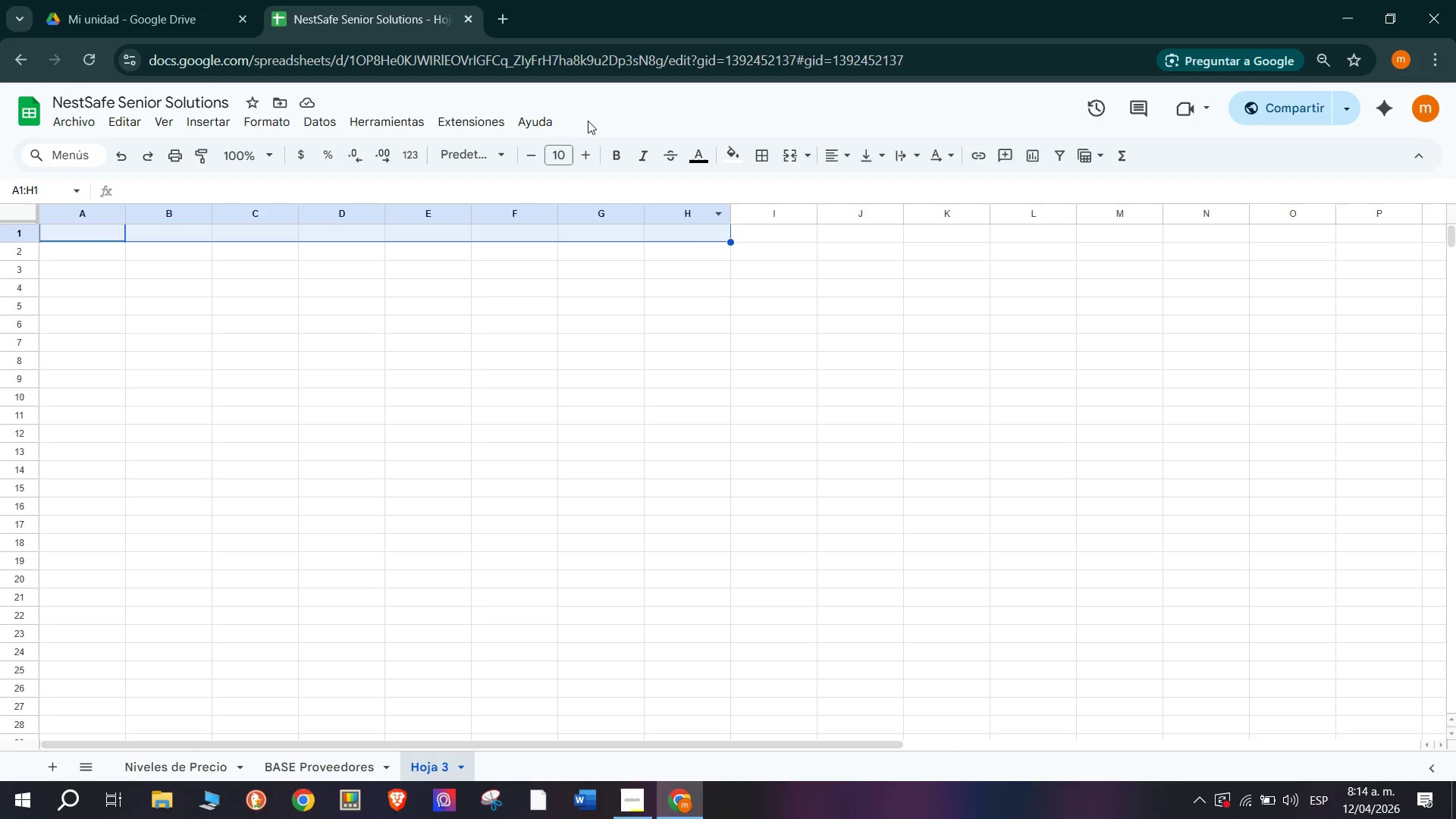 
left_click([795, 155])
 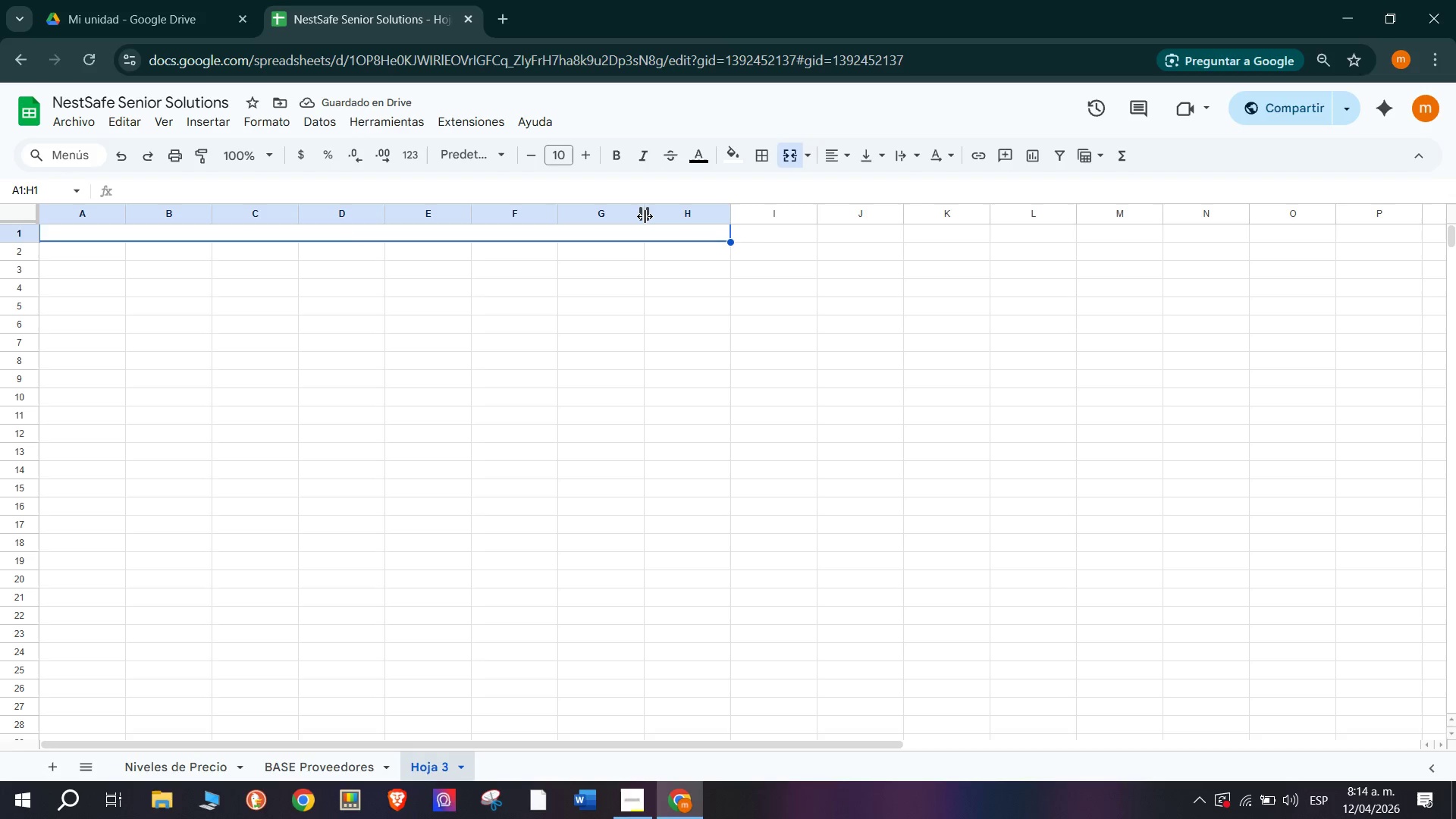 
wait(6.78)
 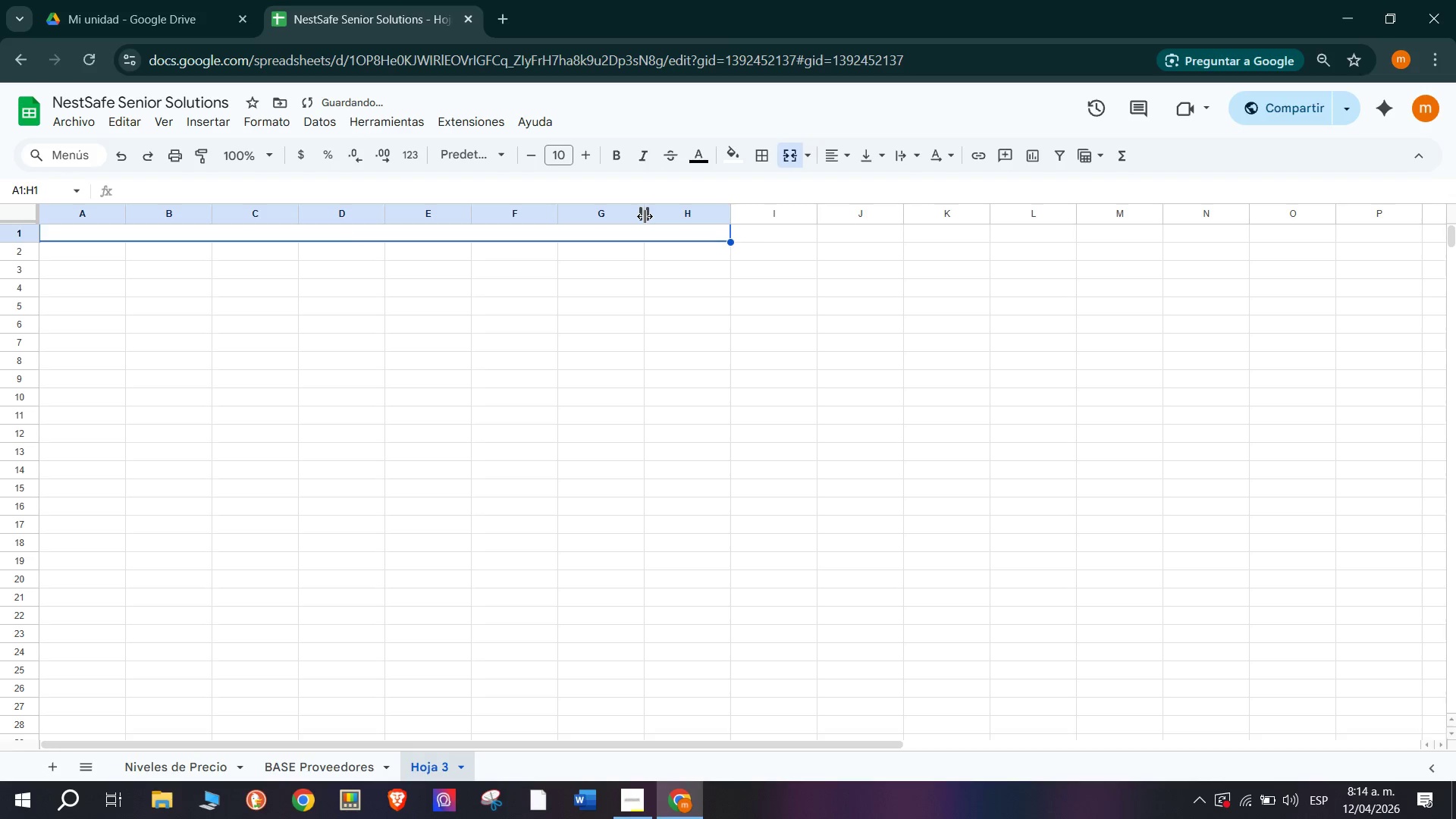 
type(CONTROL DE PAGOS Y ESTADOS FINANCIEROS -- Simposio 2024)
 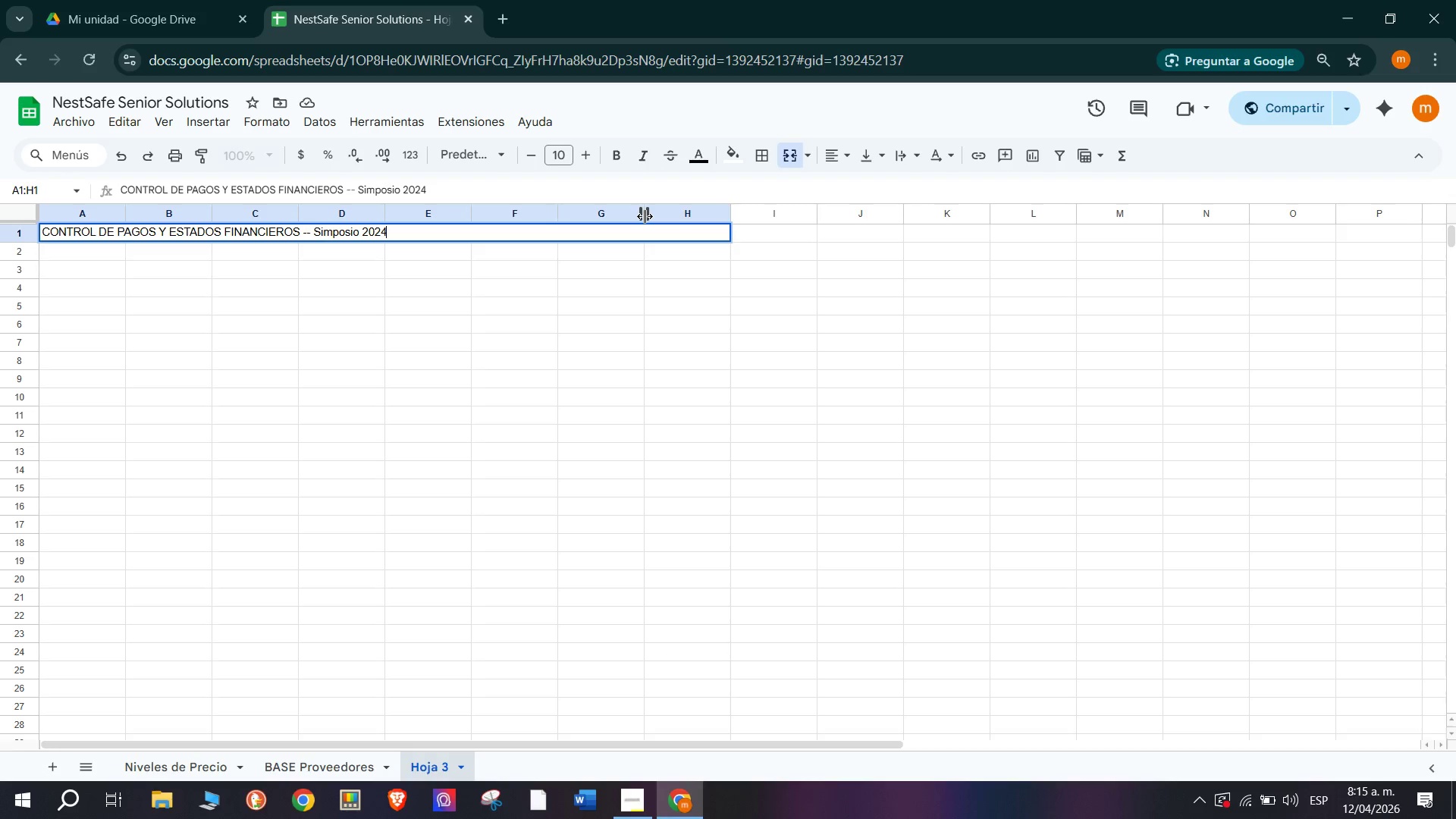 
key(Enter)
 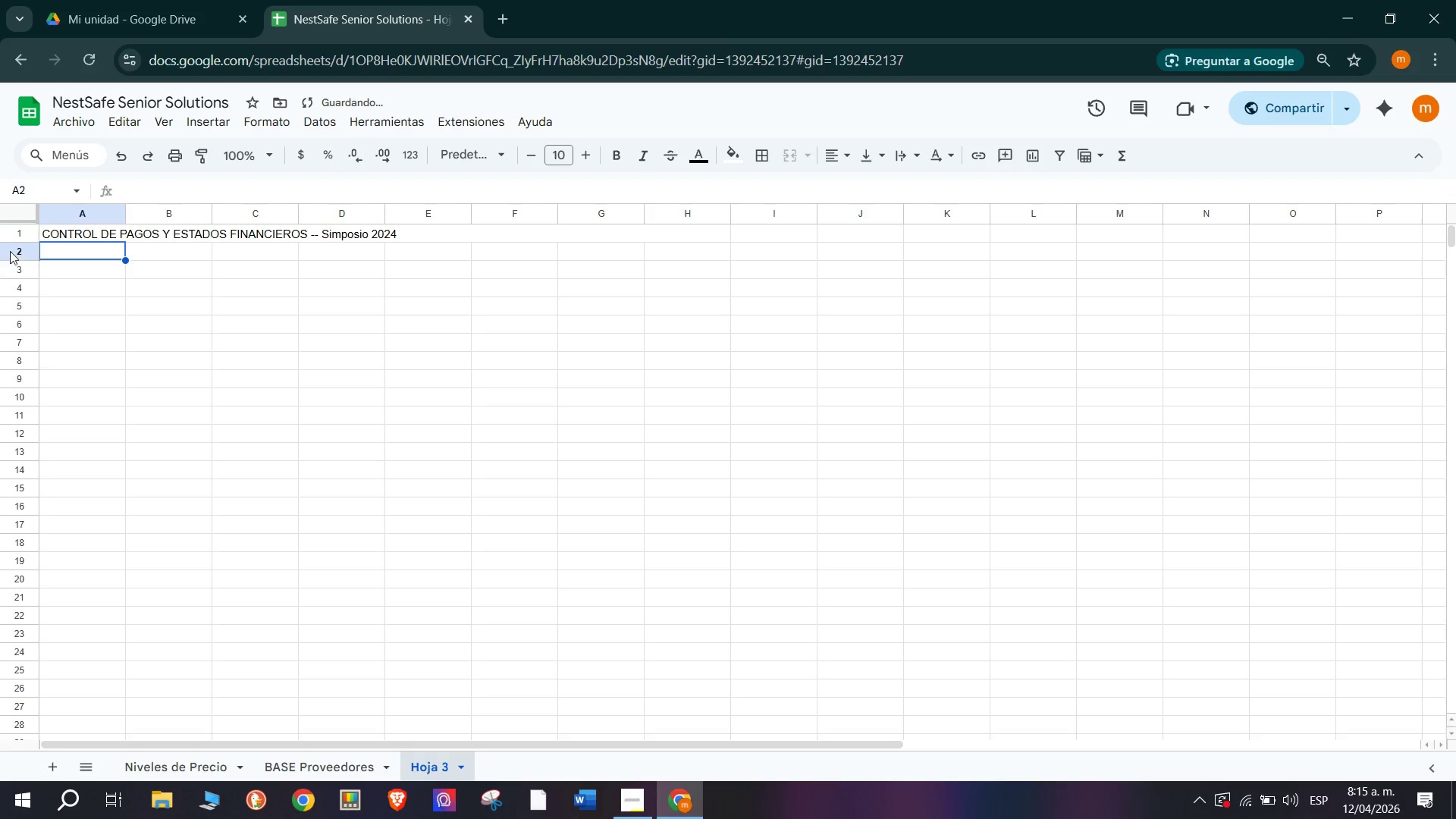 
left_click_drag(start_coordinate=[17, 242], to_coordinate=[21, 265])
 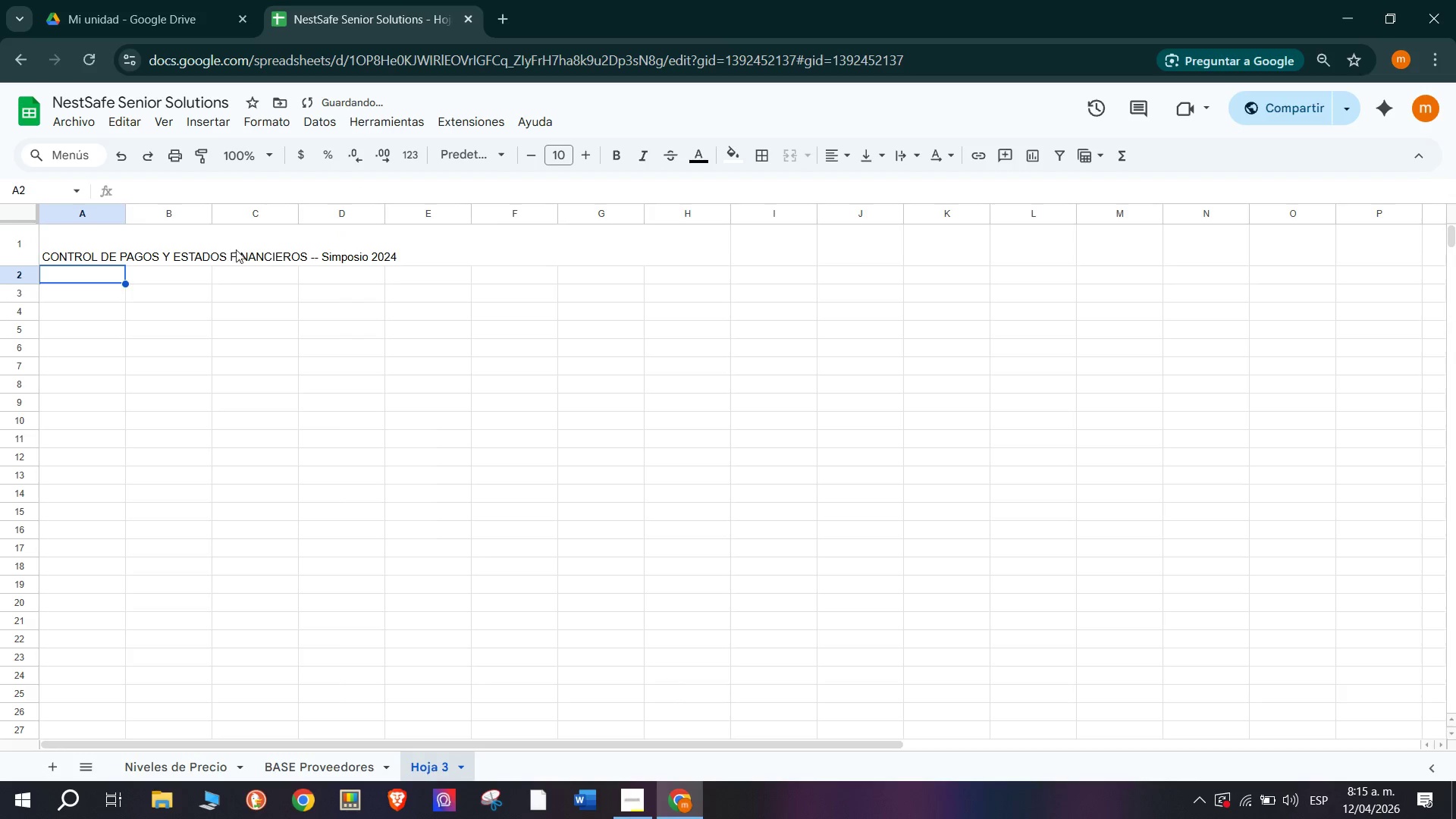 
left_click([240, 253])
 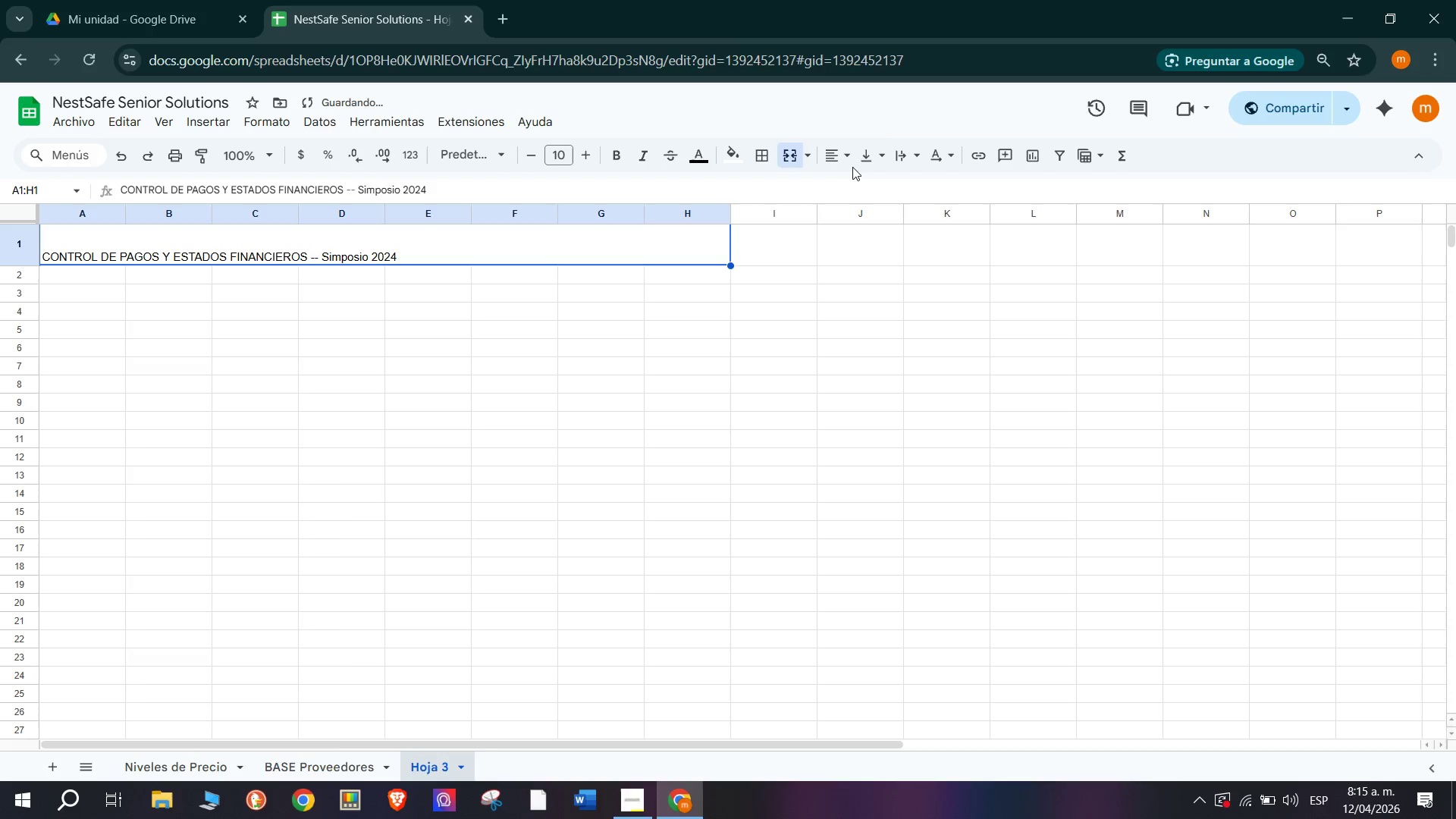 
left_click([874, 156])
 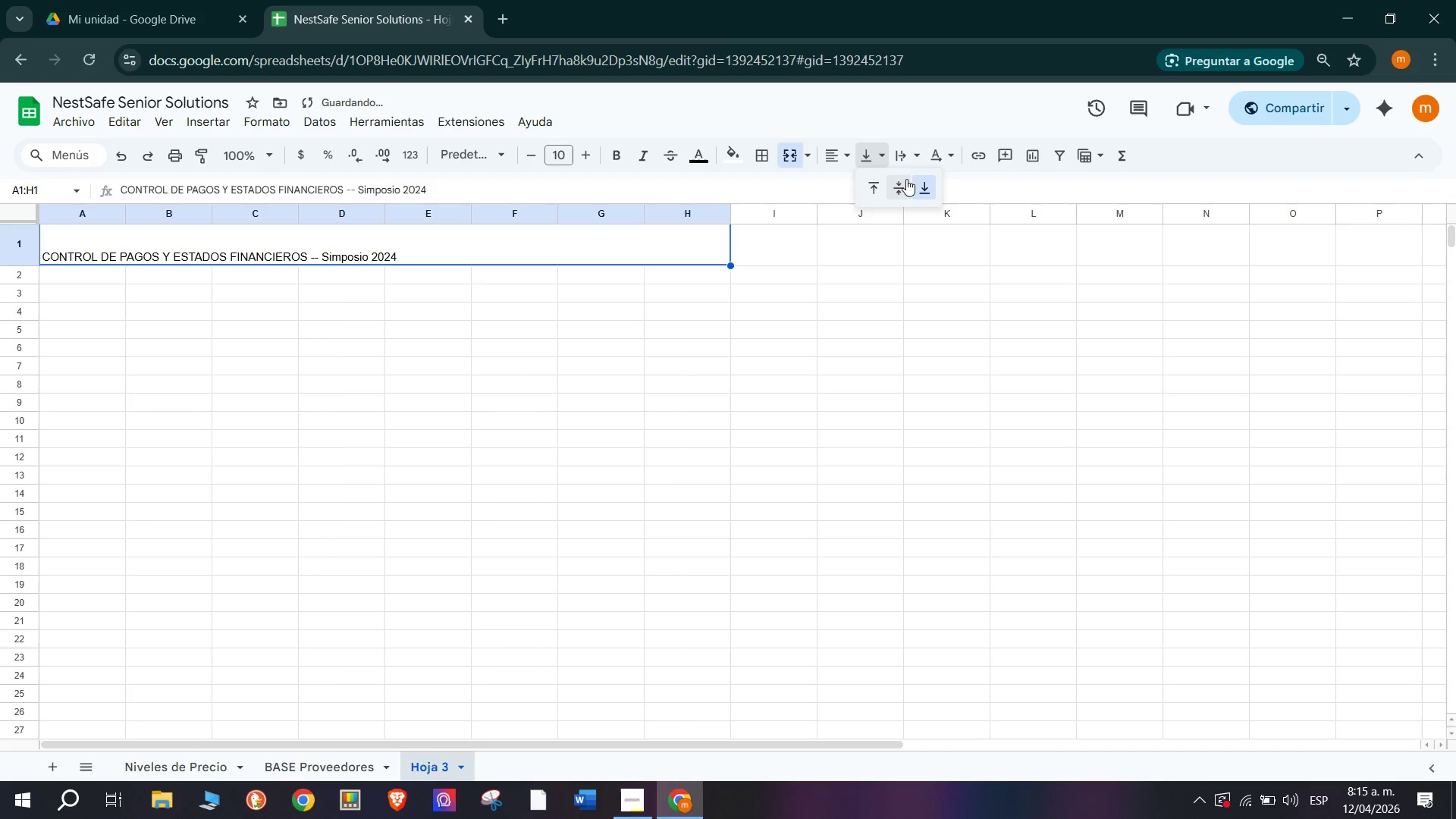 
left_click([906, 179])
 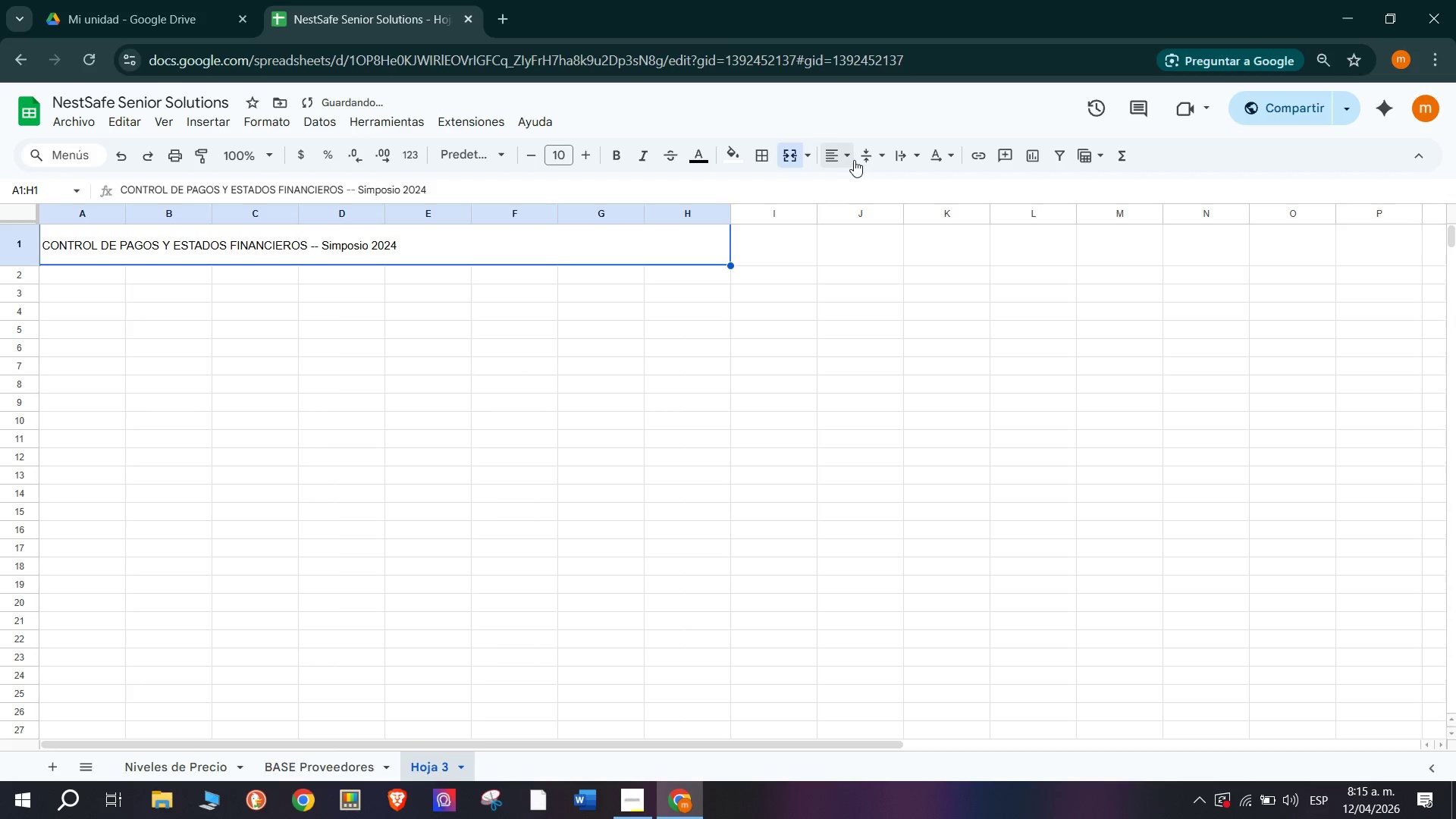 
left_click([846, 156])
 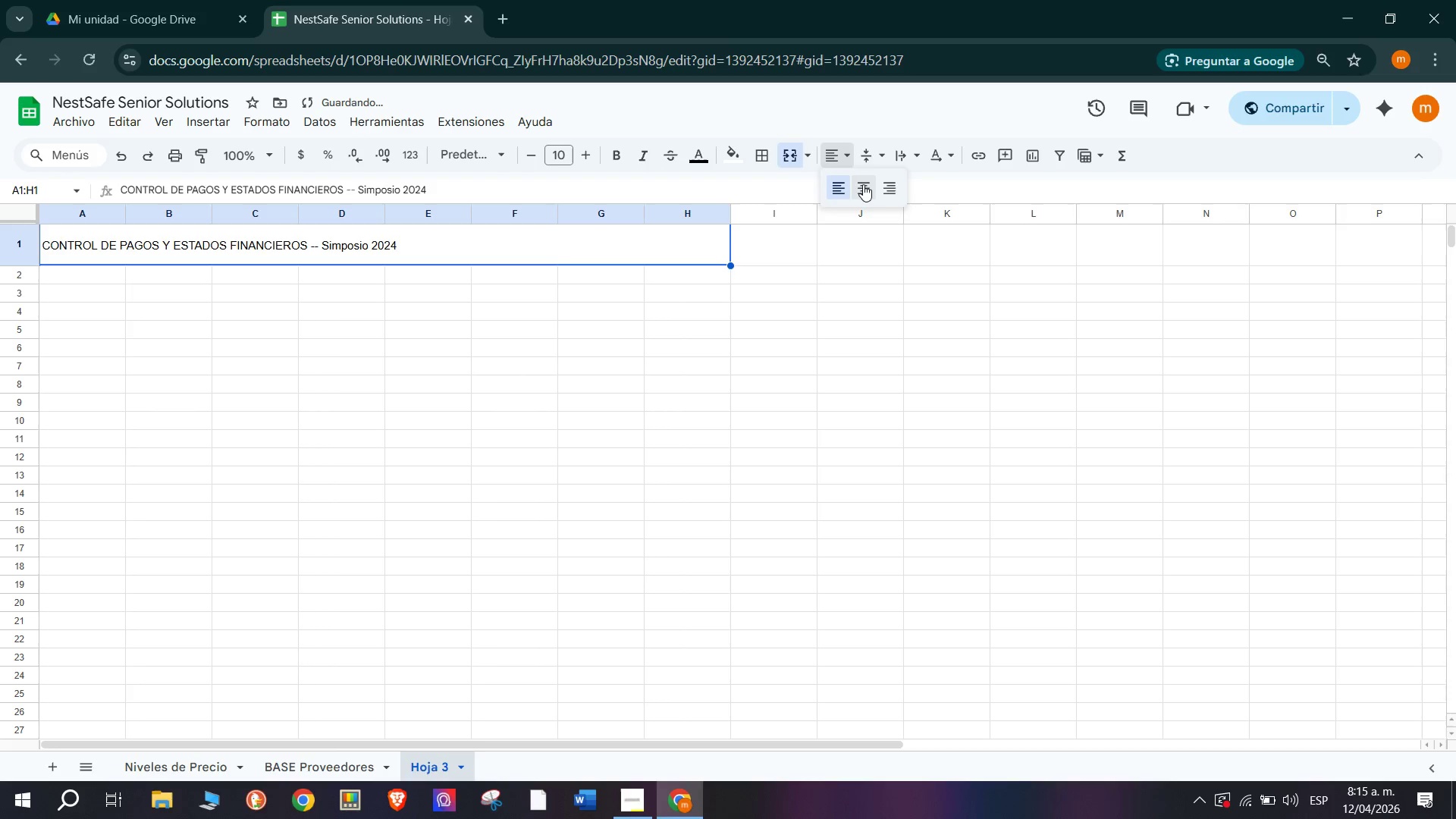 
left_click([863, 184])
 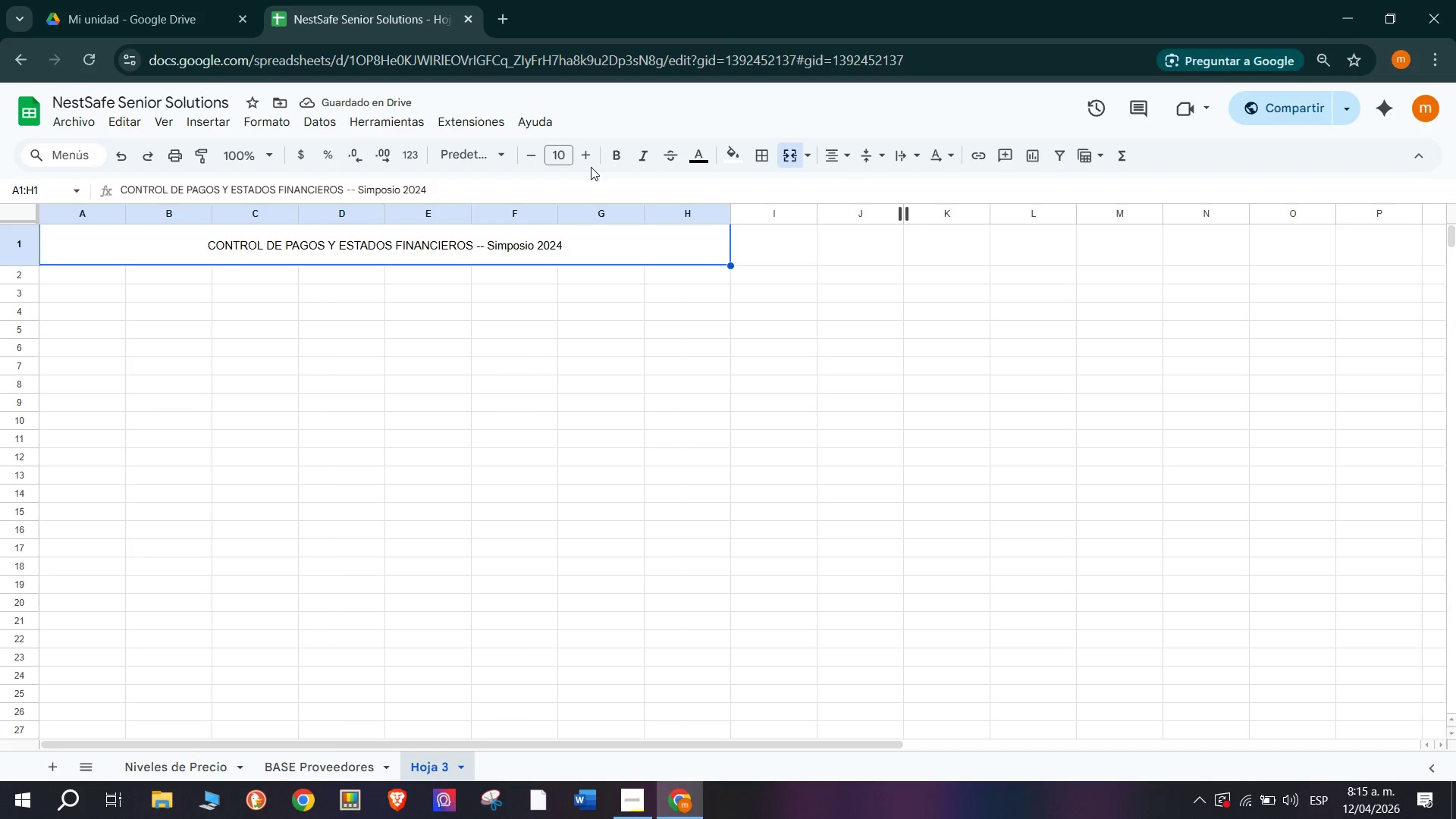 
double_click([588, 152])
 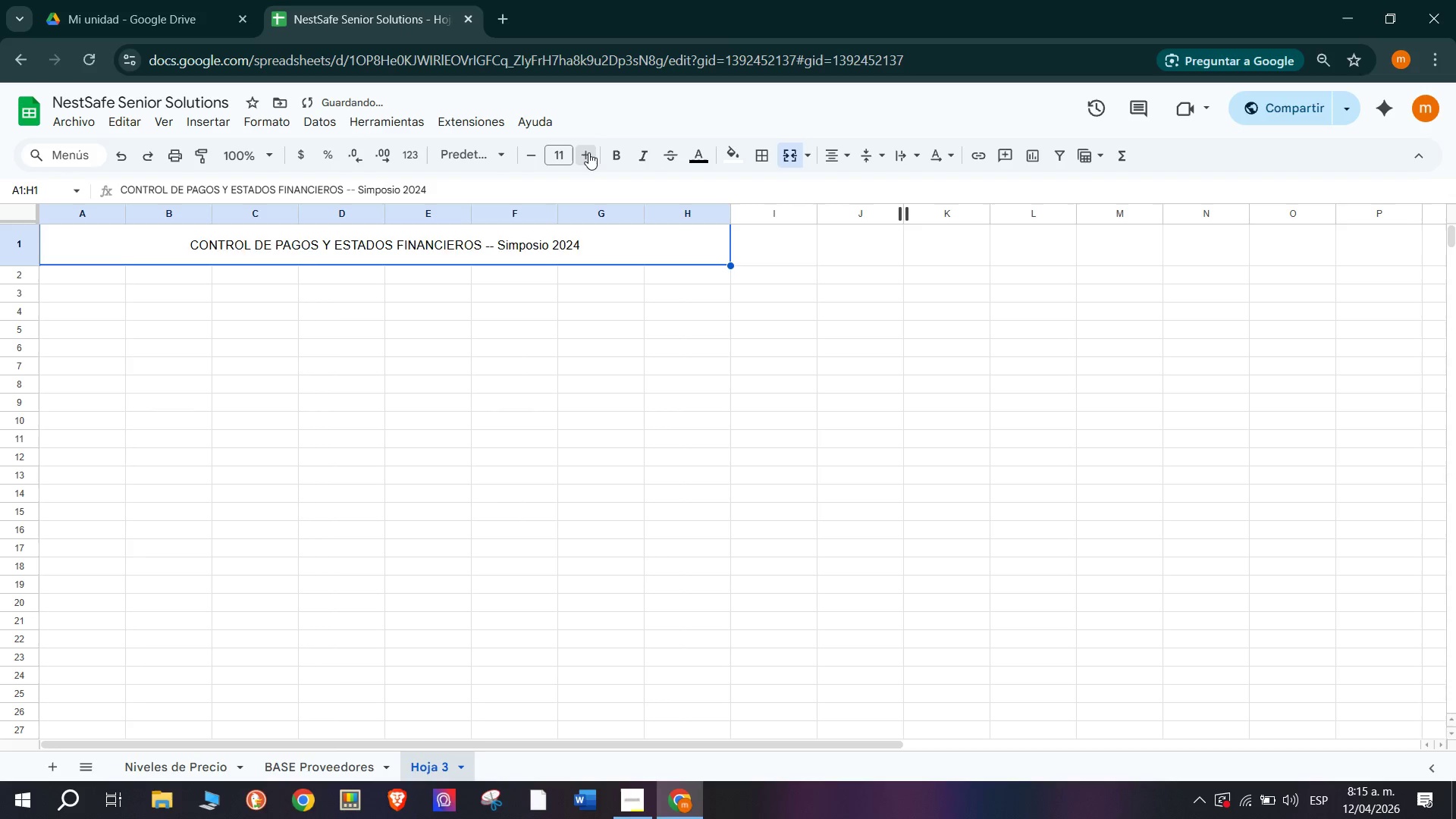 
triple_click([588, 152])
 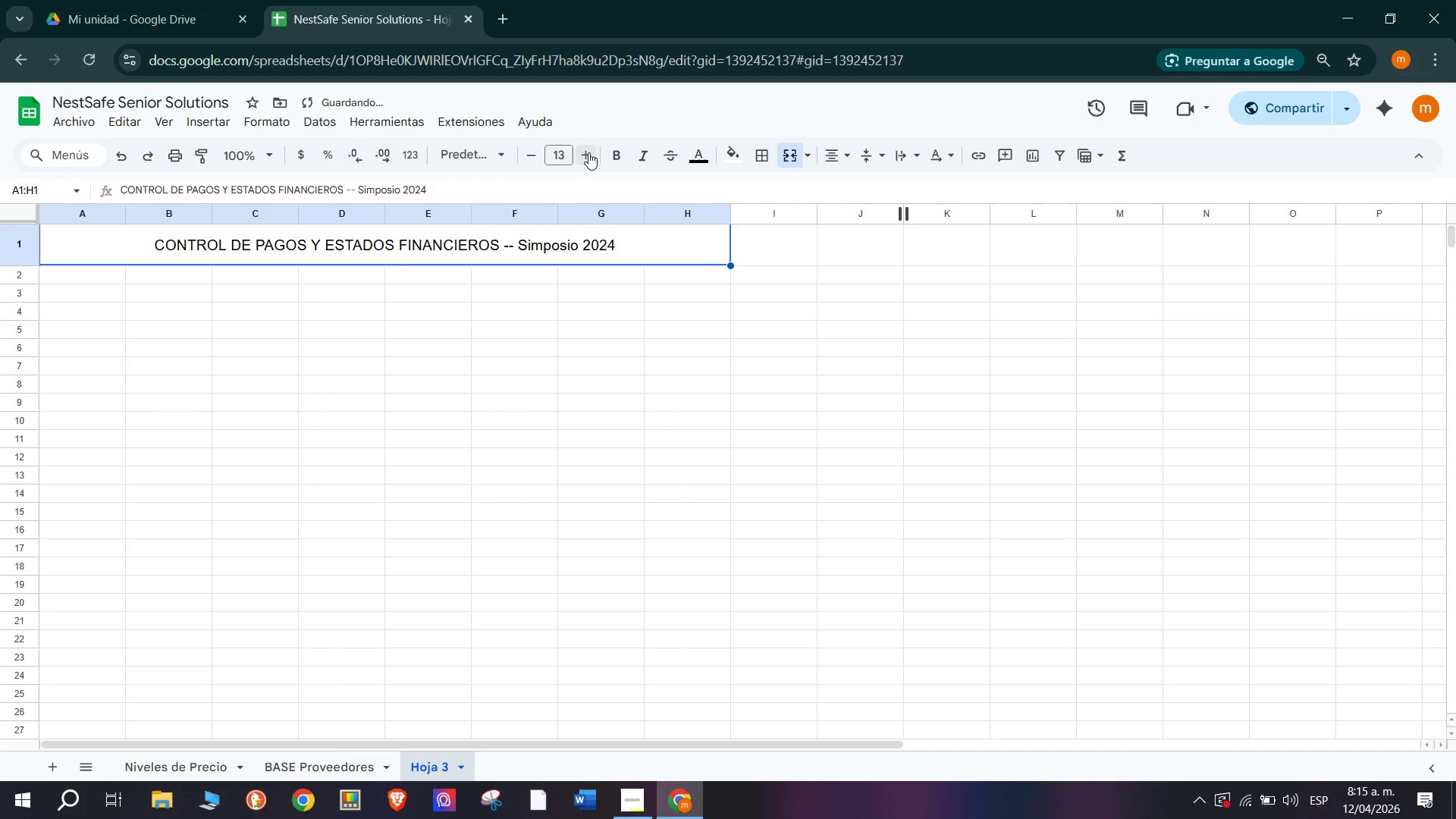 
left_click([588, 152])
 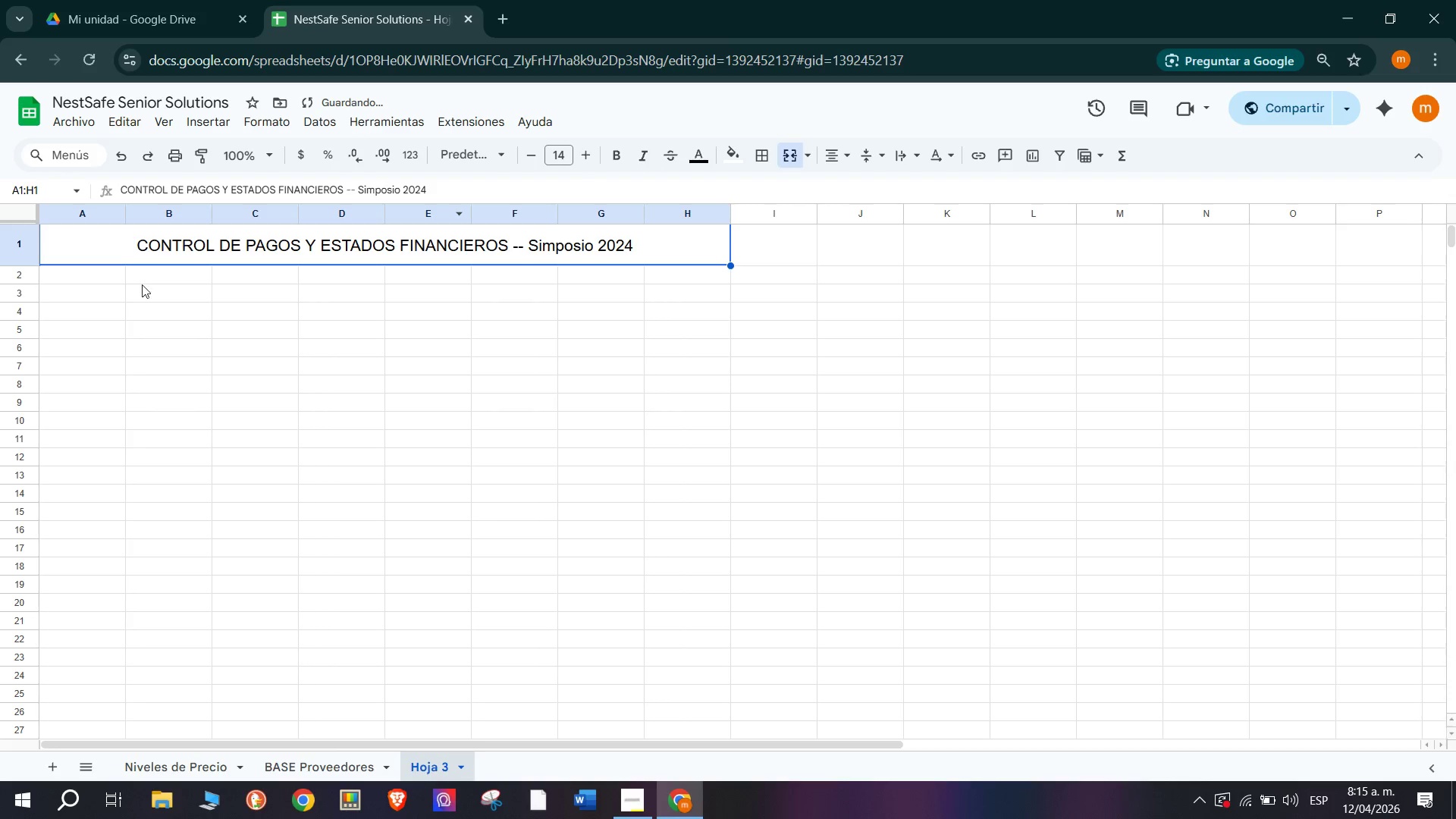 
left_click_drag(start_coordinate=[96, 278], to_coordinate=[690, 273])
 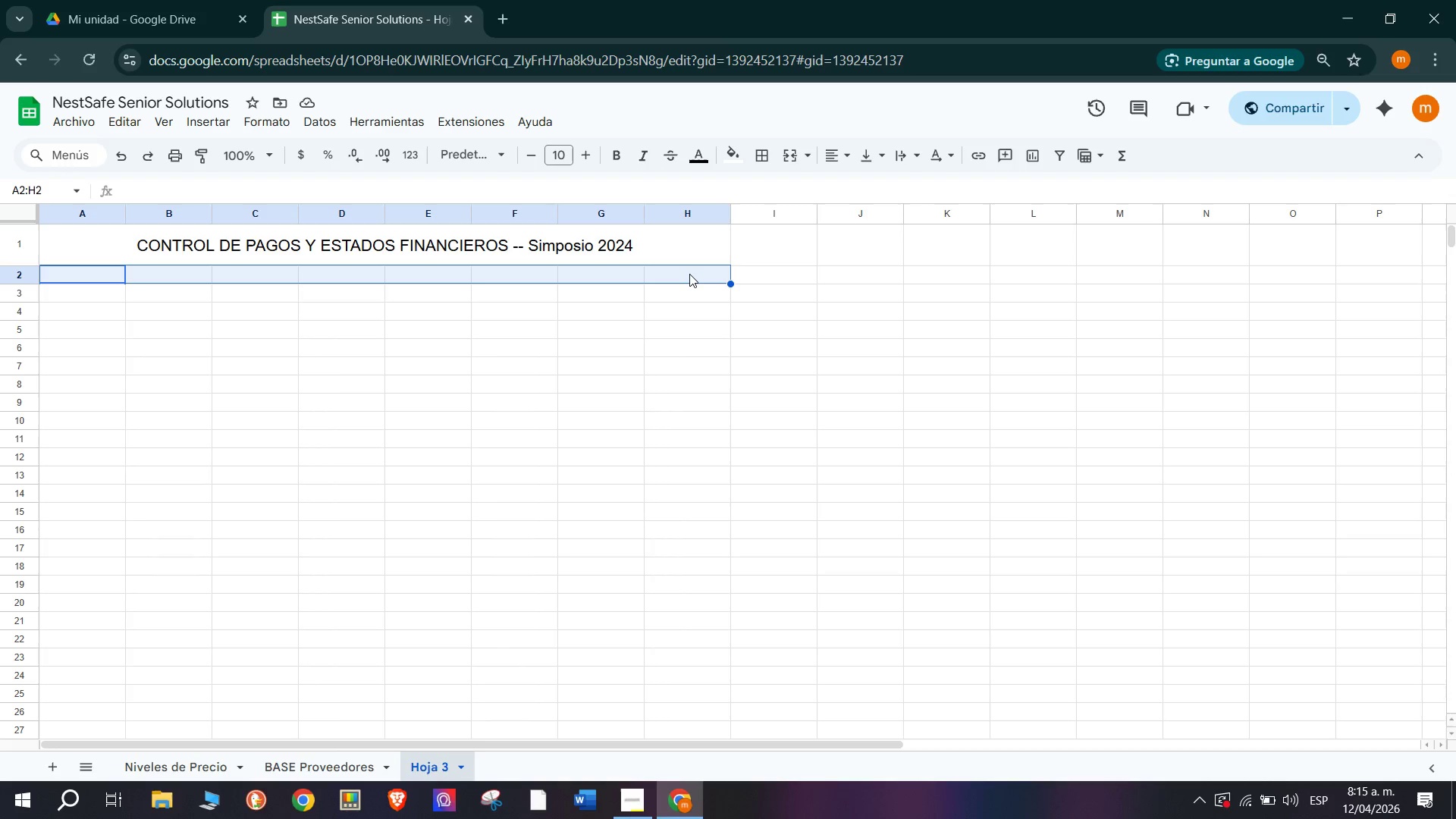 
wait(12.38)
 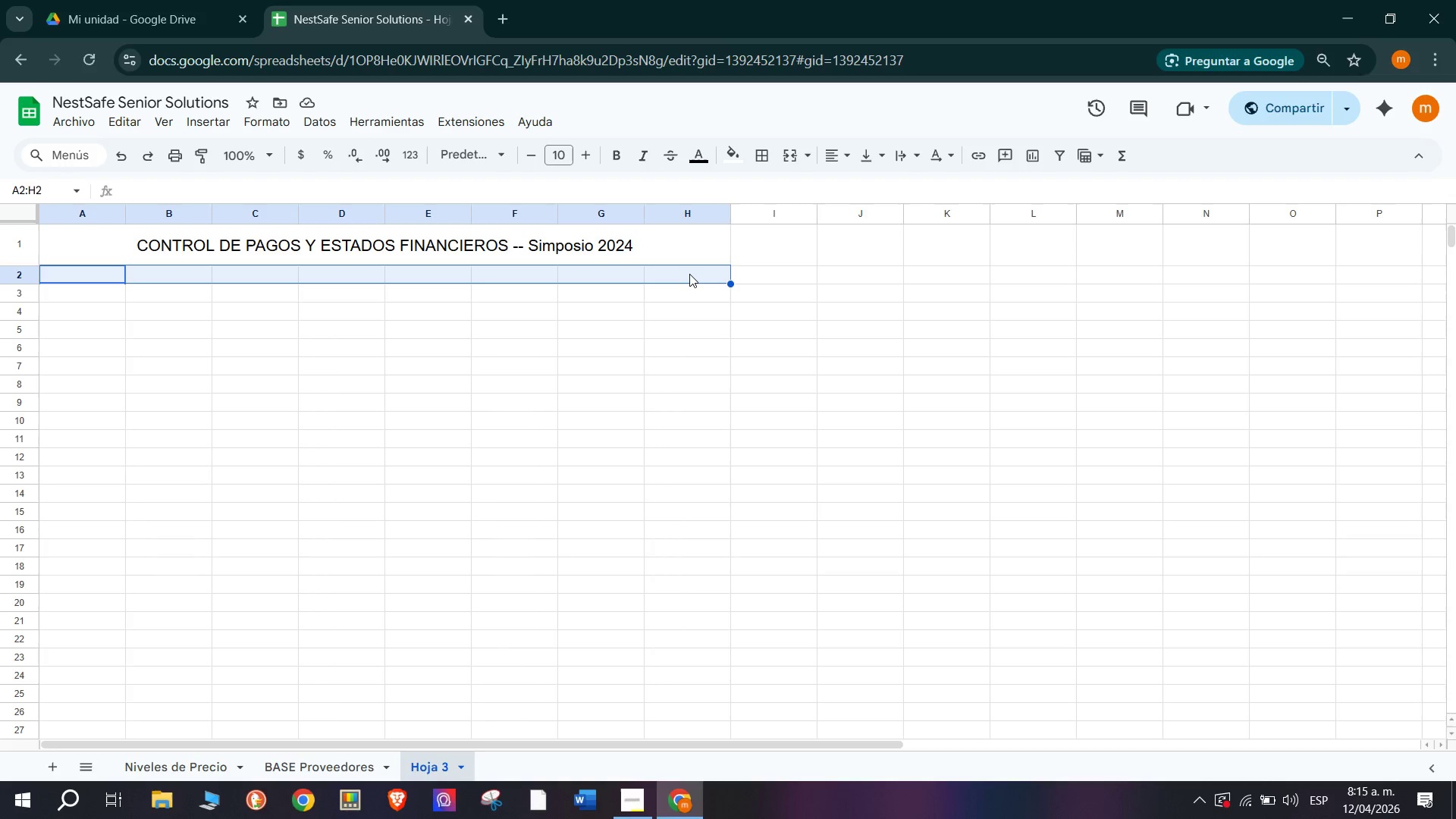 
type(ID Proveedor)
key(Tab)
type(MNombre de la Empresa)
 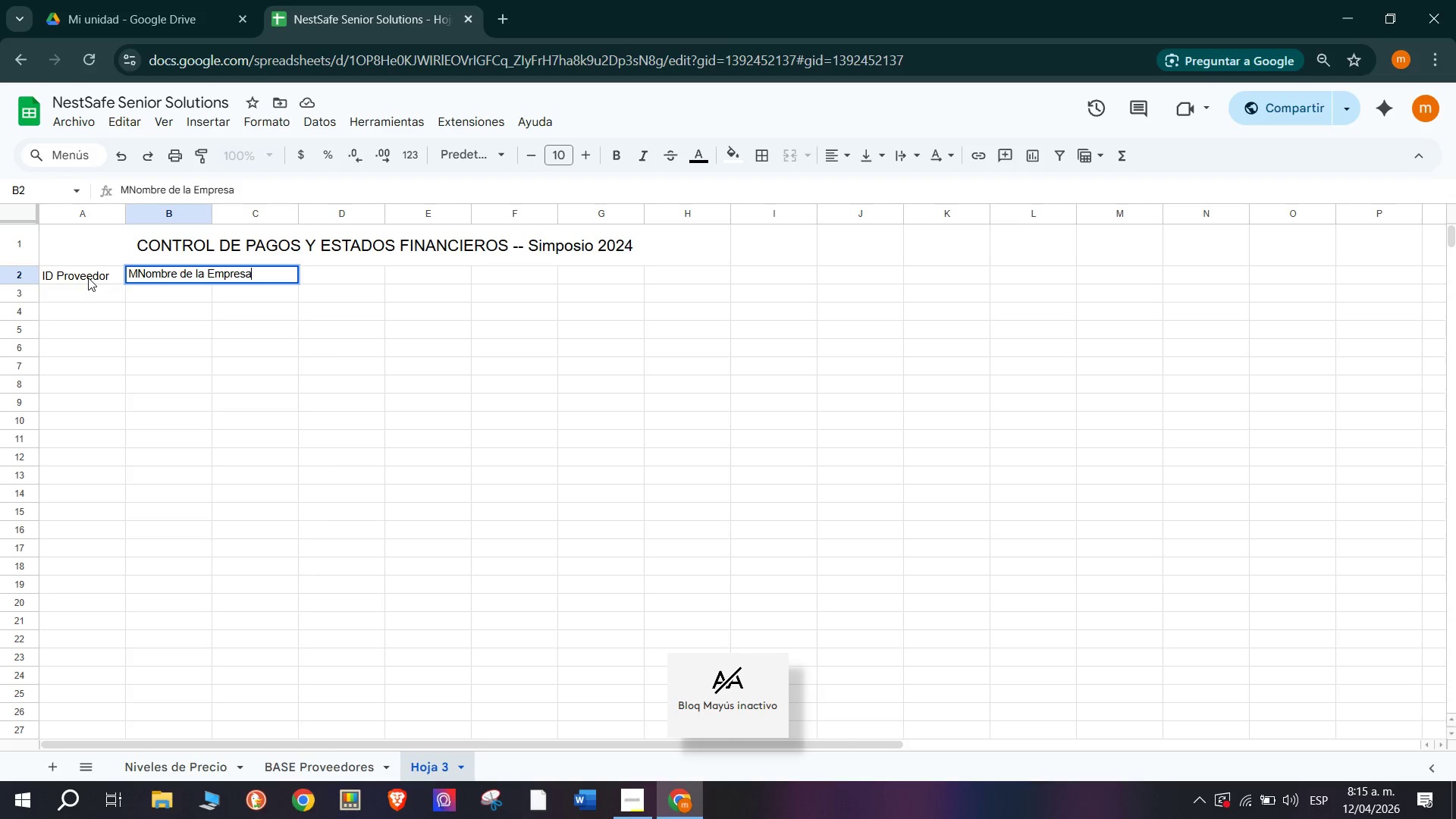 
key(Enter)
 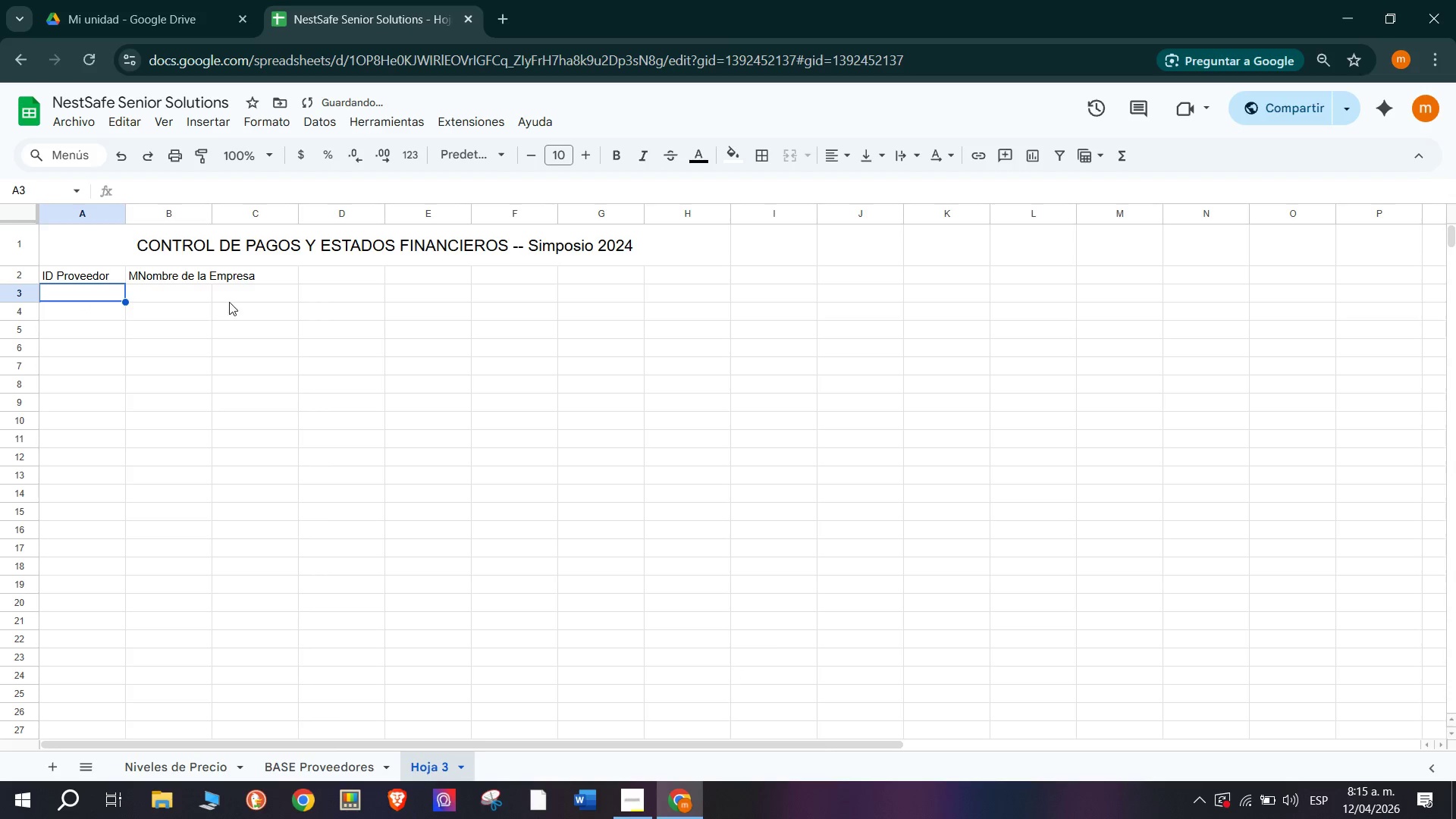 
double_click([280, 277])
 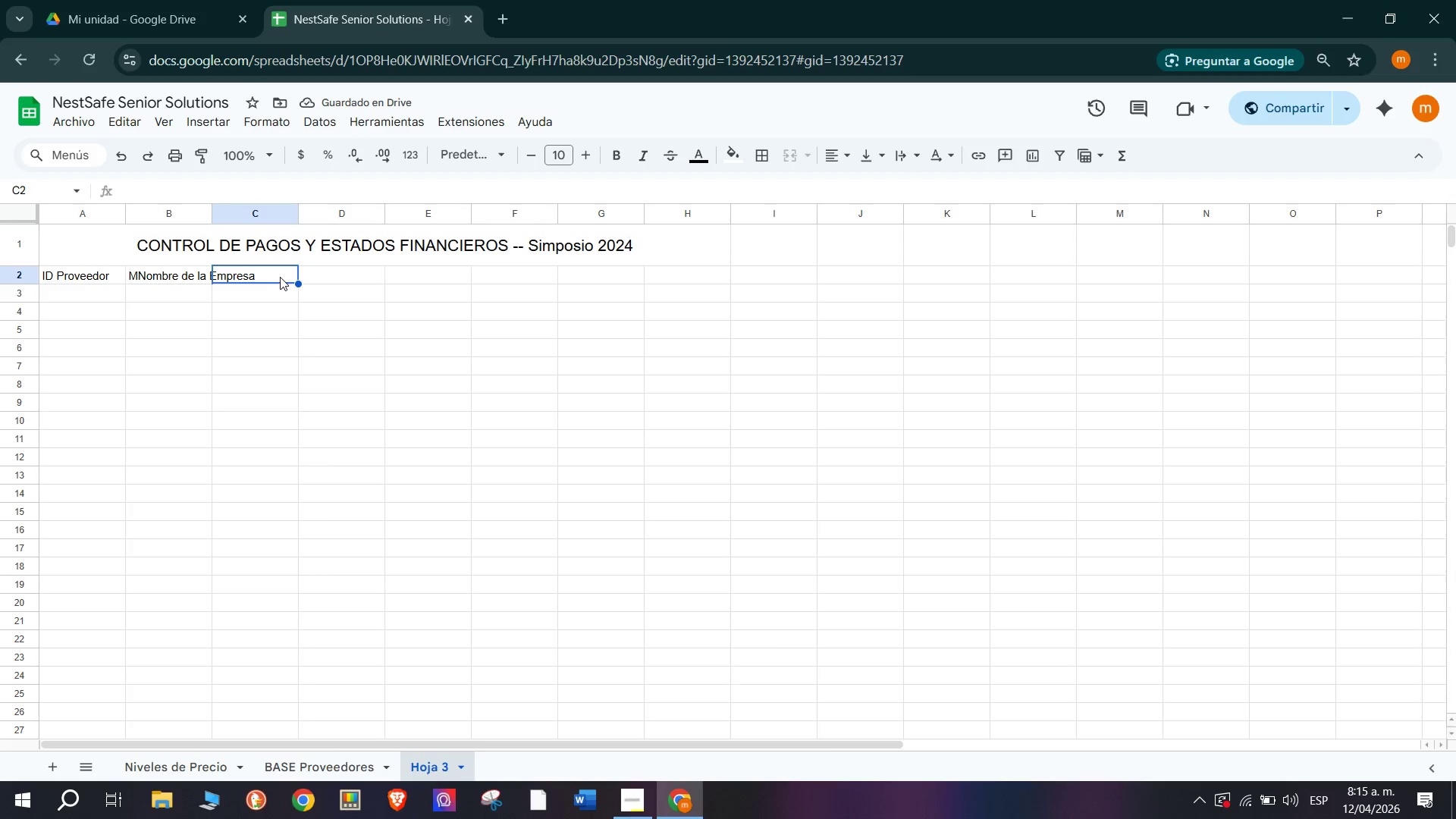 
triple_click([280, 277])
 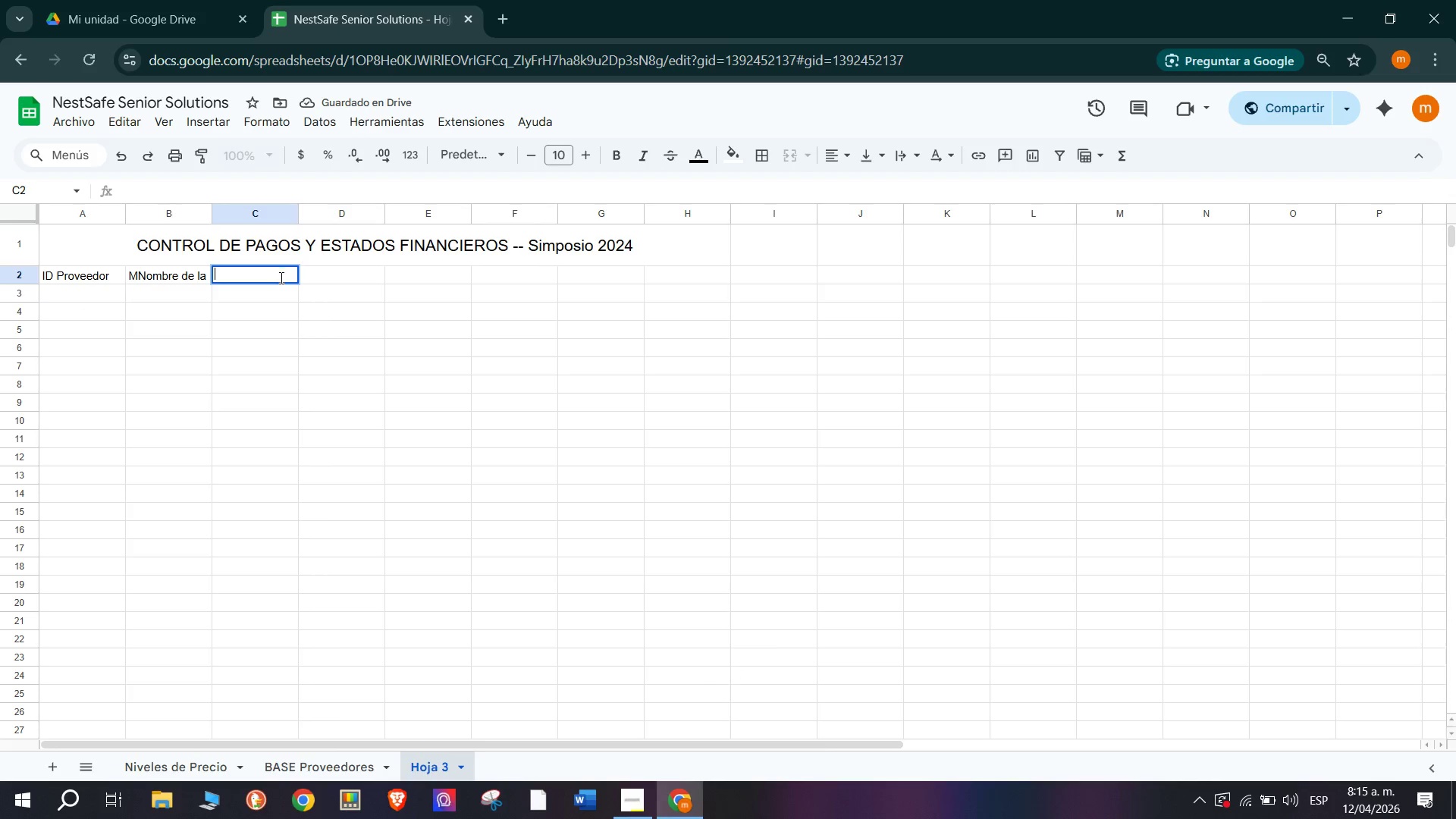 
type(Costo C)
key(Backspace)
type(Total *$()
key(Tab)
type(Subsidio *$()
key(Tab)
type(Subsidio)
 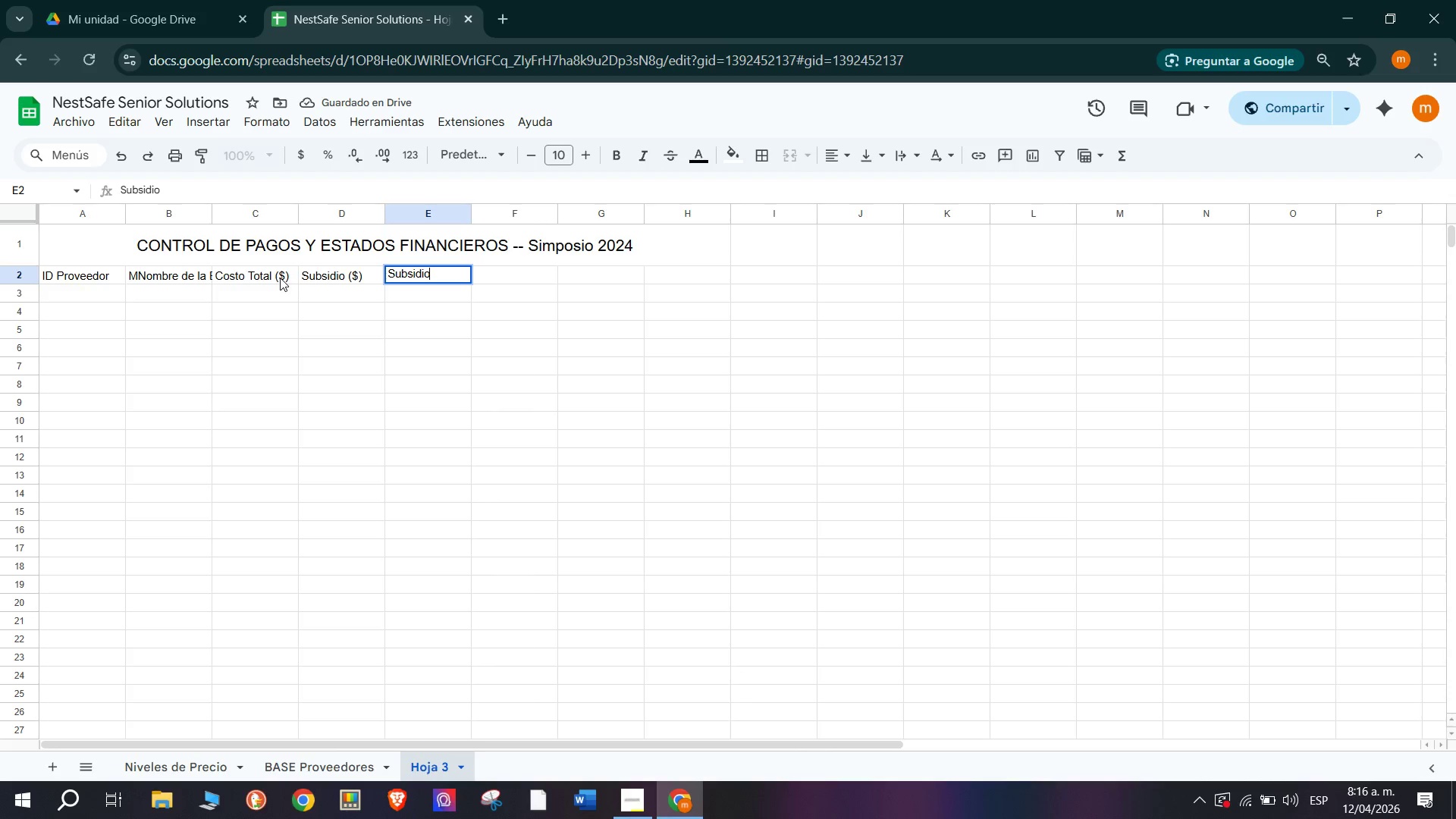 
key(Backspace)
key(Backspace)
key(Backspace)
key(Backspace)
key(Backspace)
type(Monto Neg)
key(Backspace)
type(]t)
key(Backspace)
key(Backspace)
type(to a Pagar *$()
key(Tab)
 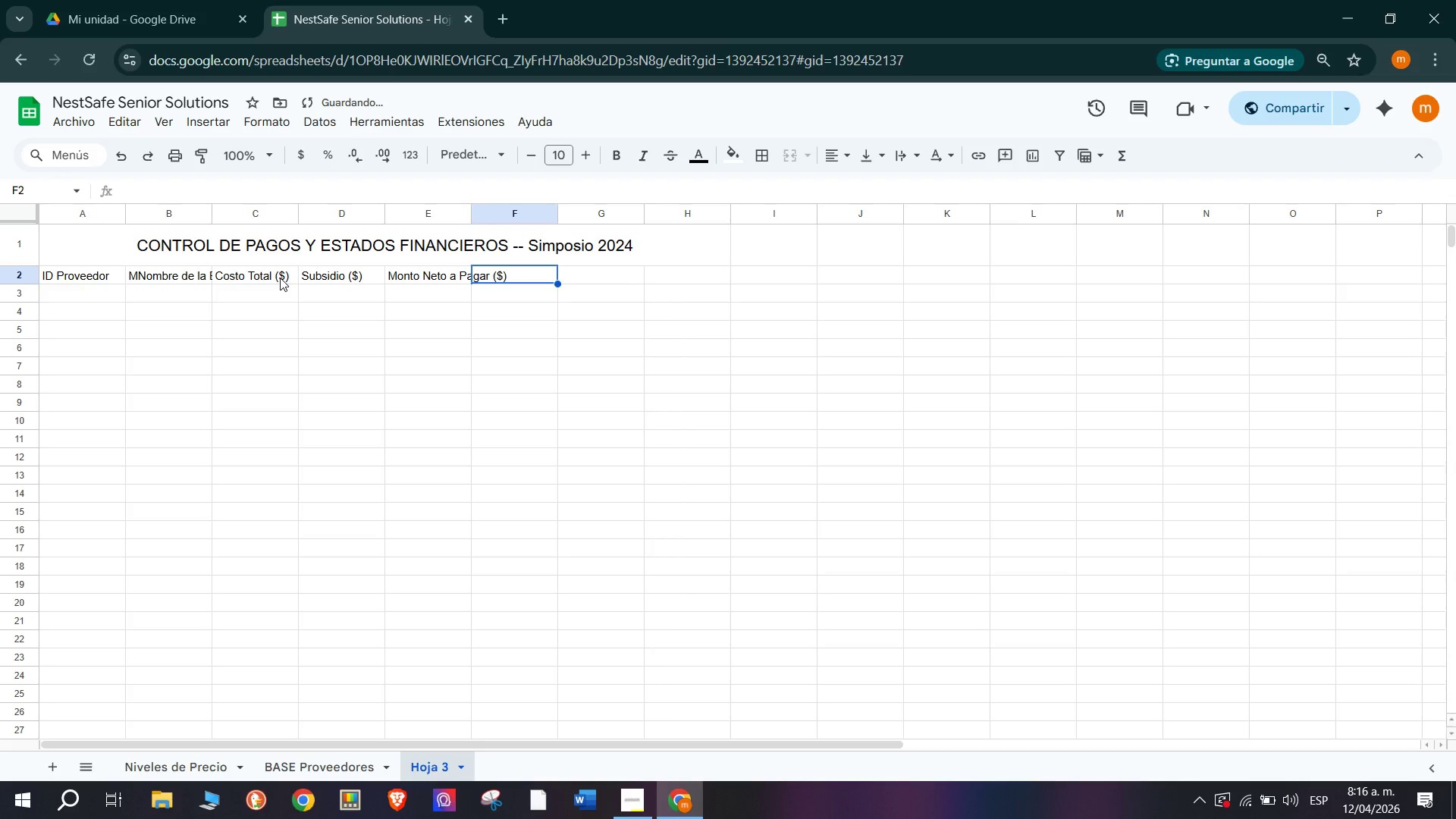 
type(Estado Pago)
key(Tab)
 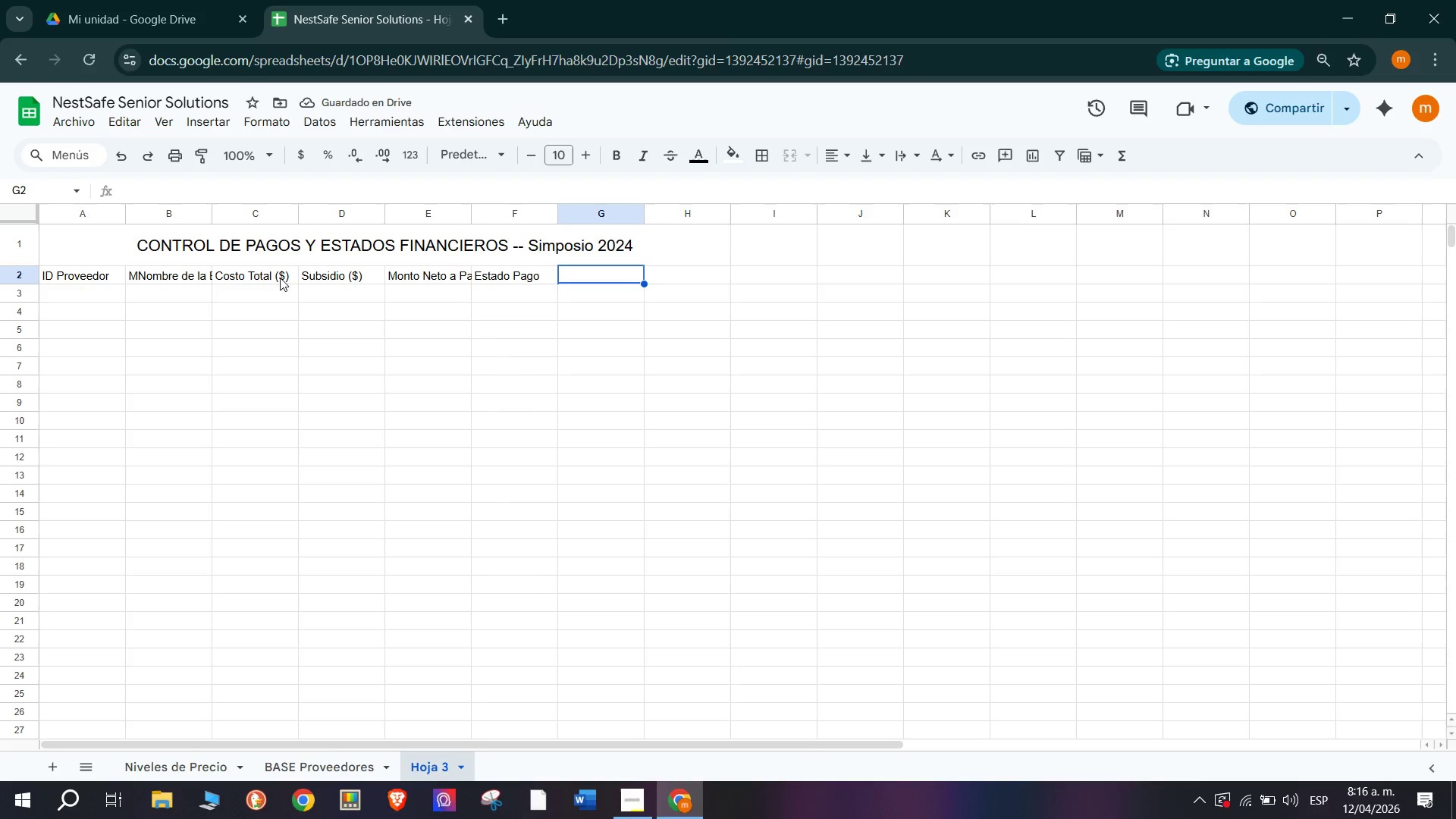 
type(D)
key(Backspace)
type(Fecg)
key(Backspace)
type(ha Pago)
key(Tab)
type(Observaciones)
 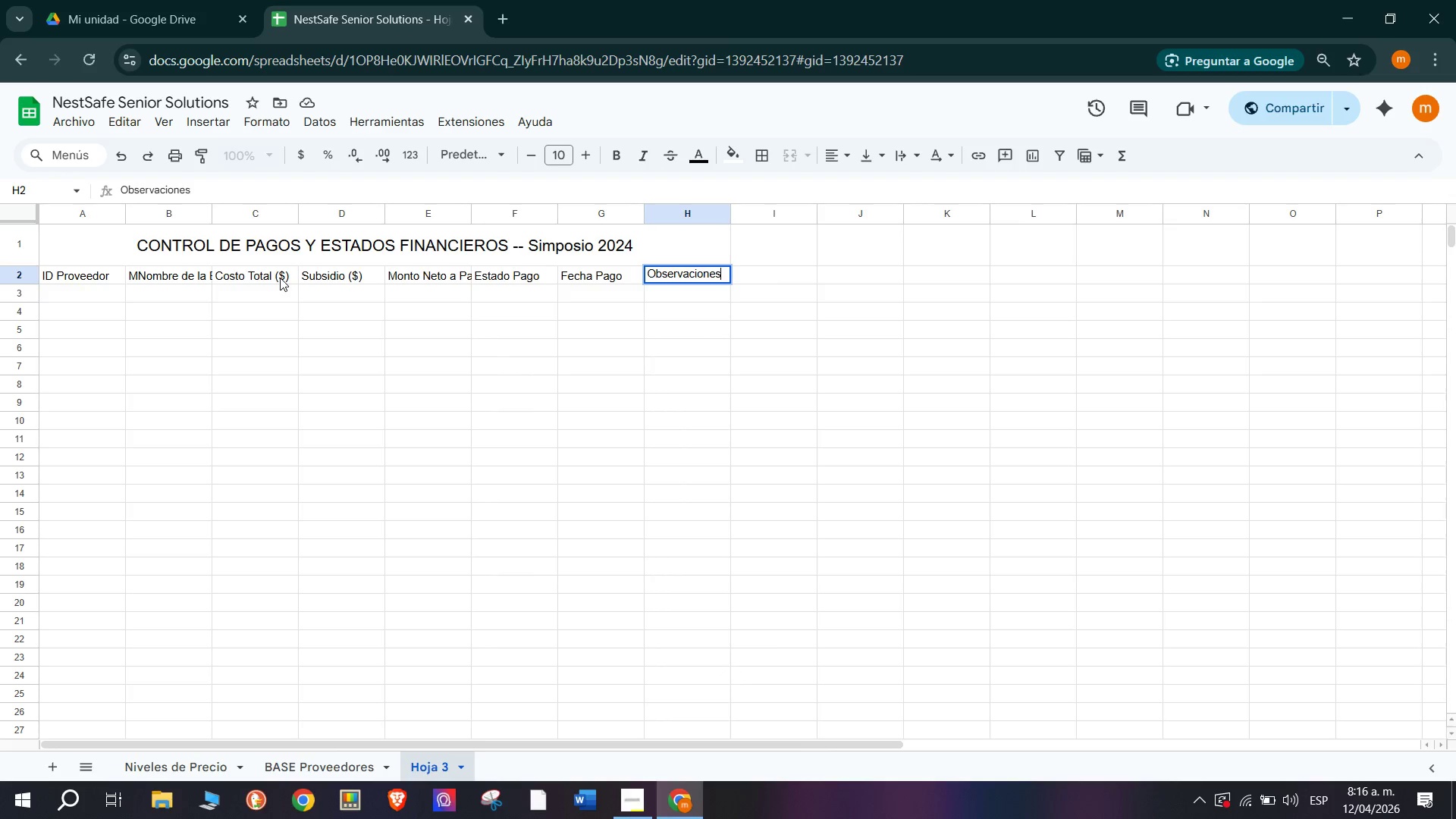 
key(Enter)
 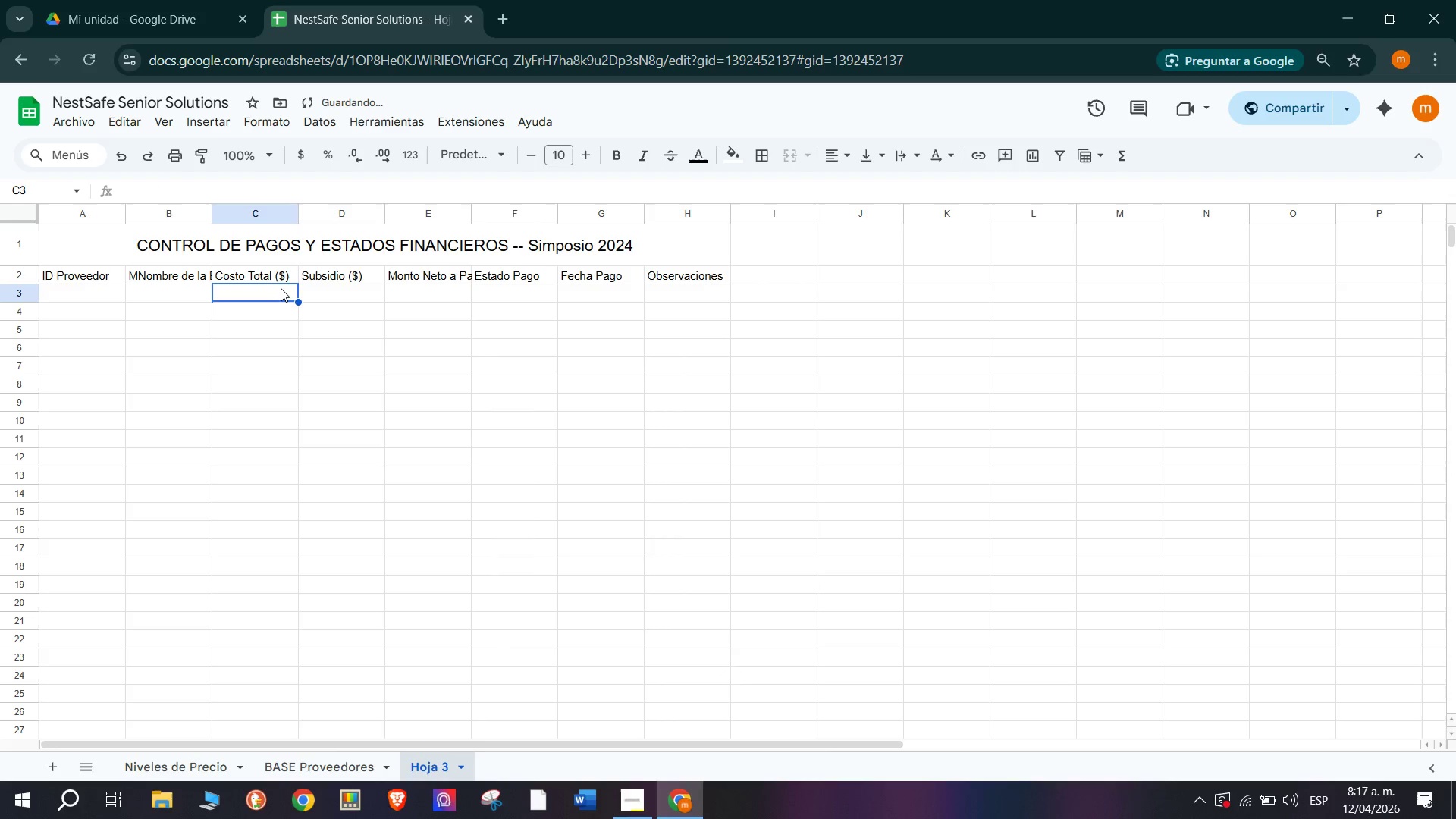 
scroll: coordinate [243, 268], scroll_direction: up, amount: 4.0
 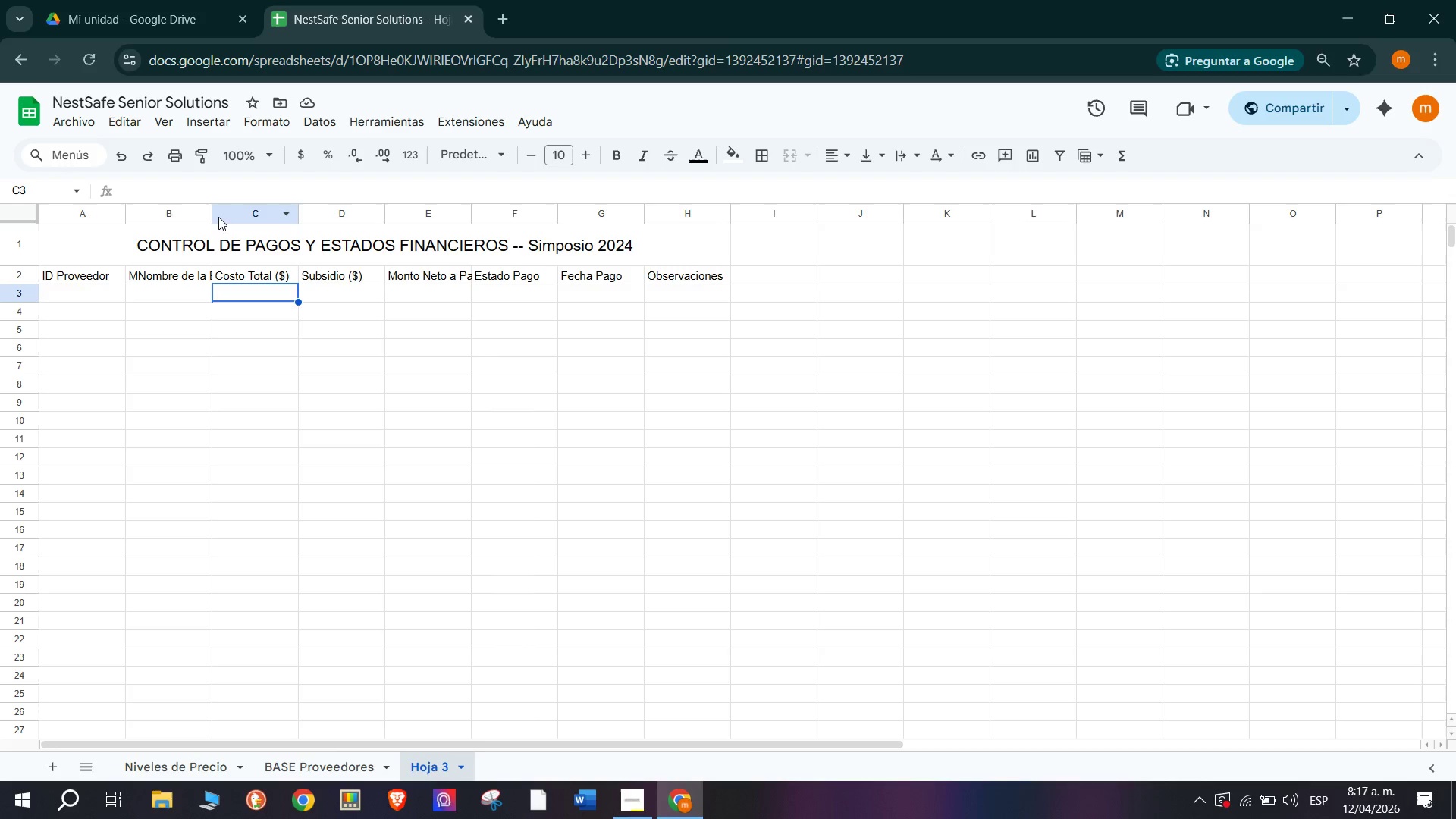 
left_click_drag(start_coordinate=[207, 213], to_coordinate=[234, 218])
 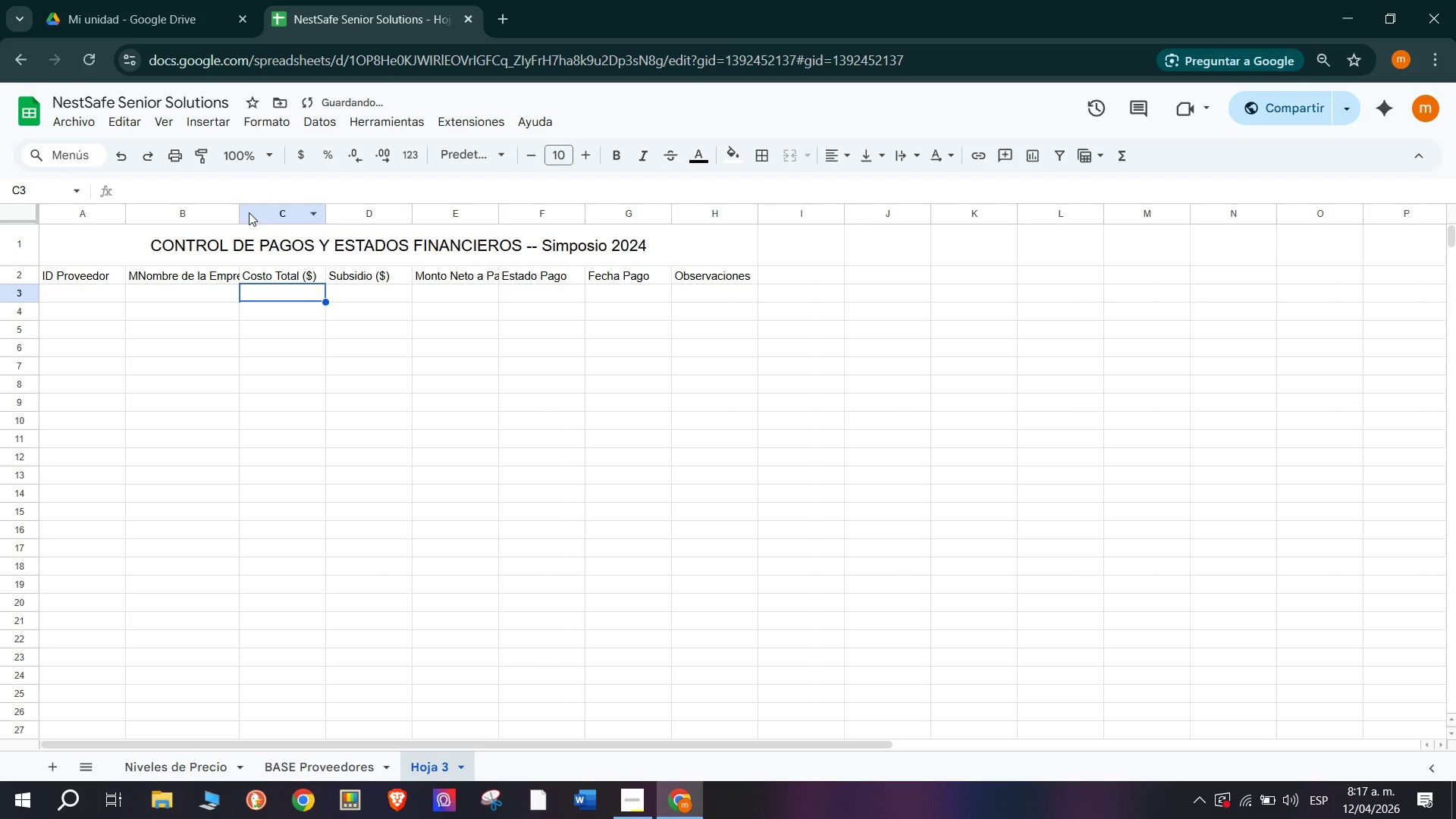 
left_click_drag(start_coordinate=[234, 212], to_coordinate=[273, 211])
 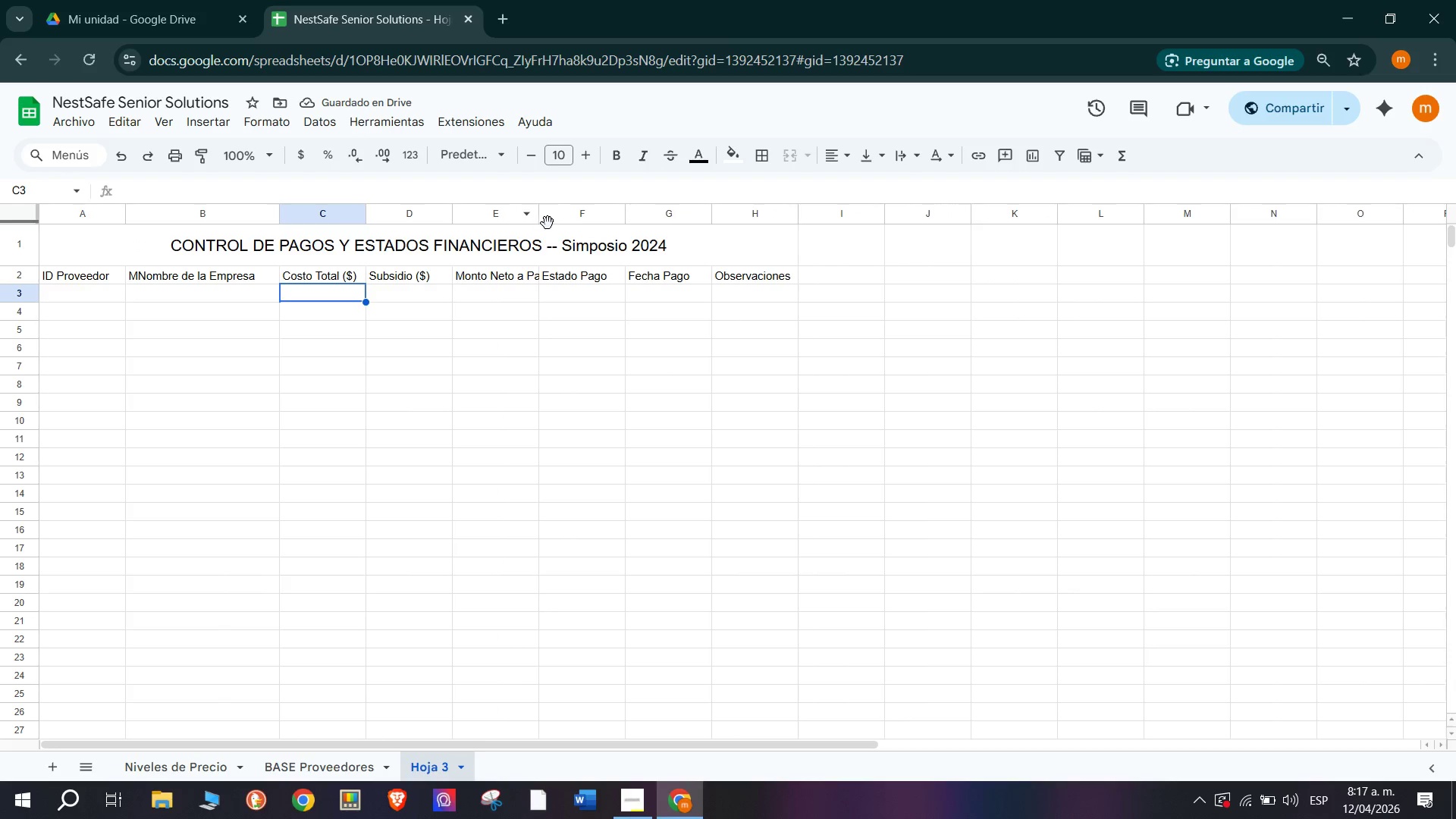 
left_click_drag(start_coordinate=[538, 212], to_coordinate=[563, 207])
 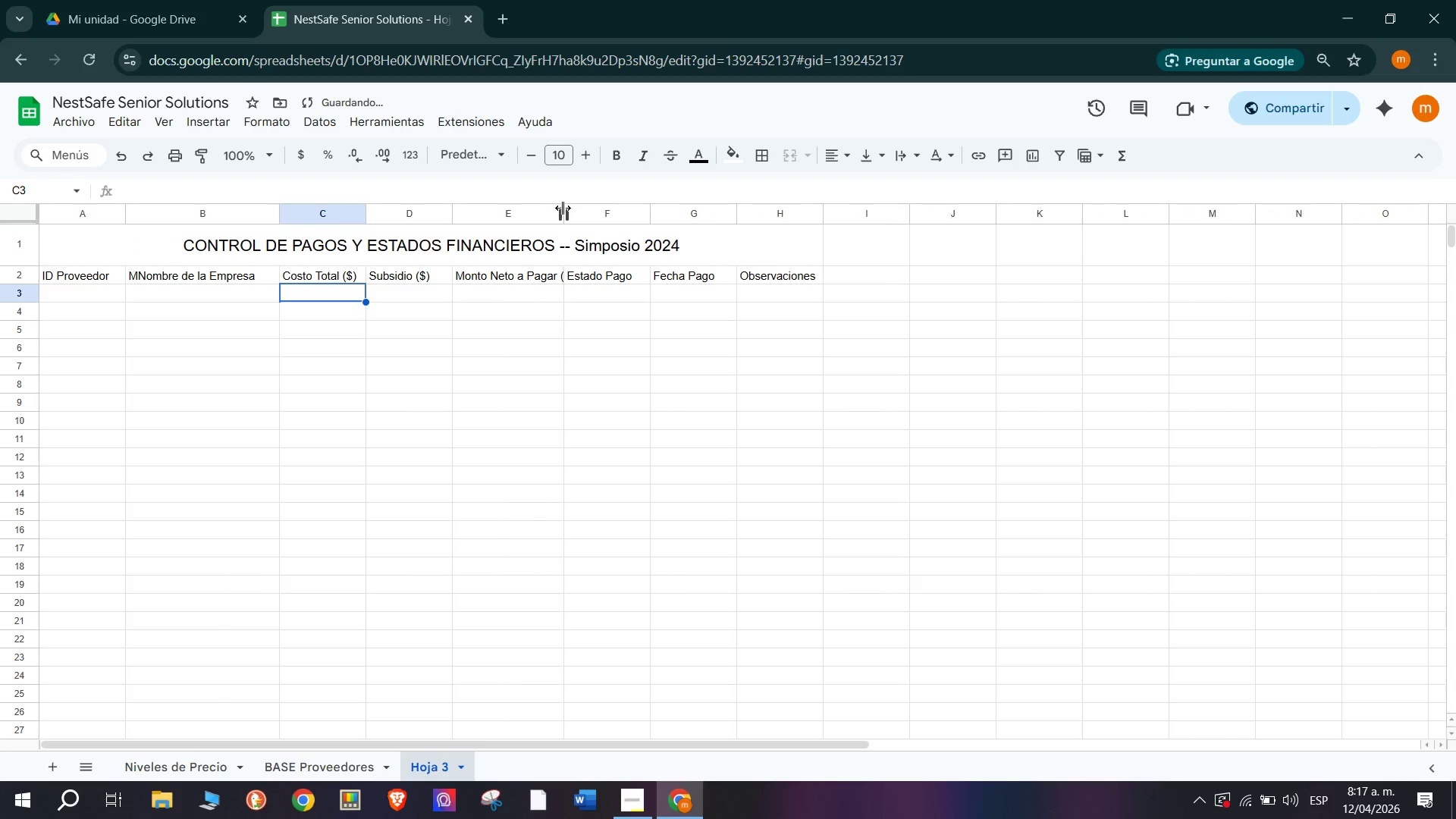 
left_click_drag(start_coordinate=[563, 208], to_coordinate=[579, 210])
 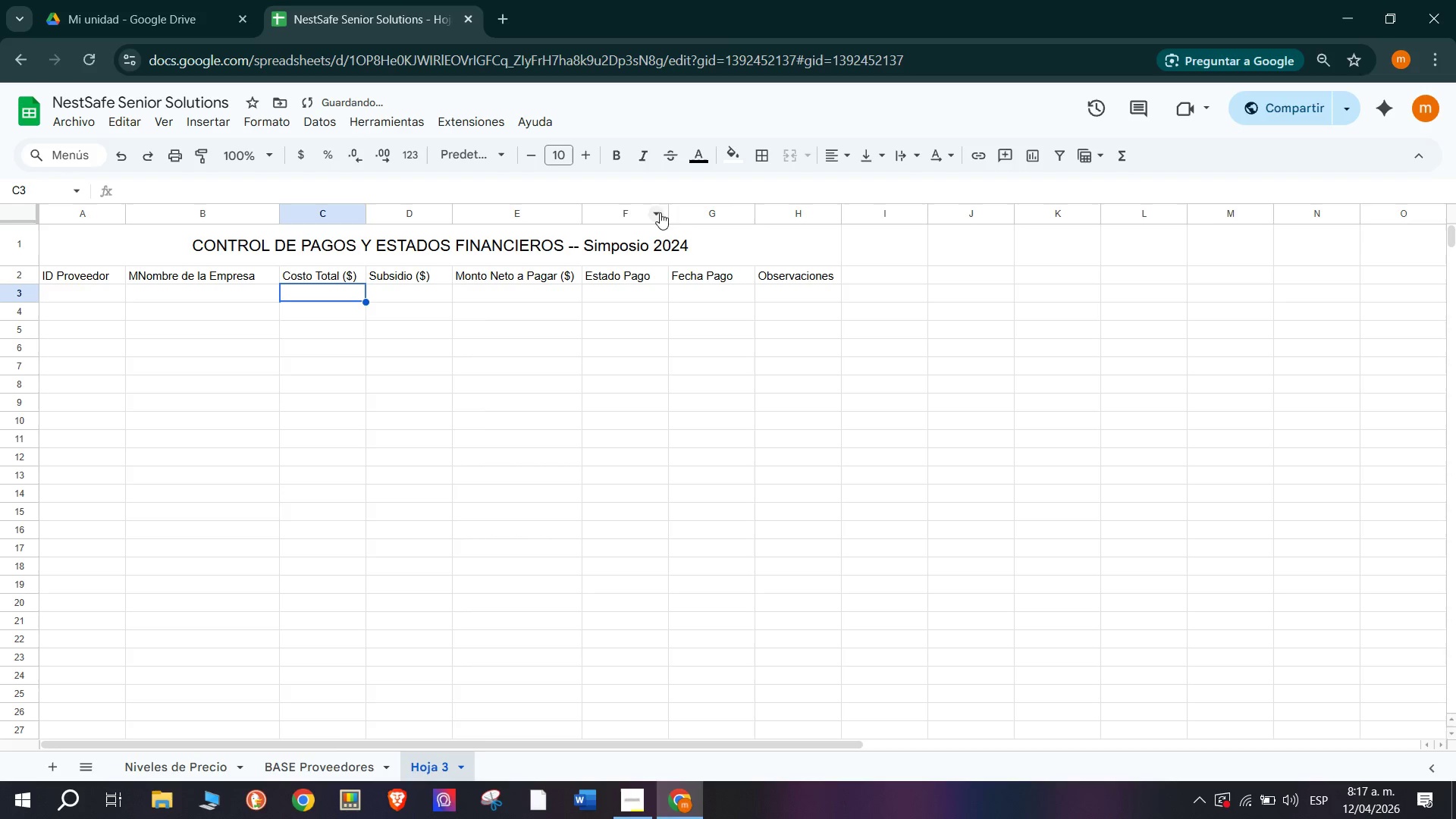 
left_click_drag(start_coordinate=[670, 209], to_coordinate=[703, 218])
 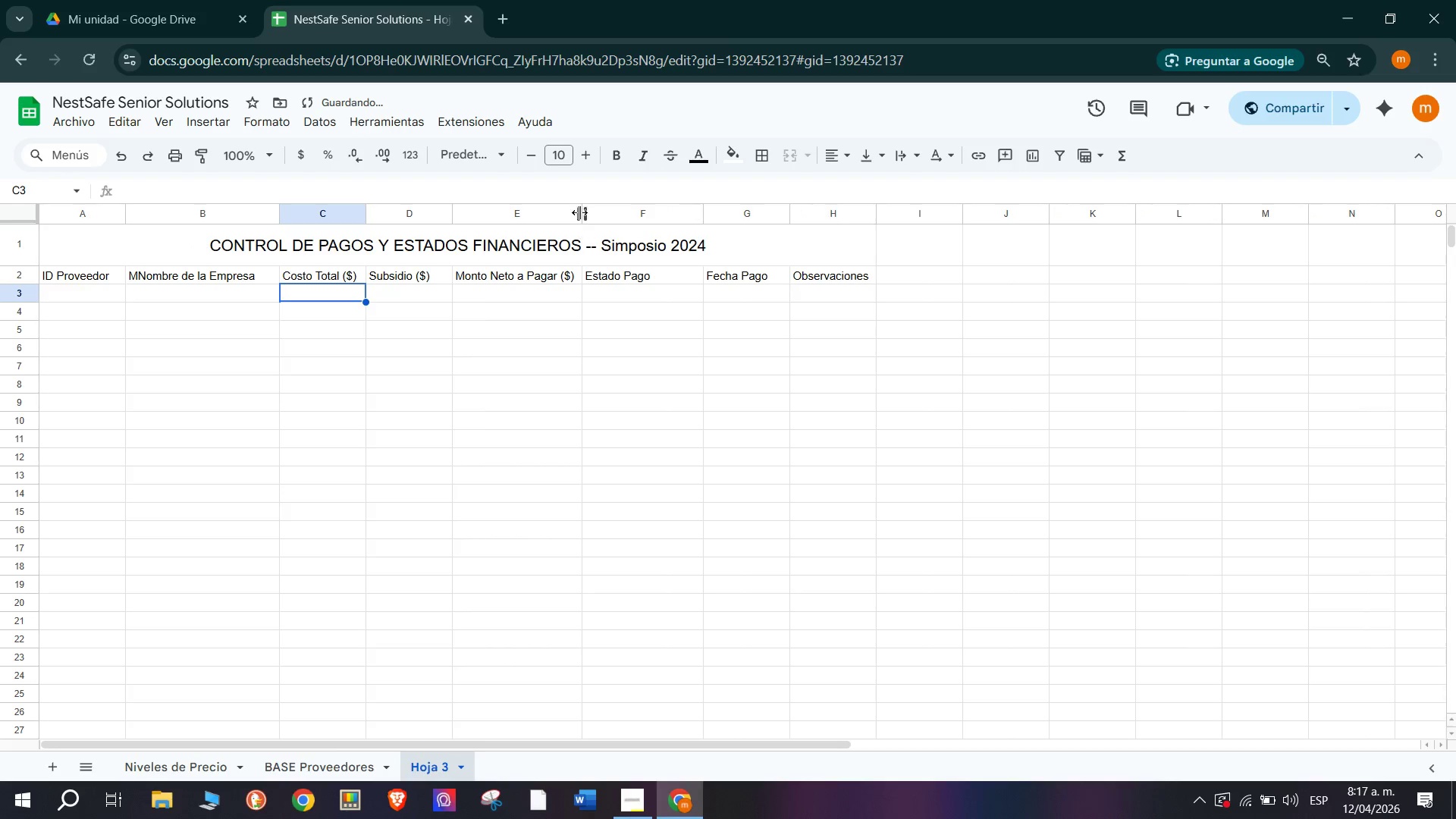 
left_click_drag(start_coordinate=[581, 209], to_coordinate=[607, 209])
 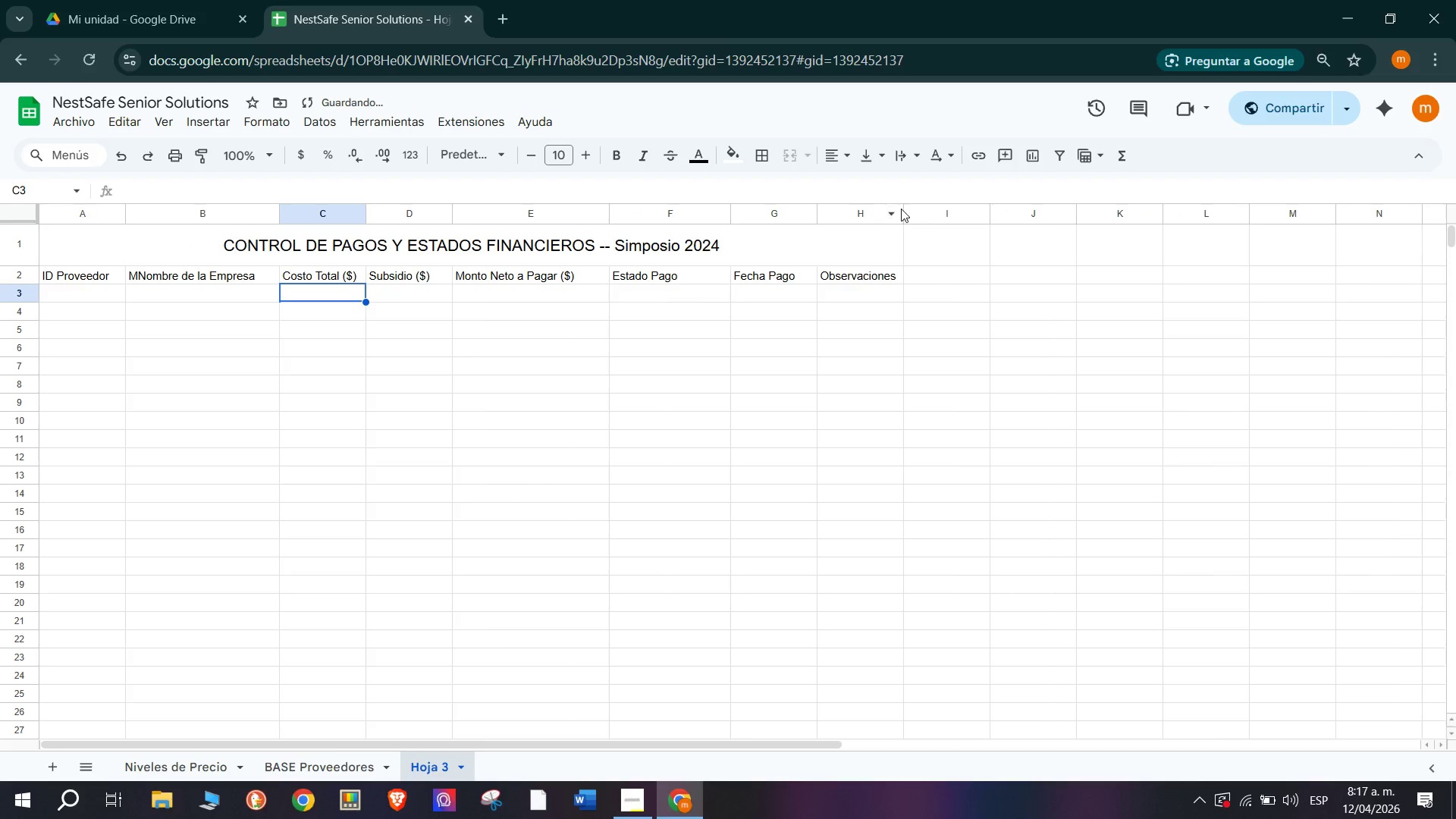 
left_click_drag(start_coordinate=[905, 209], to_coordinate=[924, 209])
 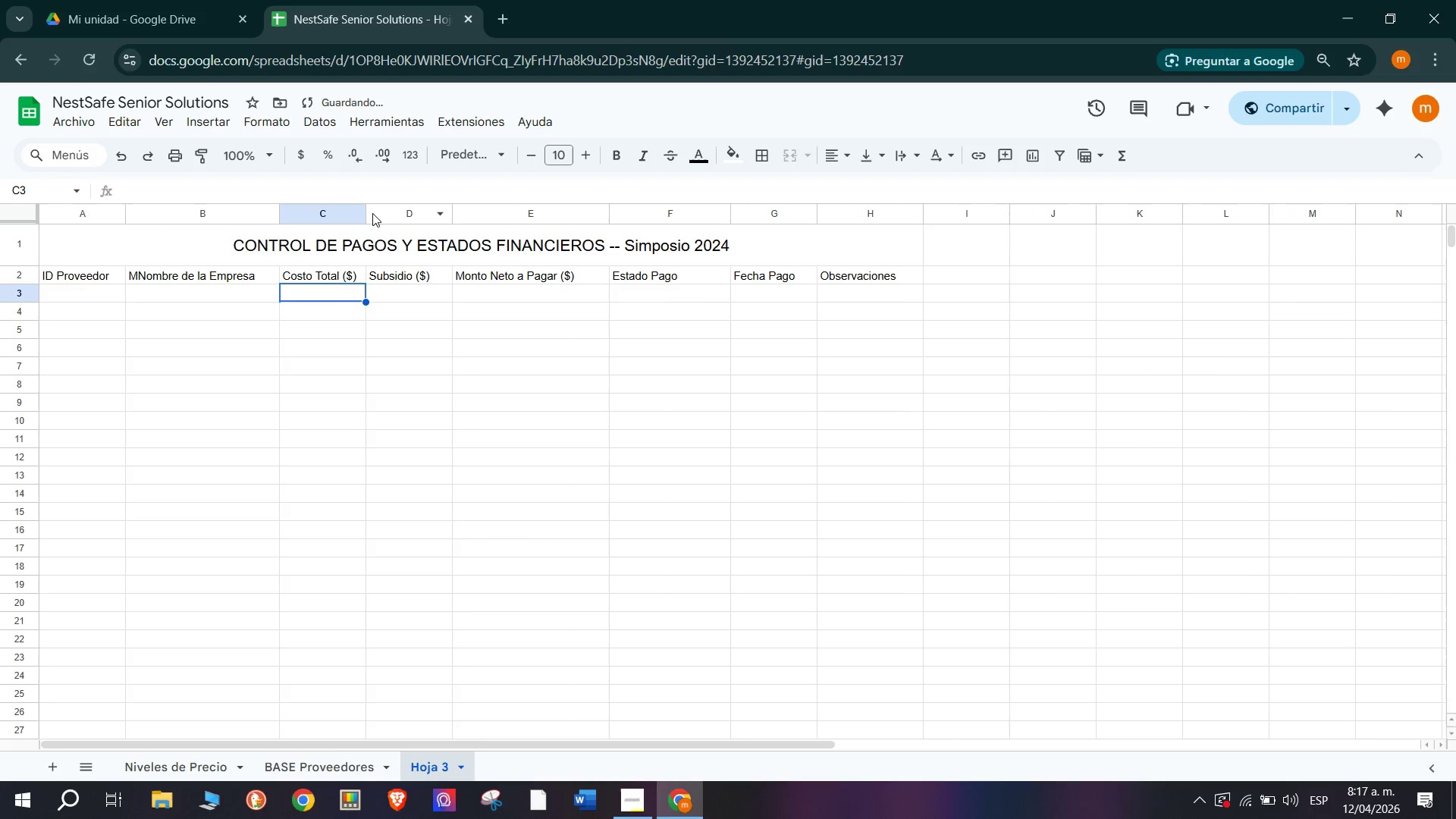 
left_click_drag(start_coordinate=[361, 213], to_coordinate=[388, 216])
 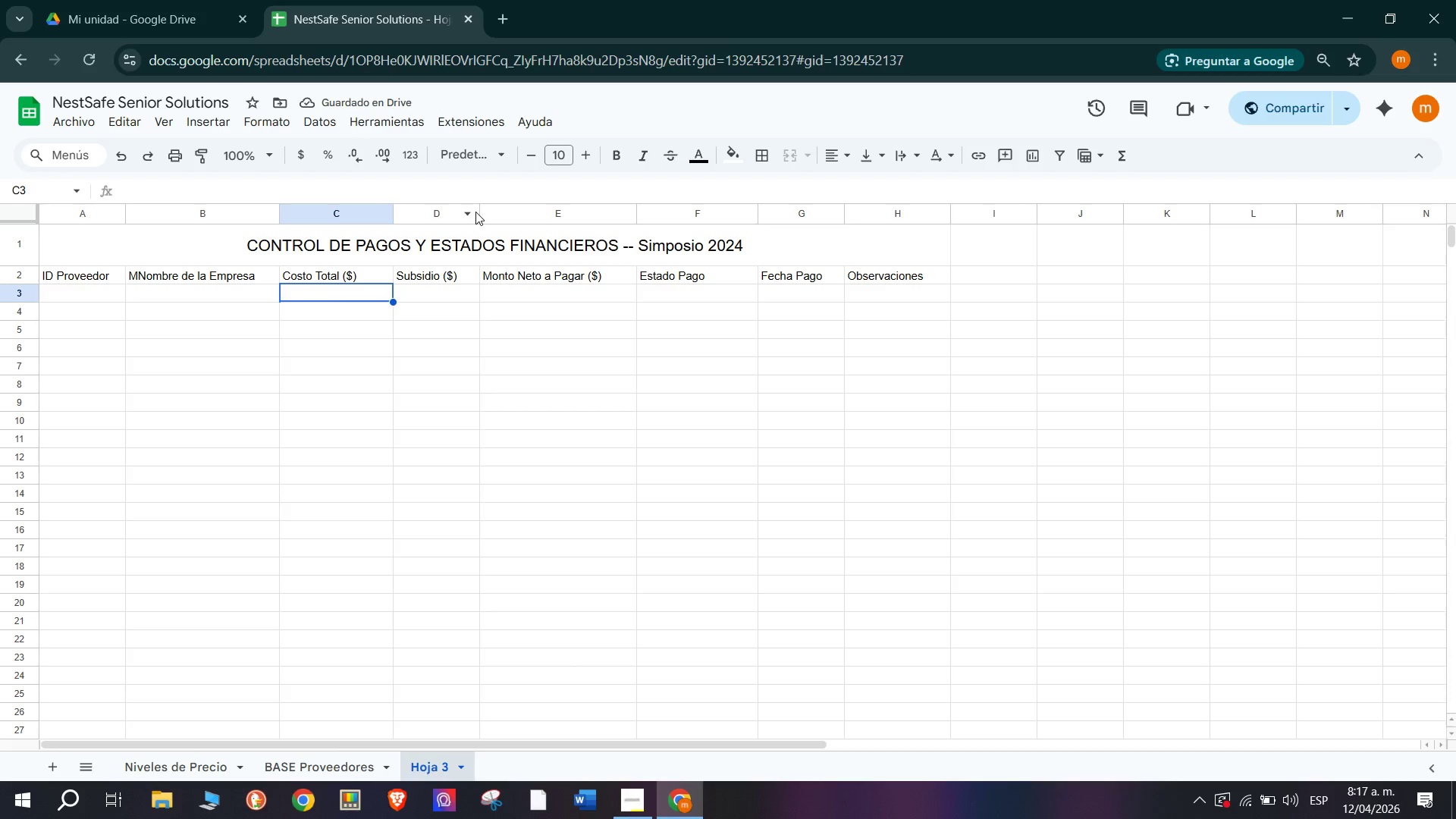 
left_click_drag(start_coordinate=[480, 212], to_coordinate=[495, 218])
 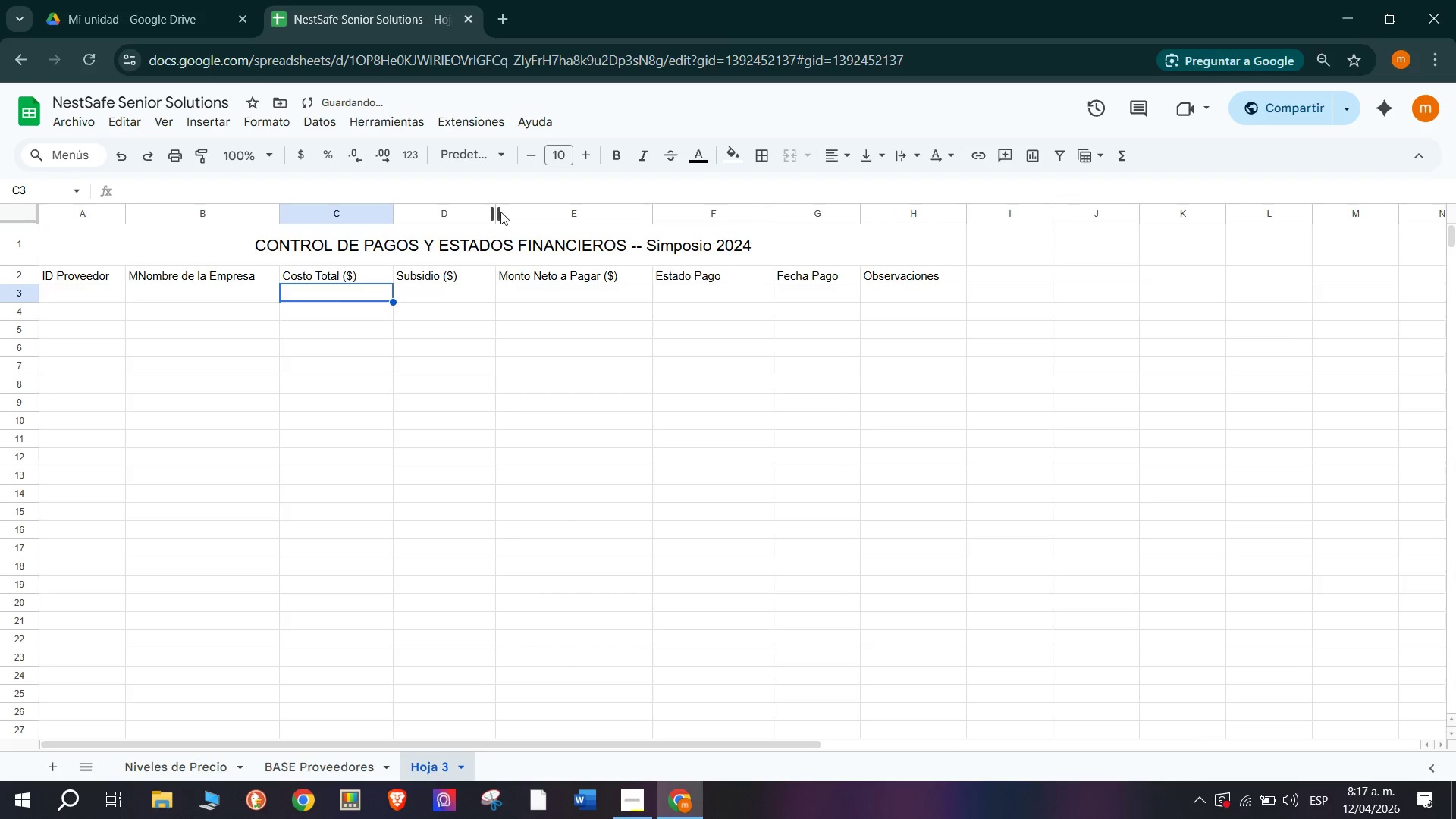 
left_click([500, 212])
 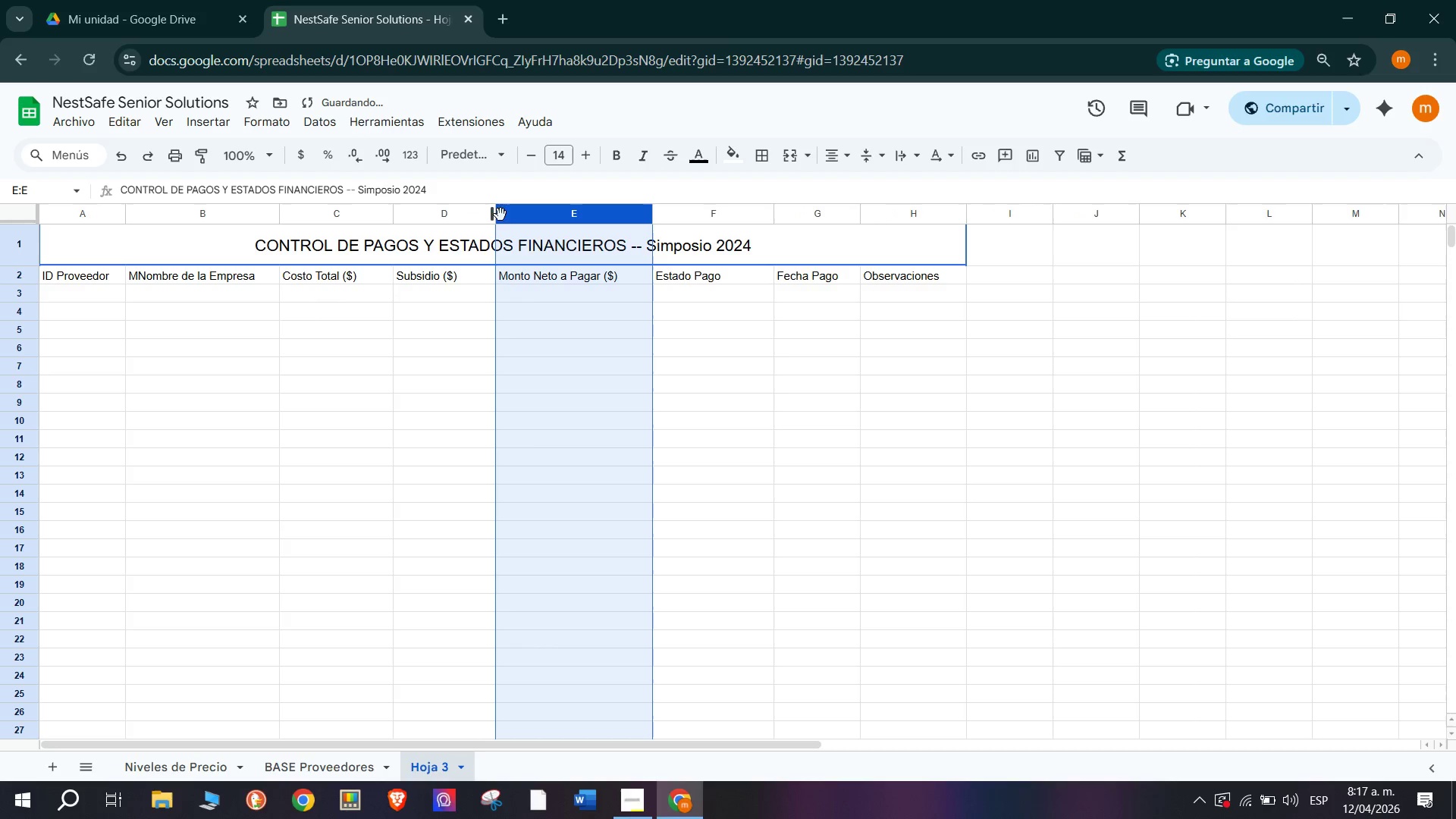 
left_click_drag(start_coordinate=[497, 217], to_coordinate=[475, 222])
 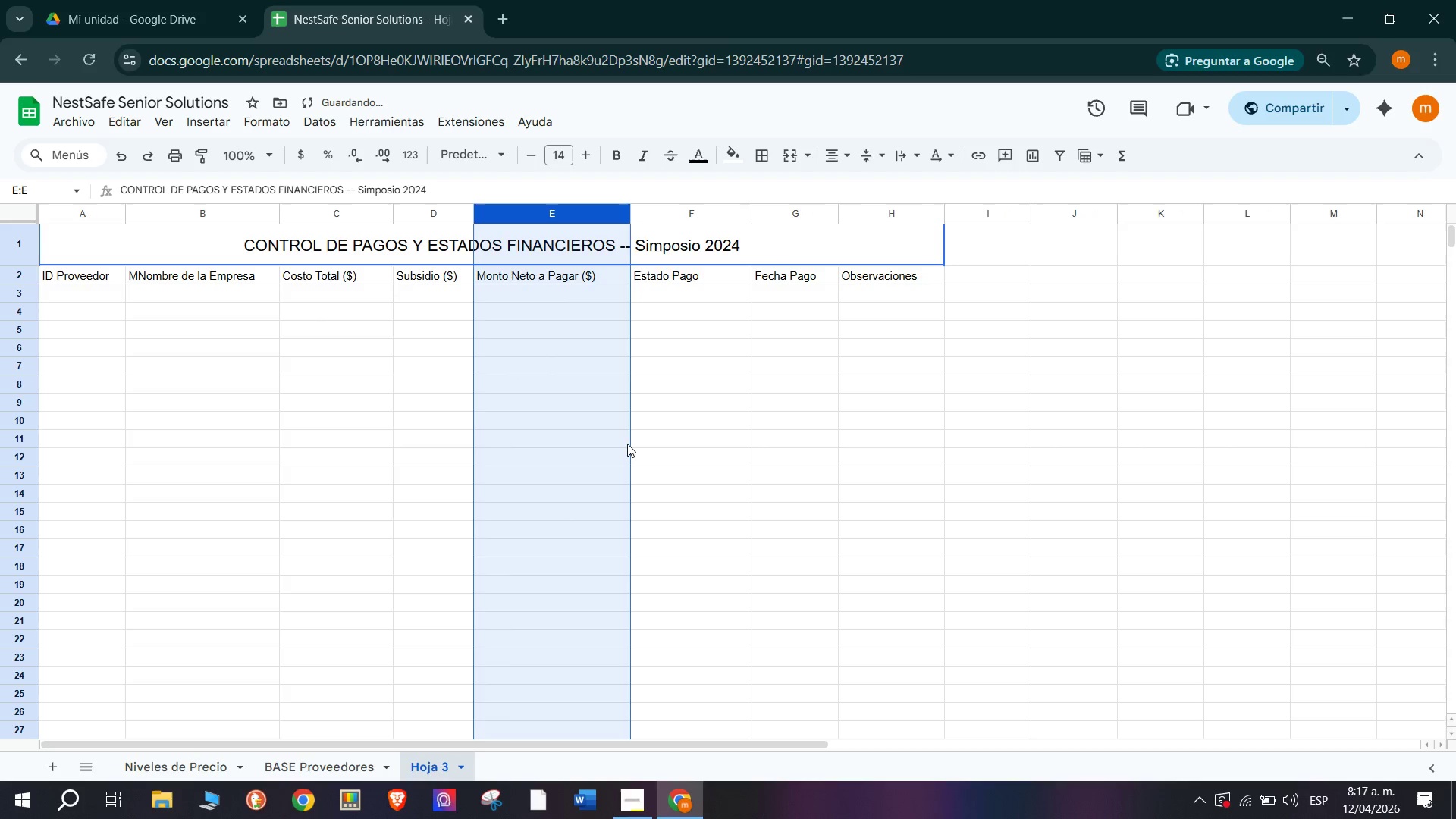 
left_click([627, 444])
 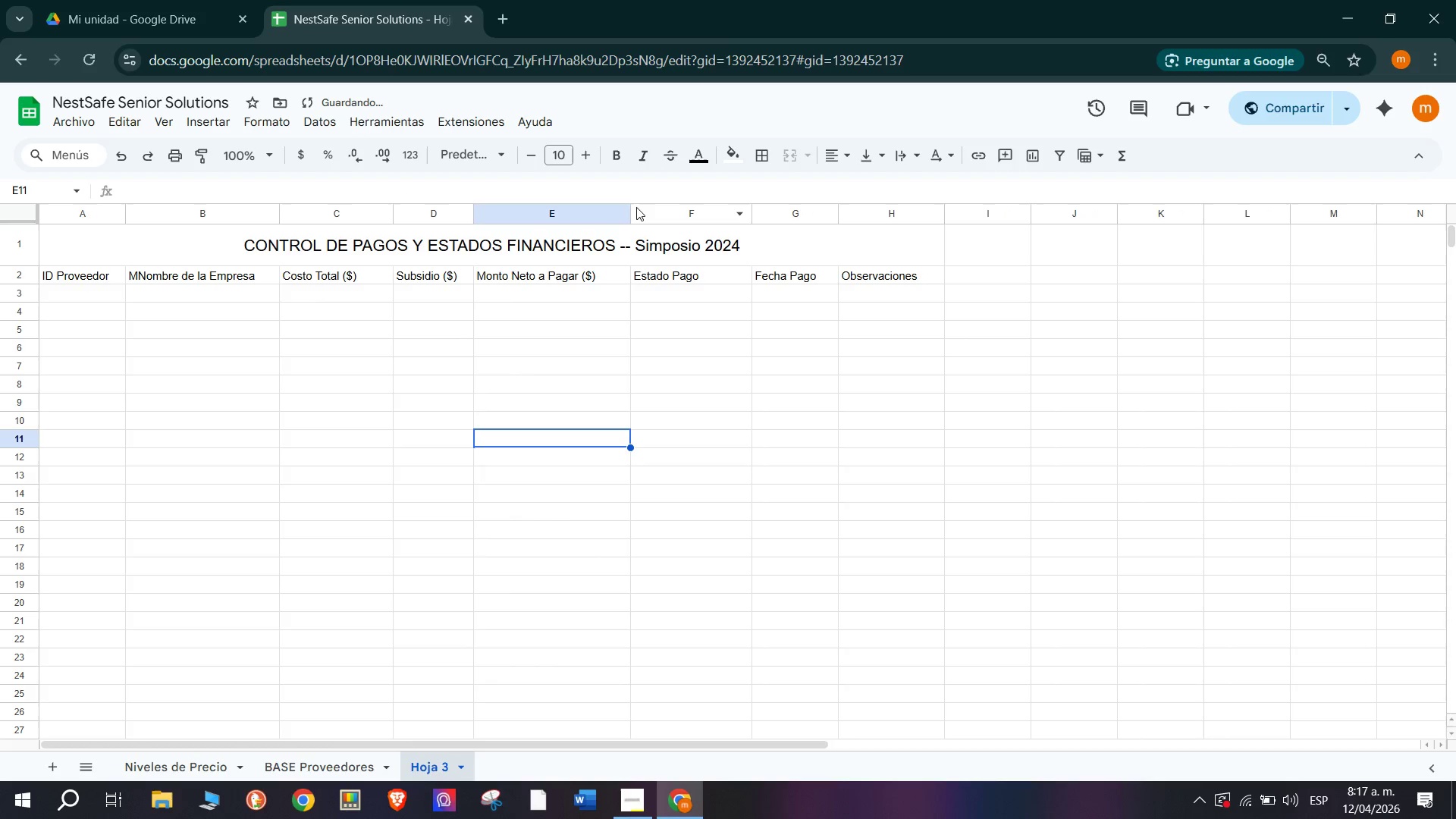 
left_click_drag(start_coordinate=[635, 210], to_coordinate=[614, 210])
 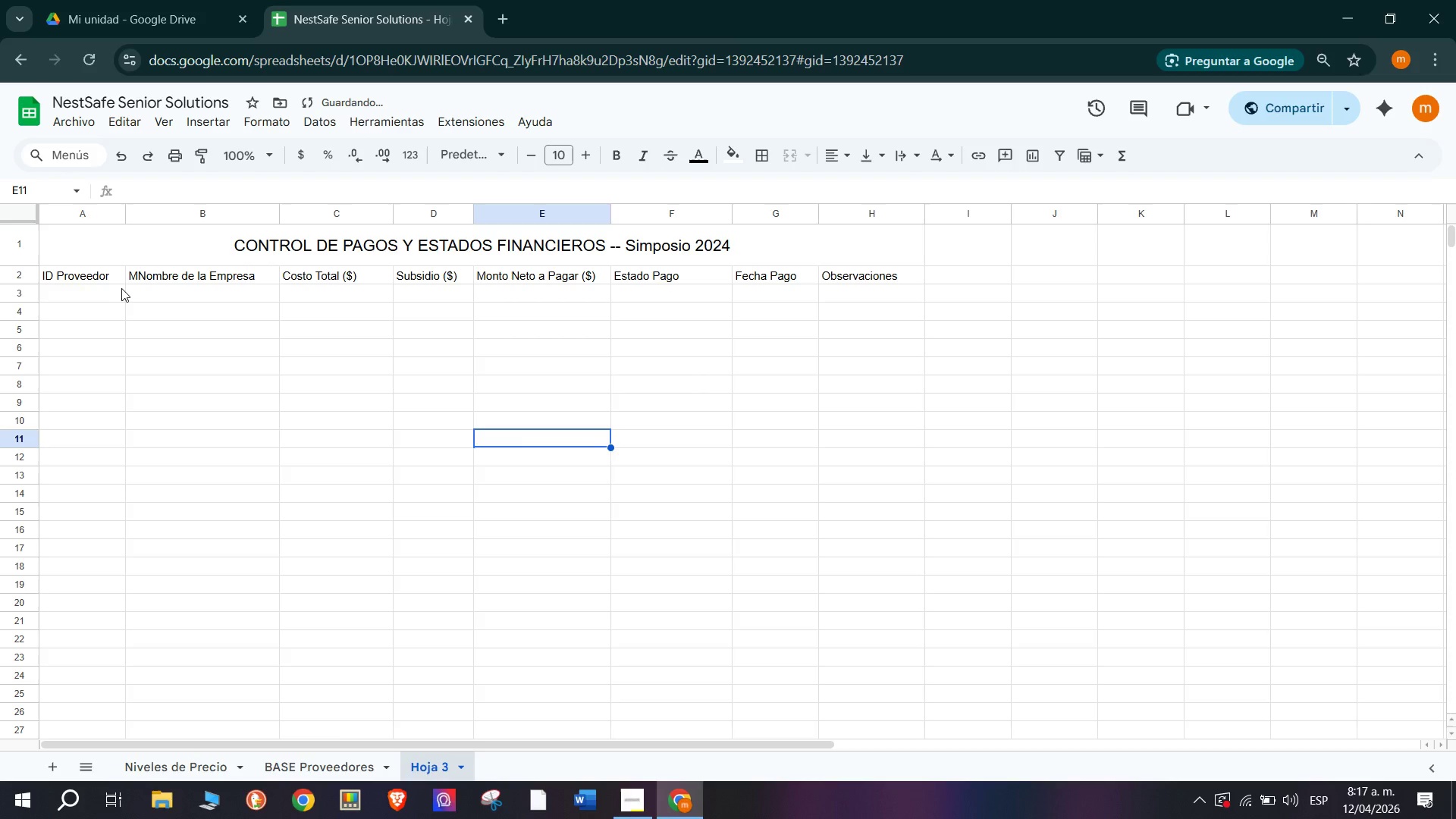 
left_click([104, 294])
 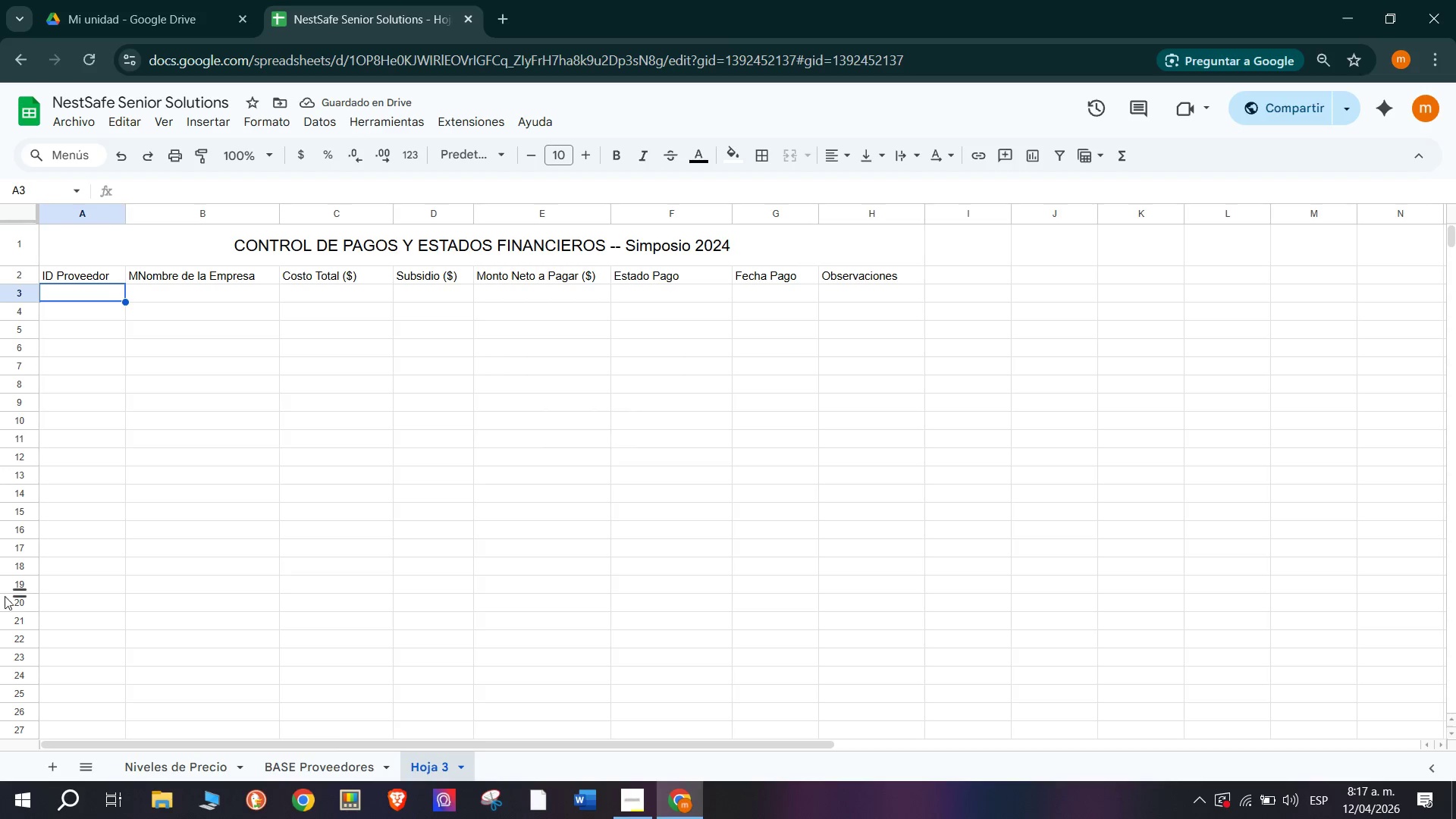 
left_click([283, 755])
 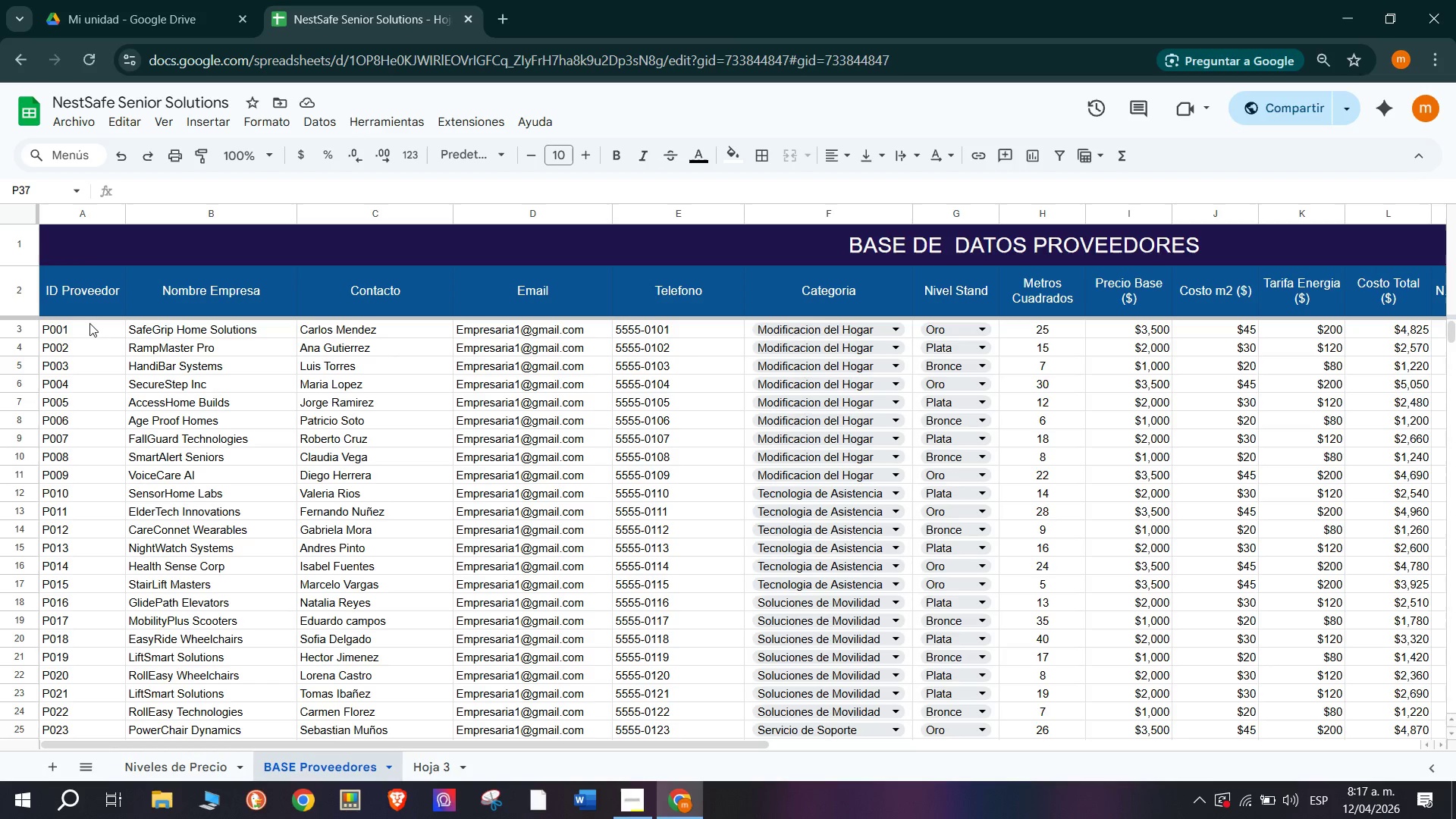 
left_click([88, 330])
 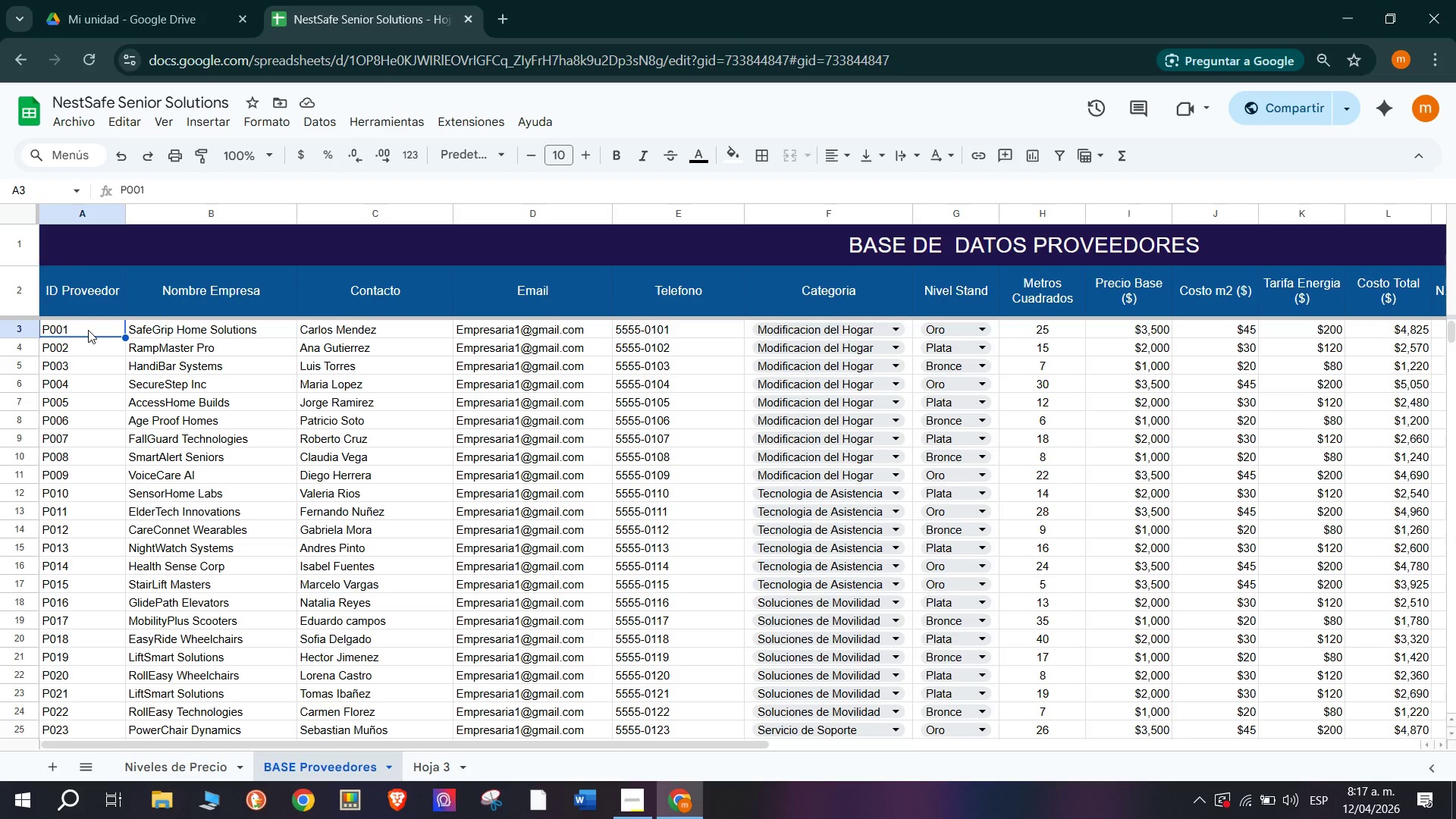 
key(Control+C)
 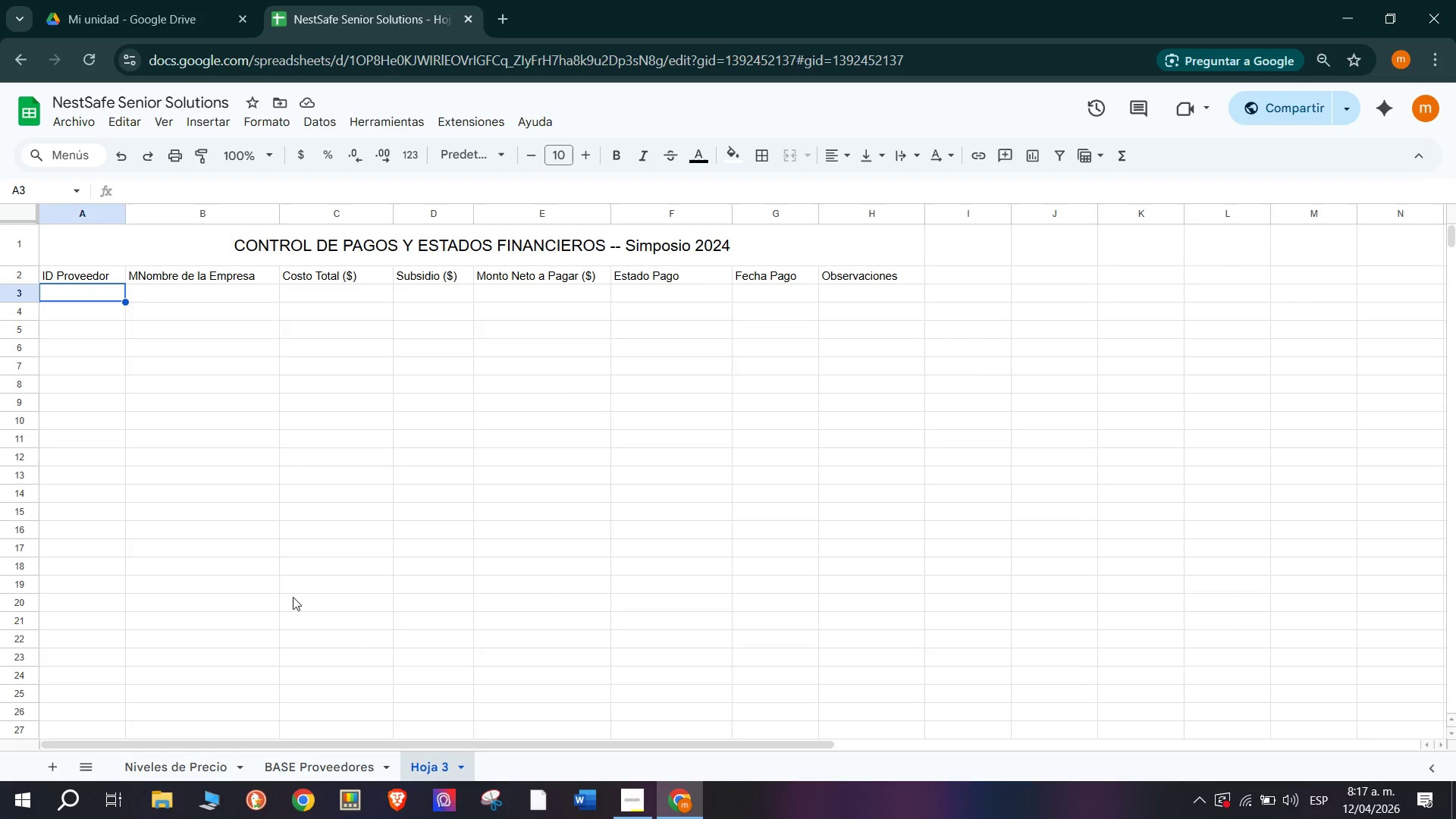 
key(Control+ControlLeft)
 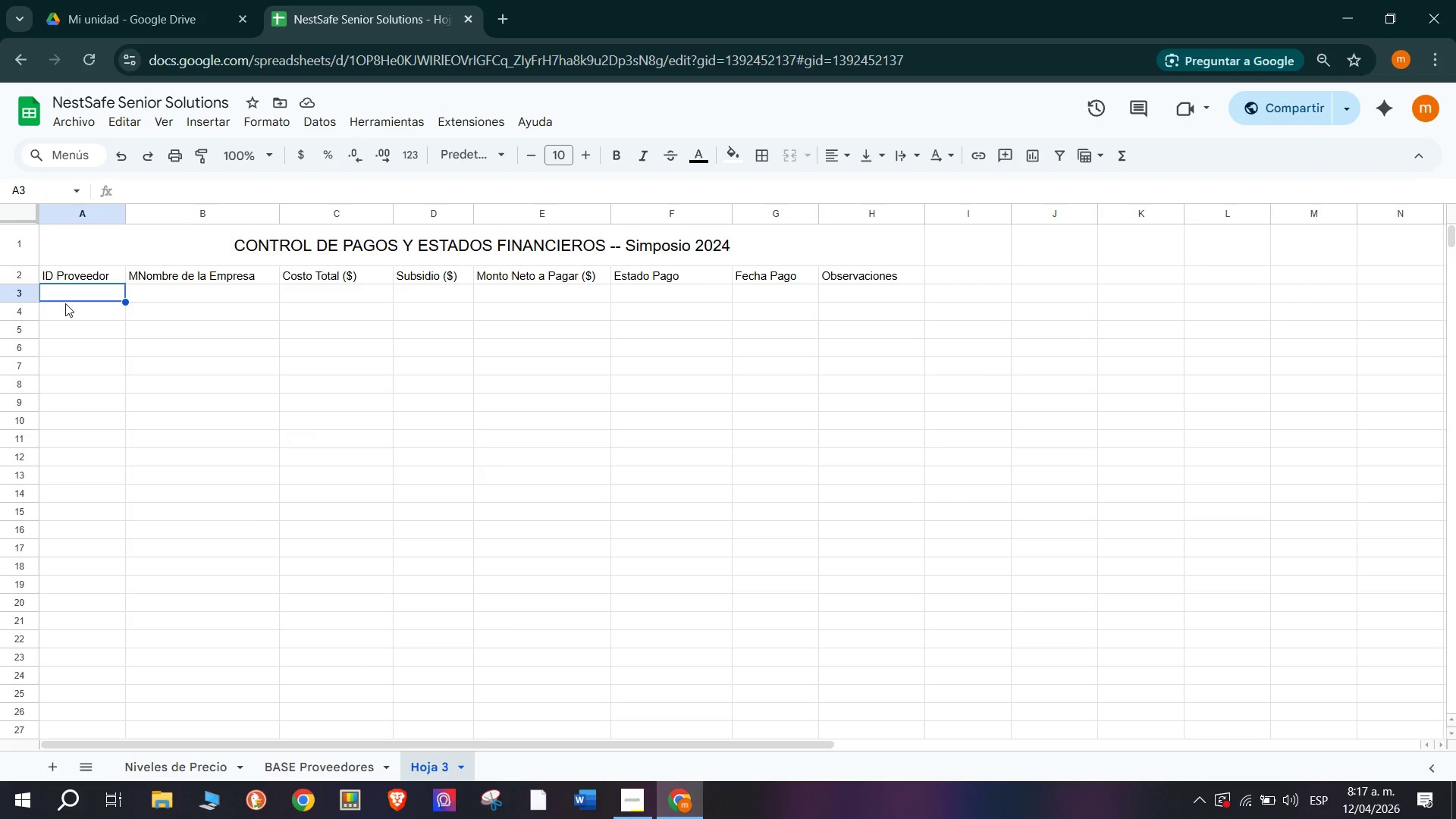 
key(Control+V)
 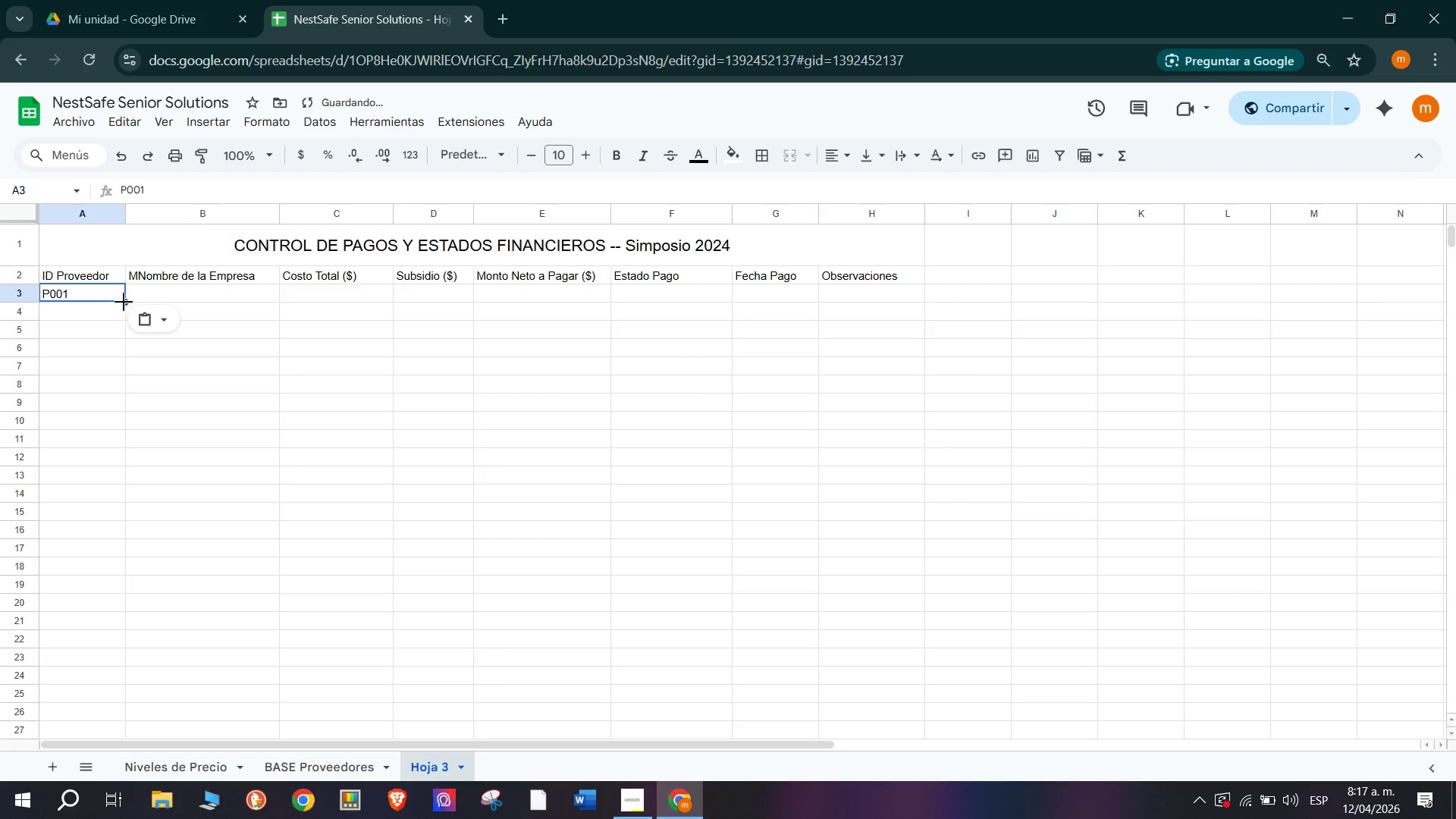 
left_click_drag(start_coordinate=[124, 302], to_coordinate=[136, 739])
 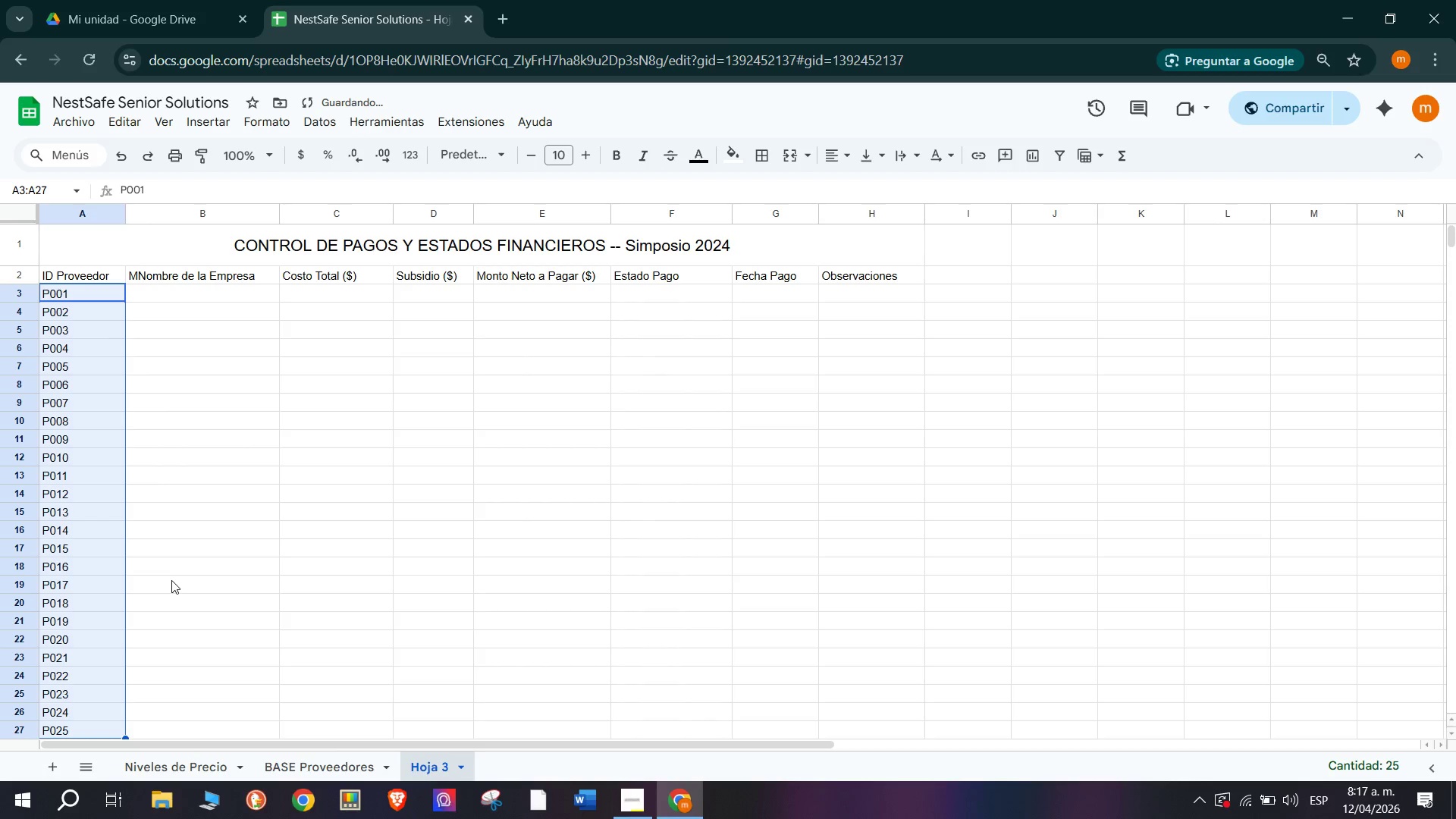 
scroll: coordinate [171, 580], scroll_direction: down, amount: 2.0
 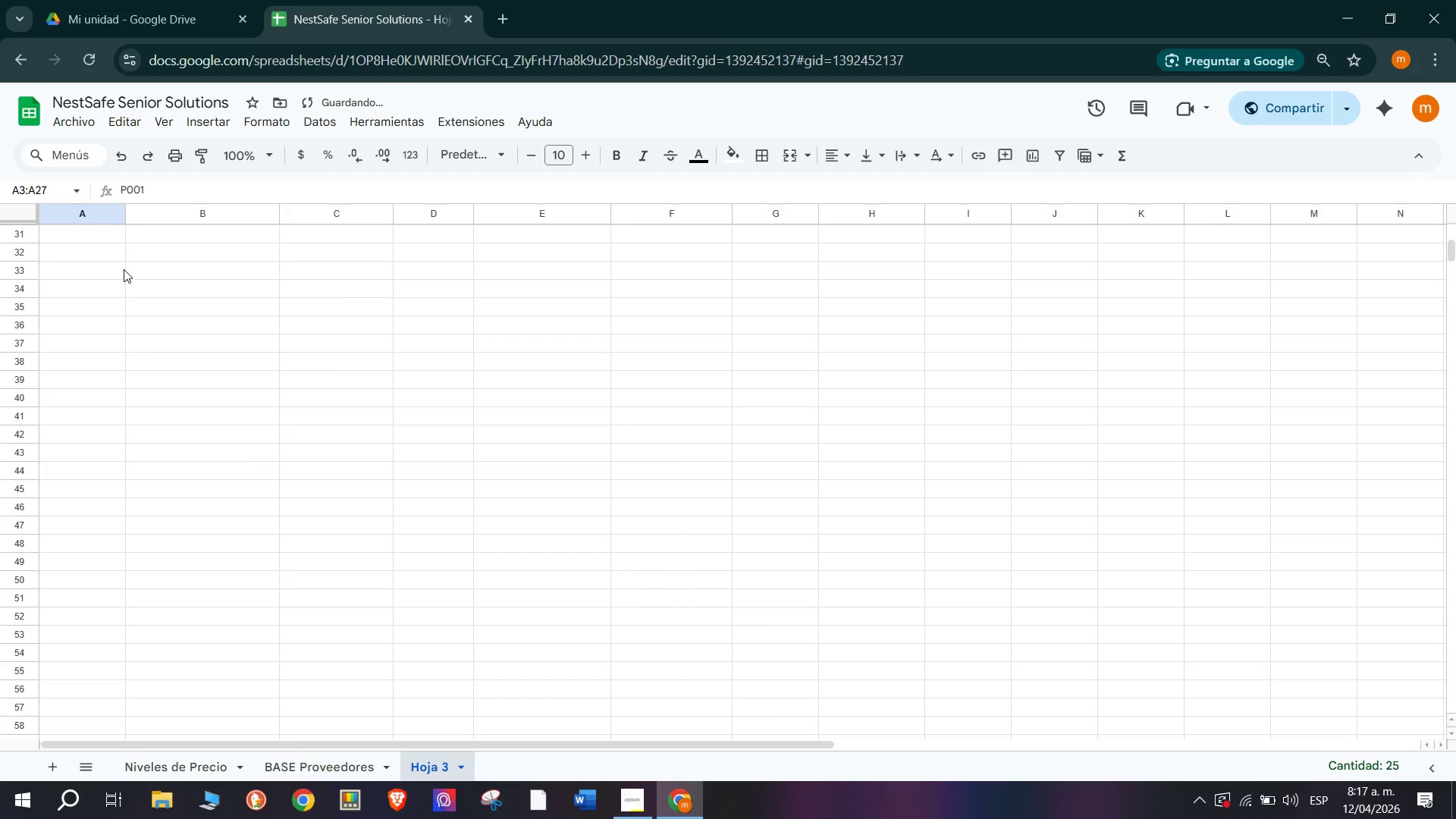 
scroll: coordinate [132, 300], scroll_direction: up, amount: 1.0
 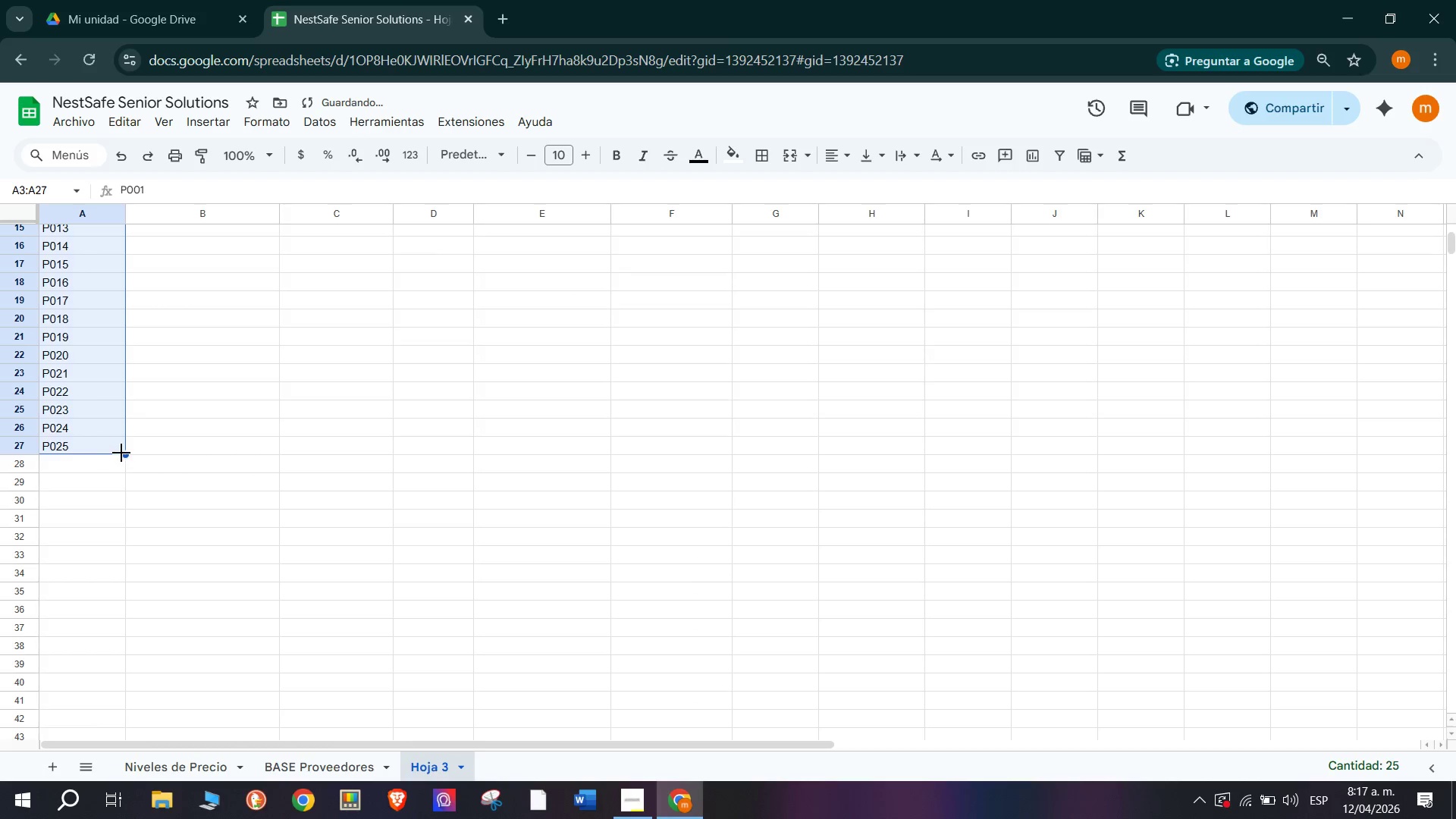 
left_click_drag(start_coordinate=[121, 453], to_coordinate=[130, 518])
 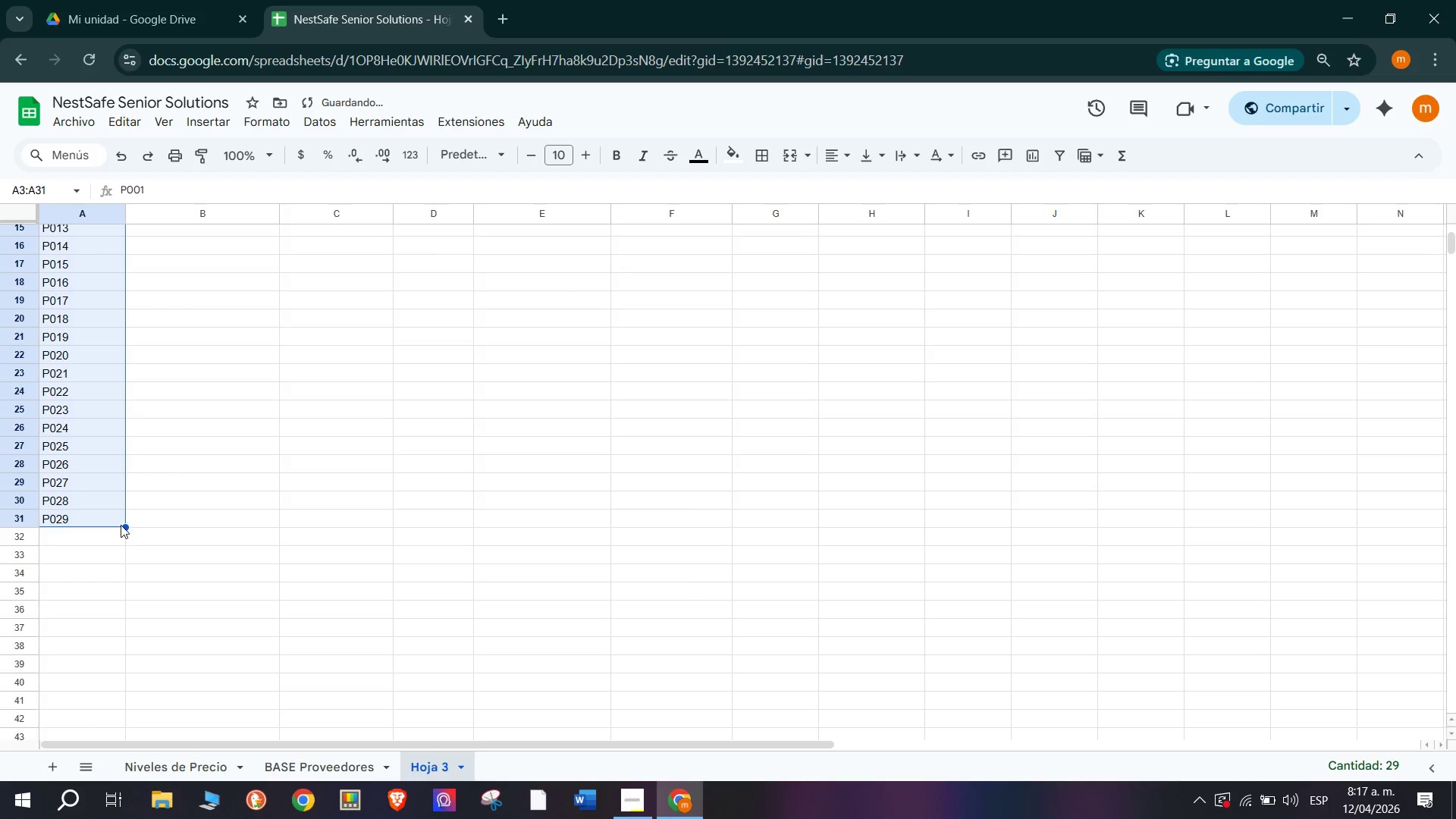 
left_click_drag(start_coordinate=[123, 525], to_coordinate=[127, 536])
 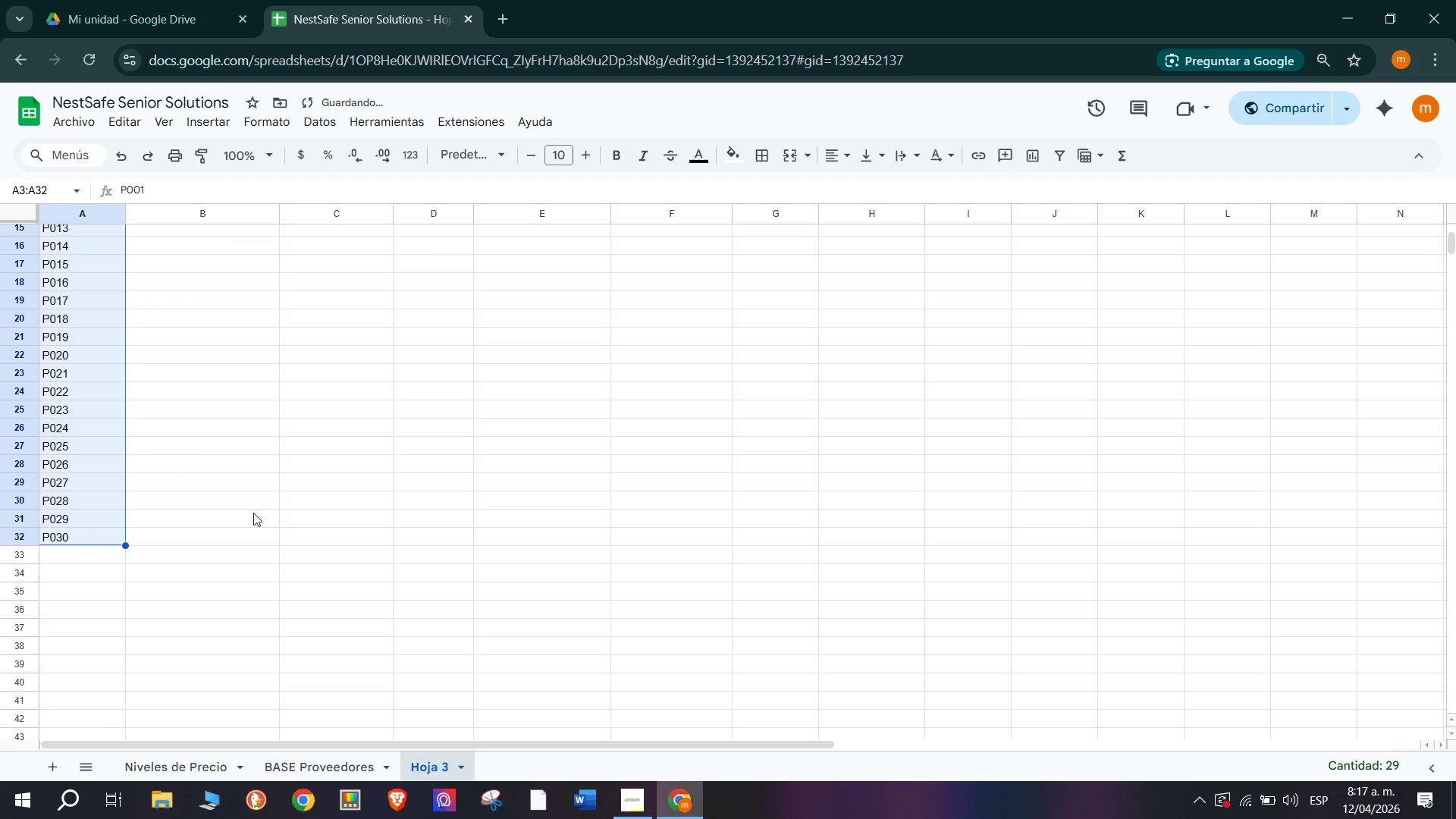 
left_click([254, 513])
 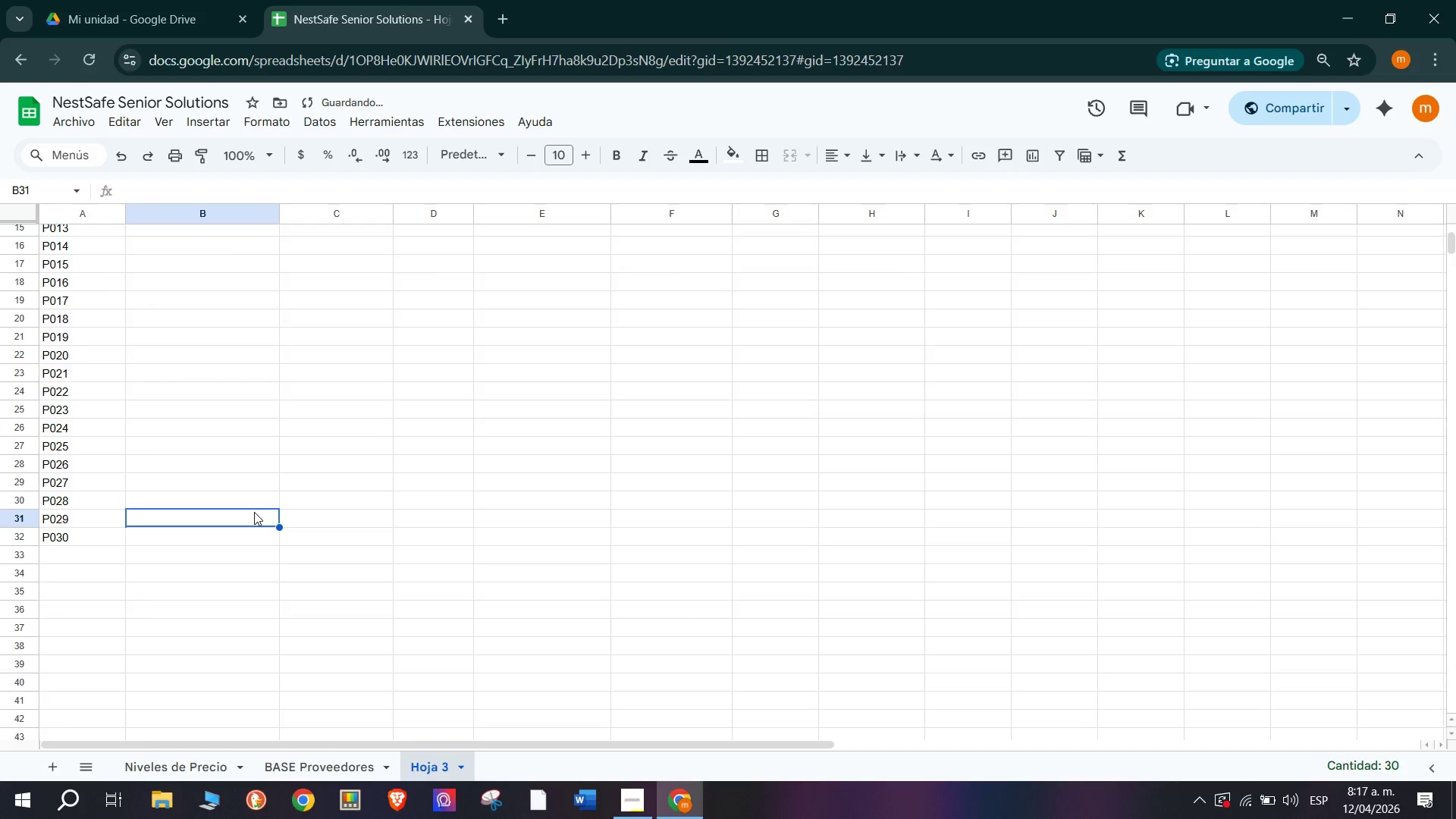 
scroll: coordinate [254, 512], scroll_direction: up, amount: 9.0
 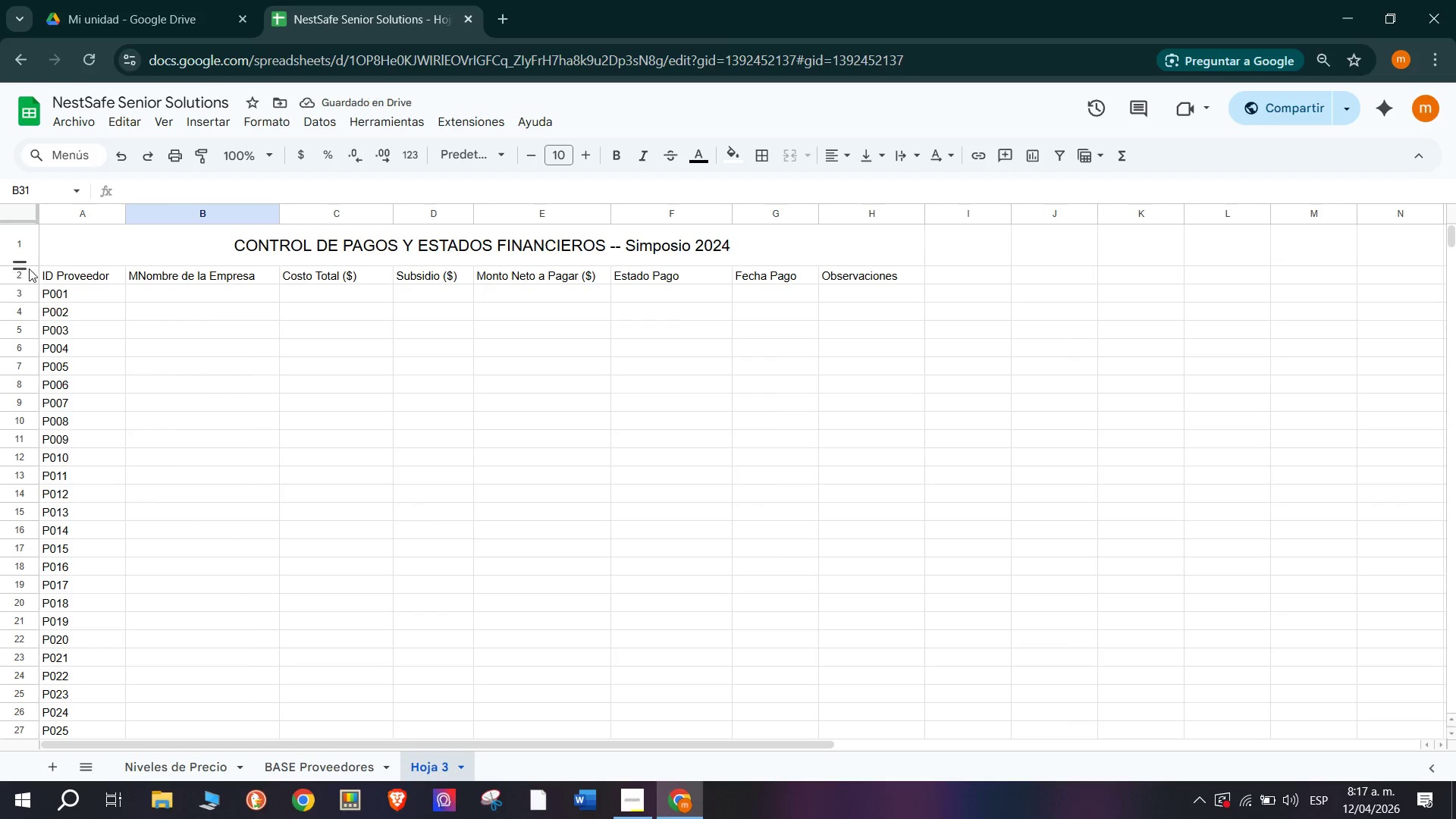 
left_click([24, 278])
 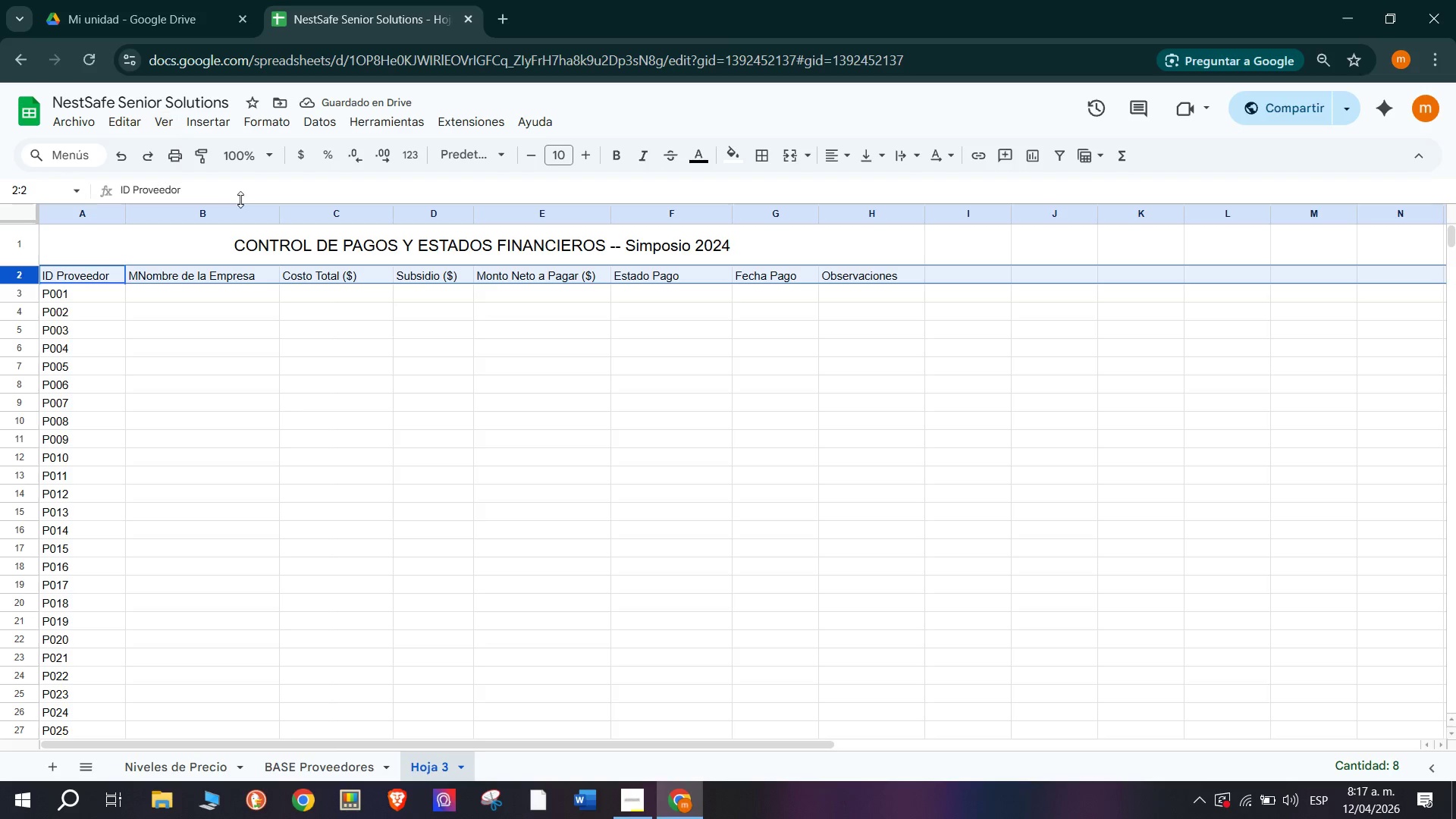 
left_click([325, 251])
 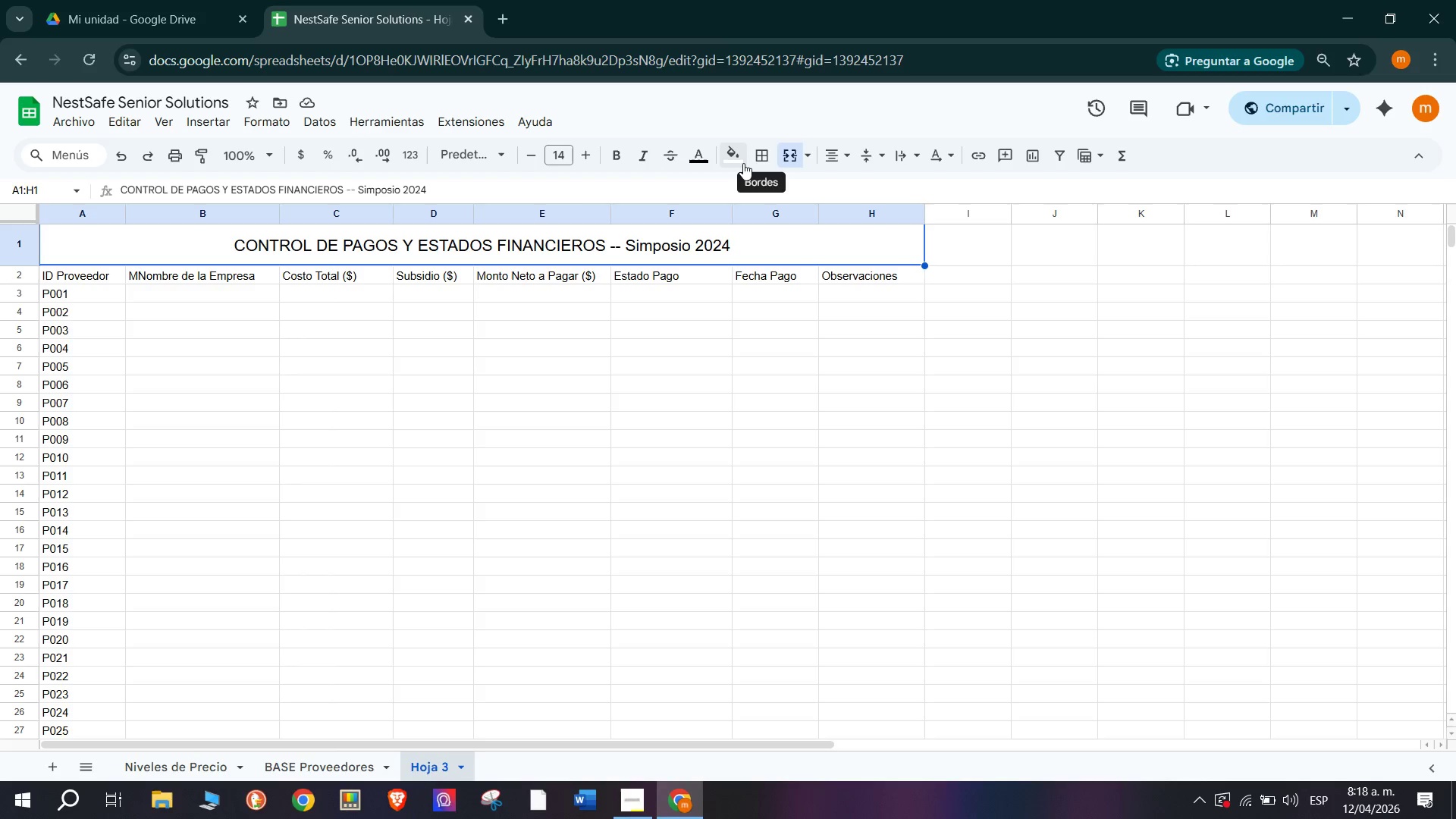 
left_click([742, 163])
 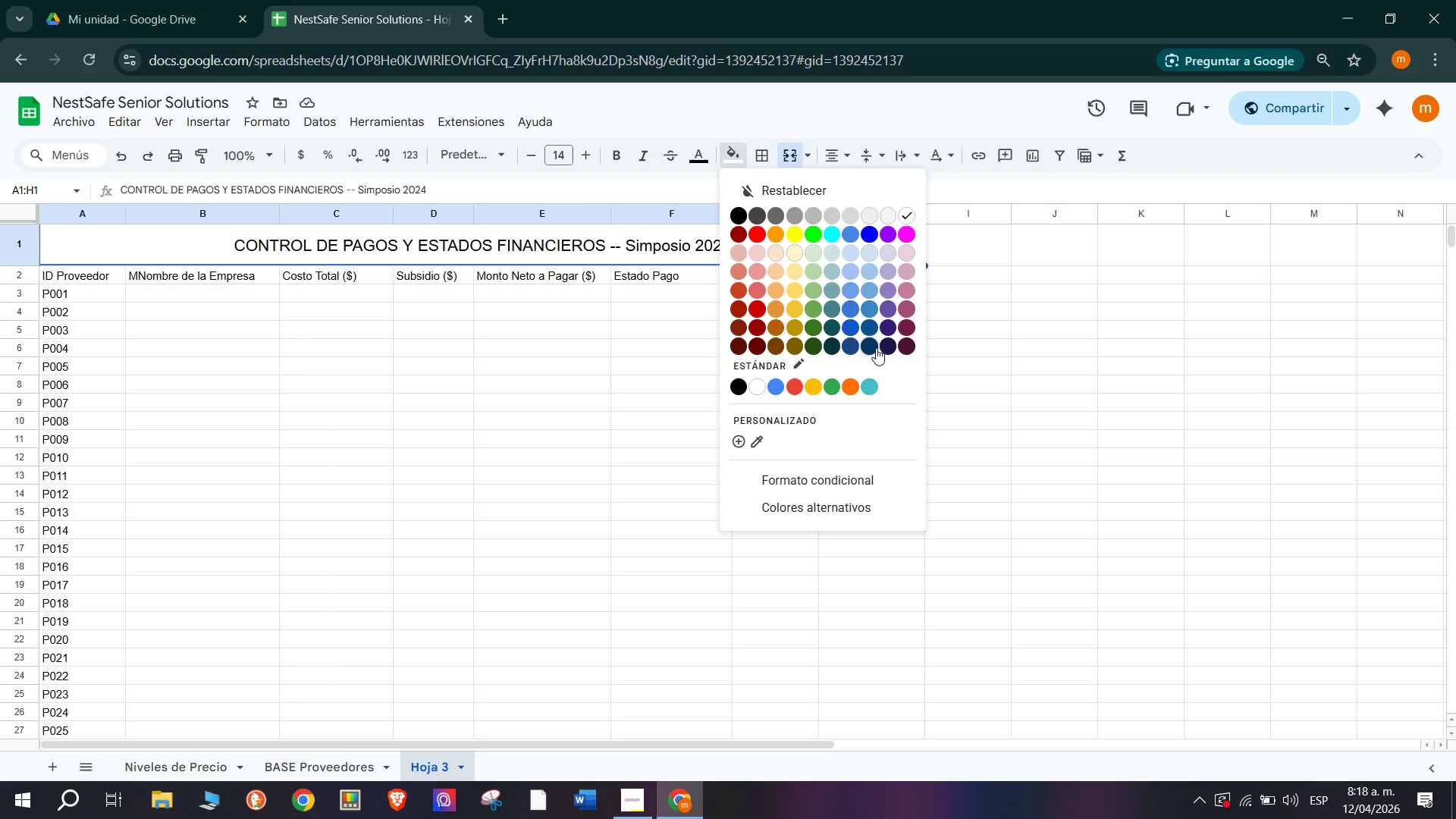 
left_click([871, 345])
 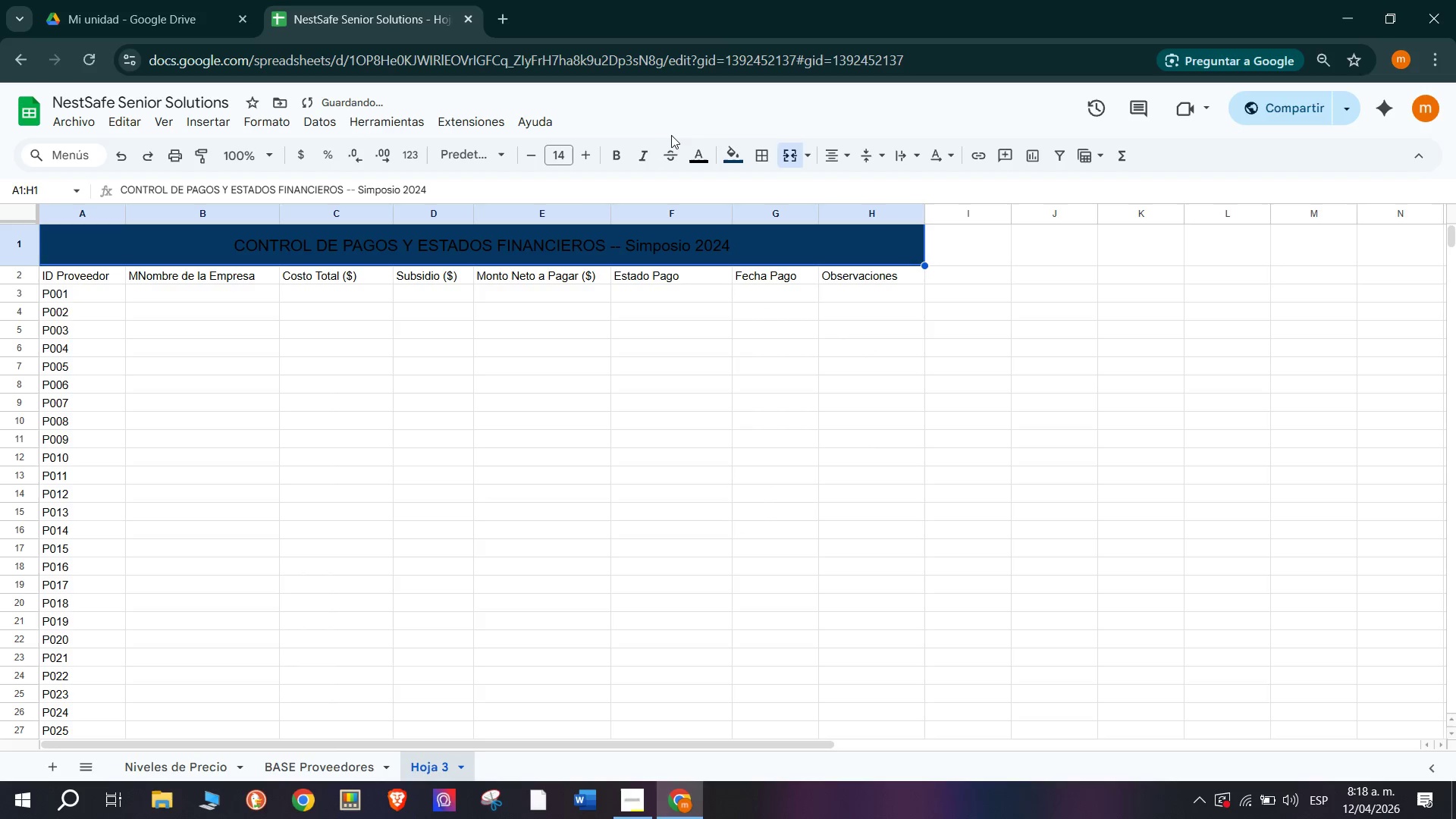 
left_click([694, 147])
 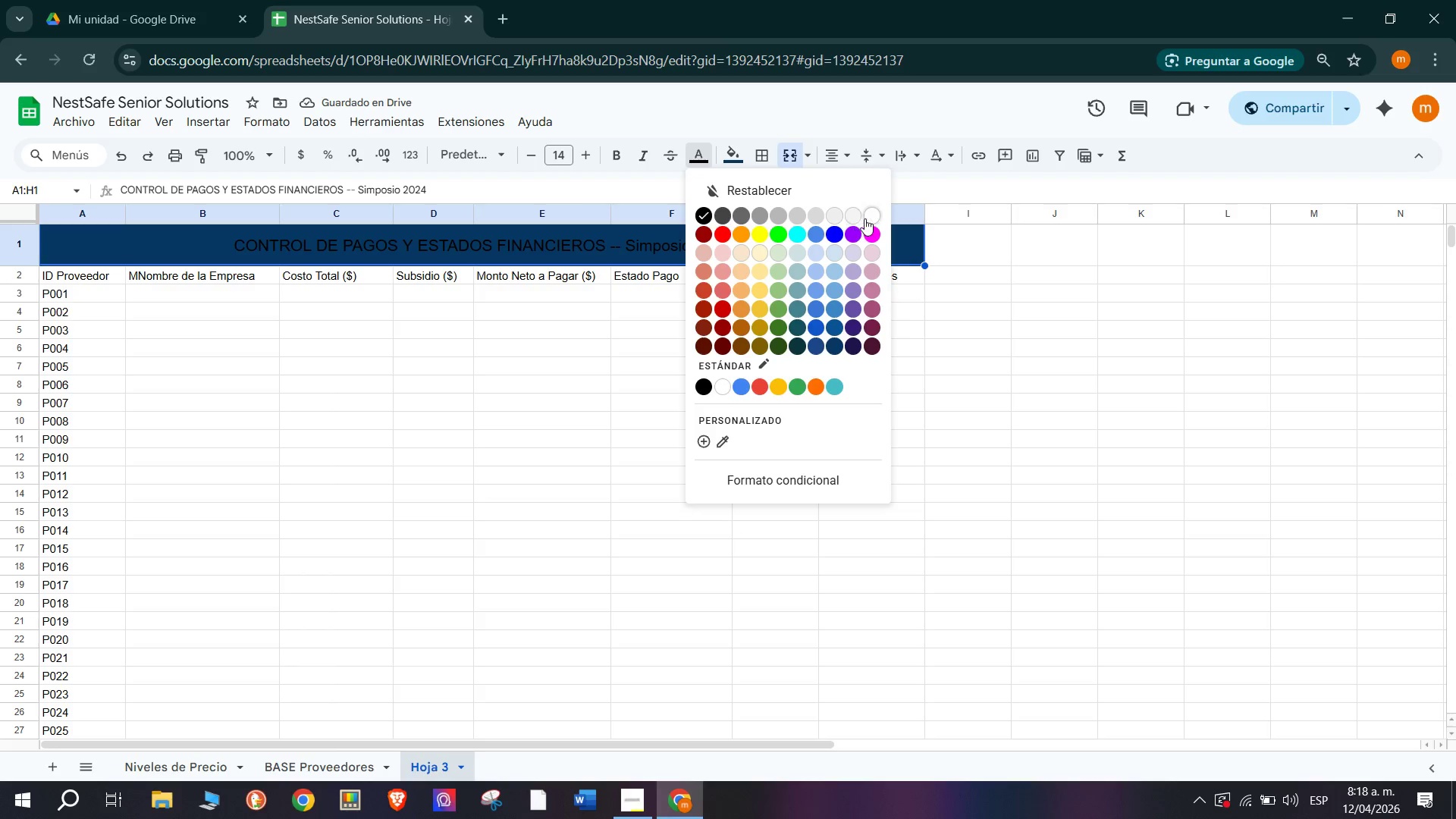 
left_click([871, 218])
 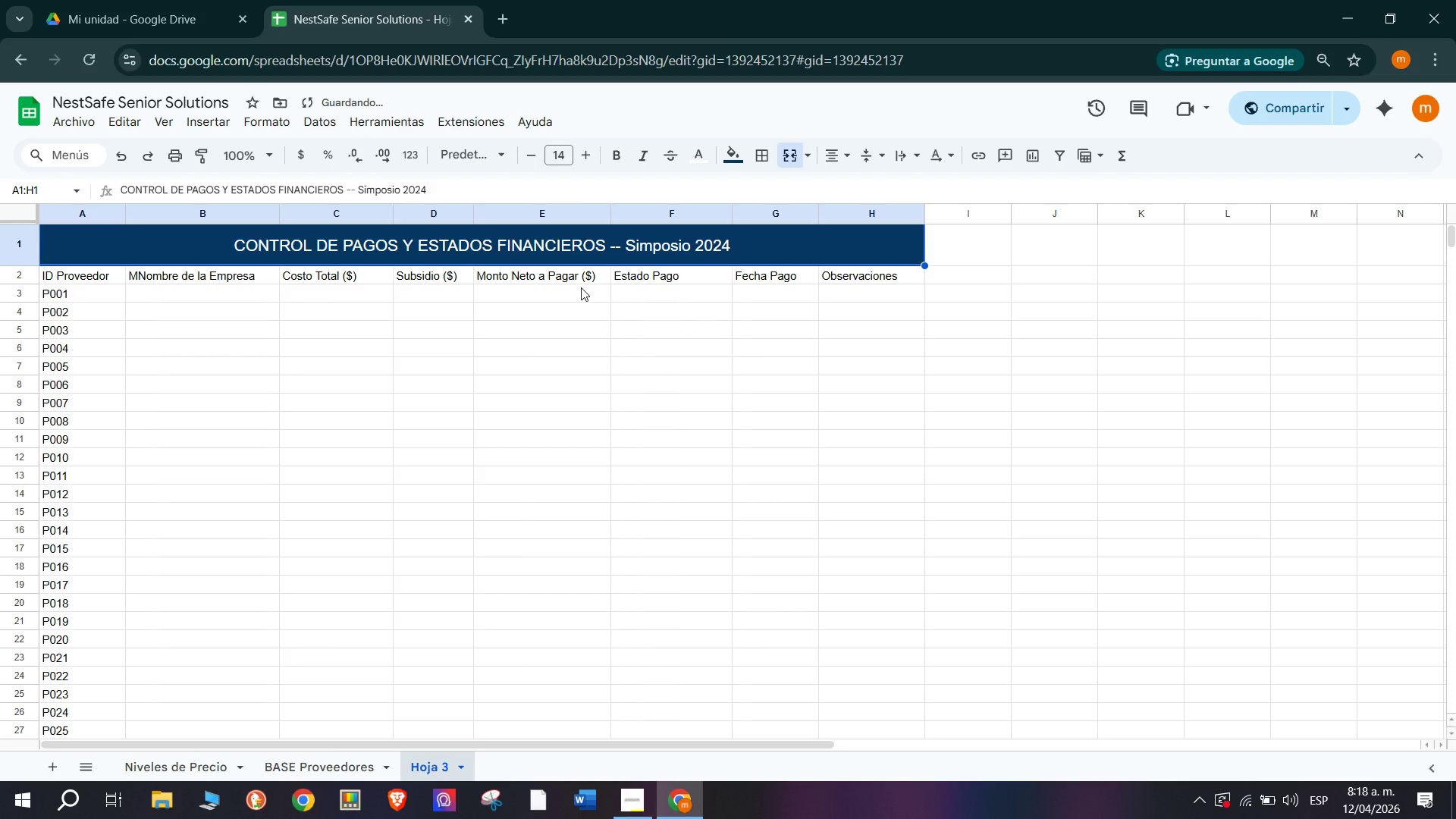 
left_click([581, 287])
 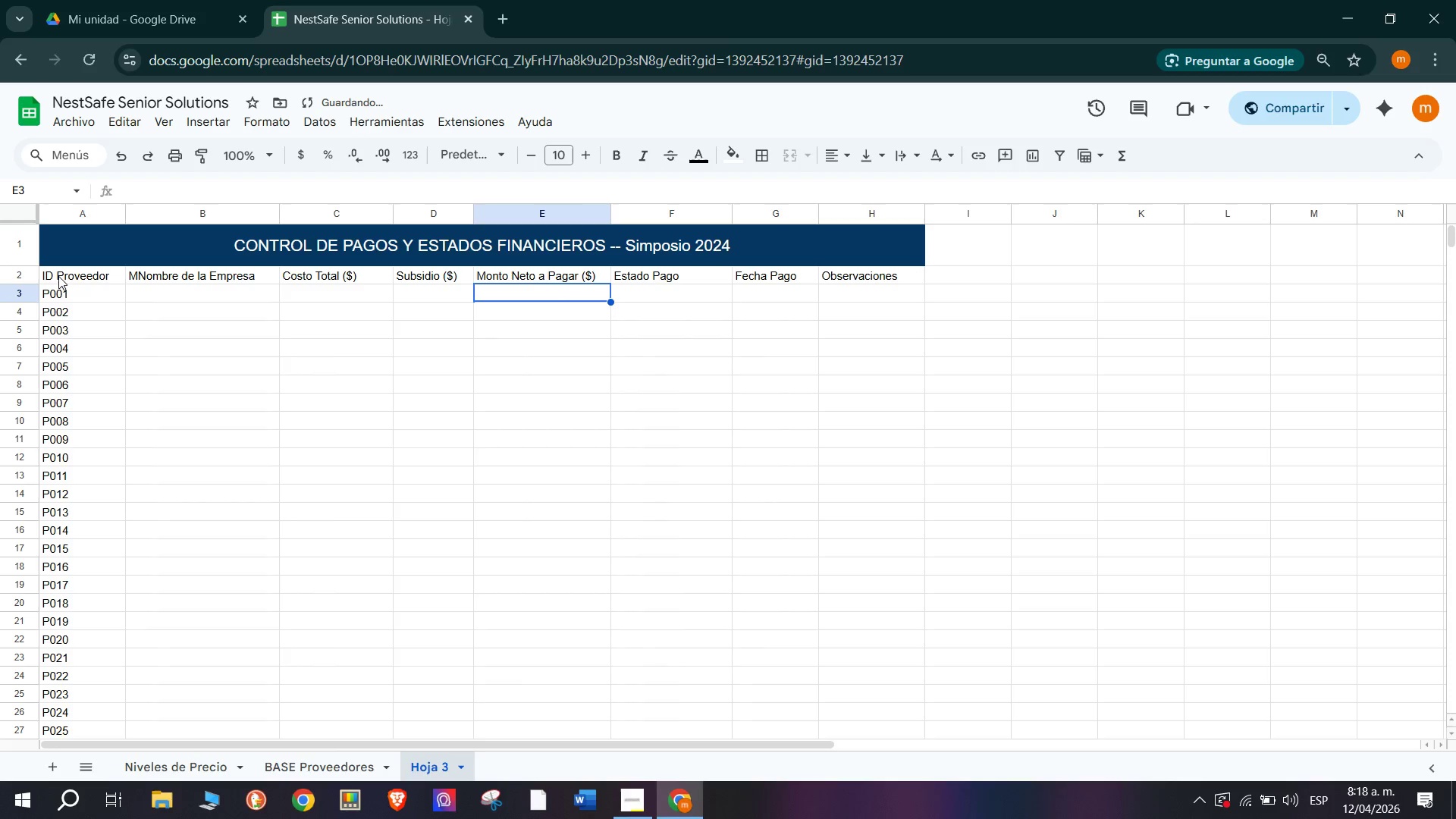 
left_click_drag(start_coordinate=[62, 272], to_coordinate=[881, 284])
 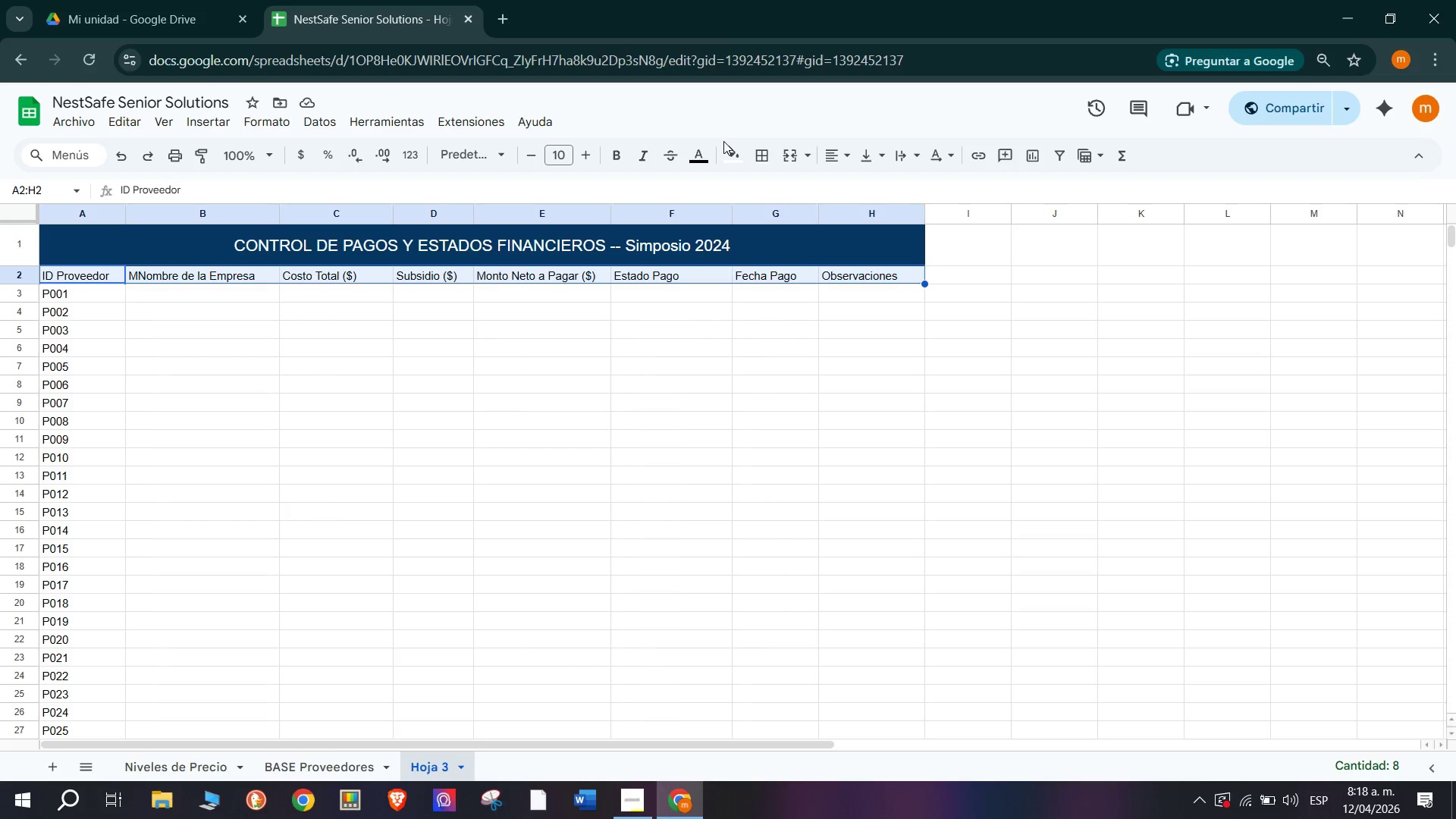 
left_click([728, 155])
 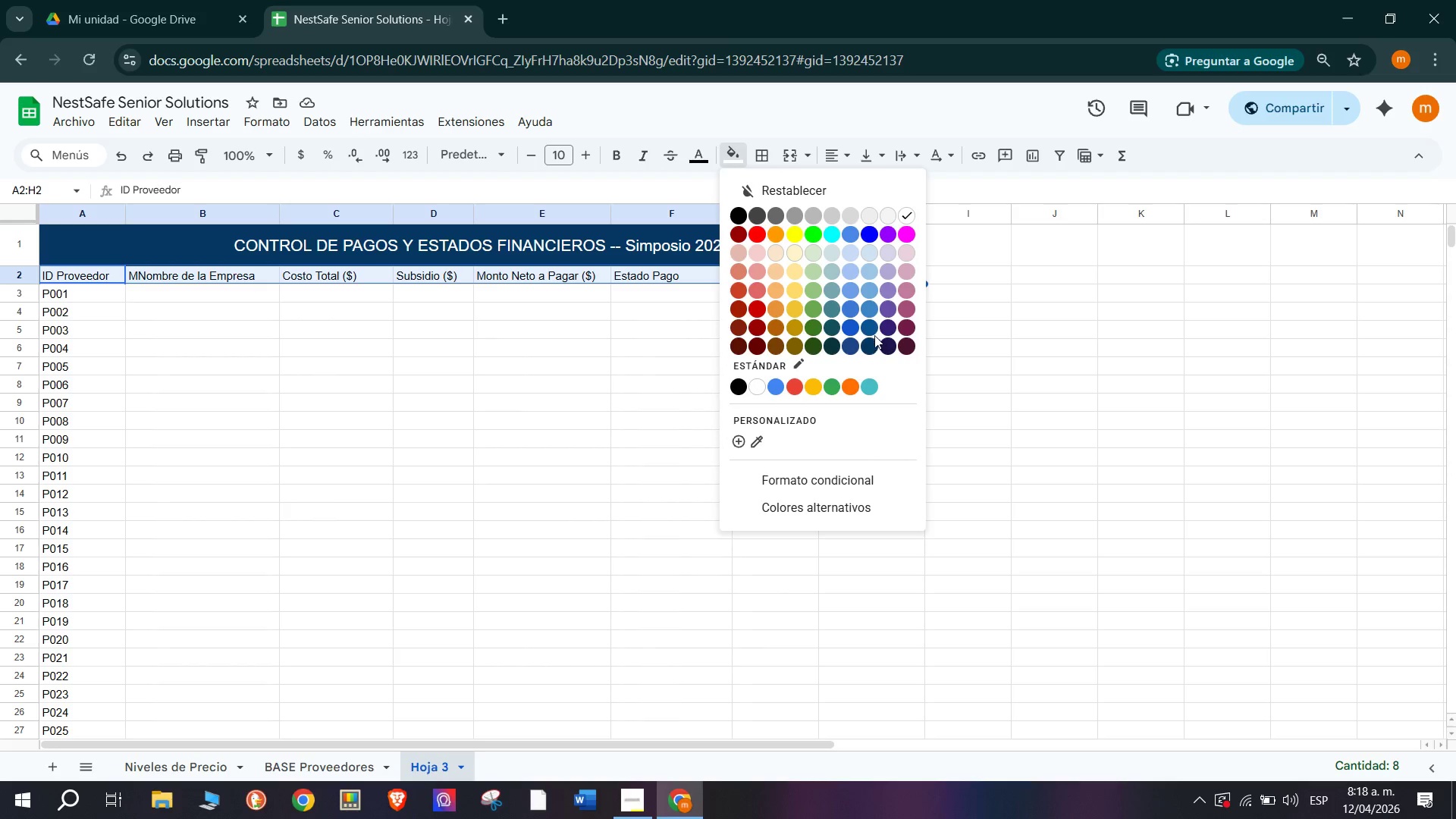 
left_click([871, 326])
 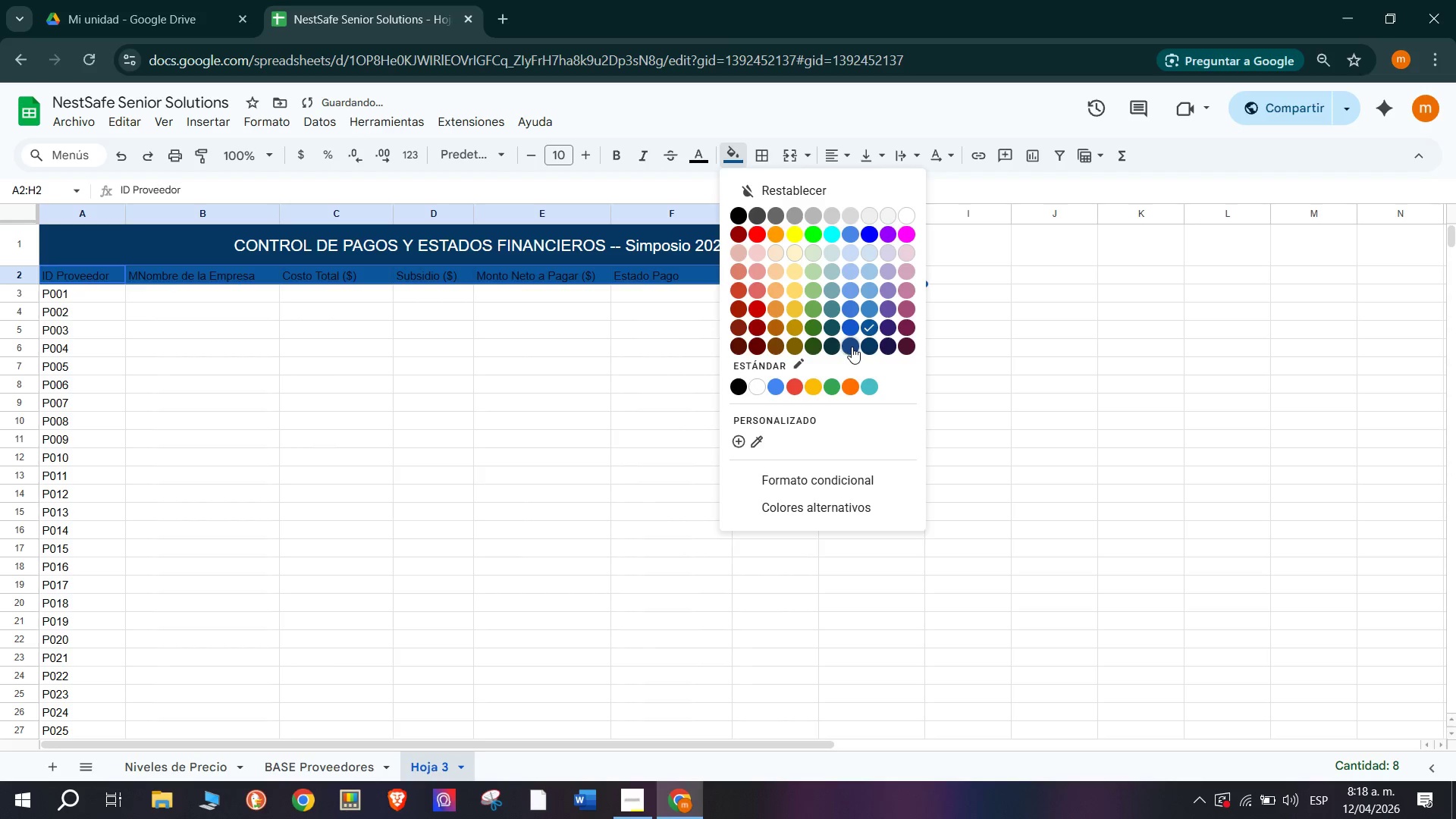 
left_click([852, 341])
 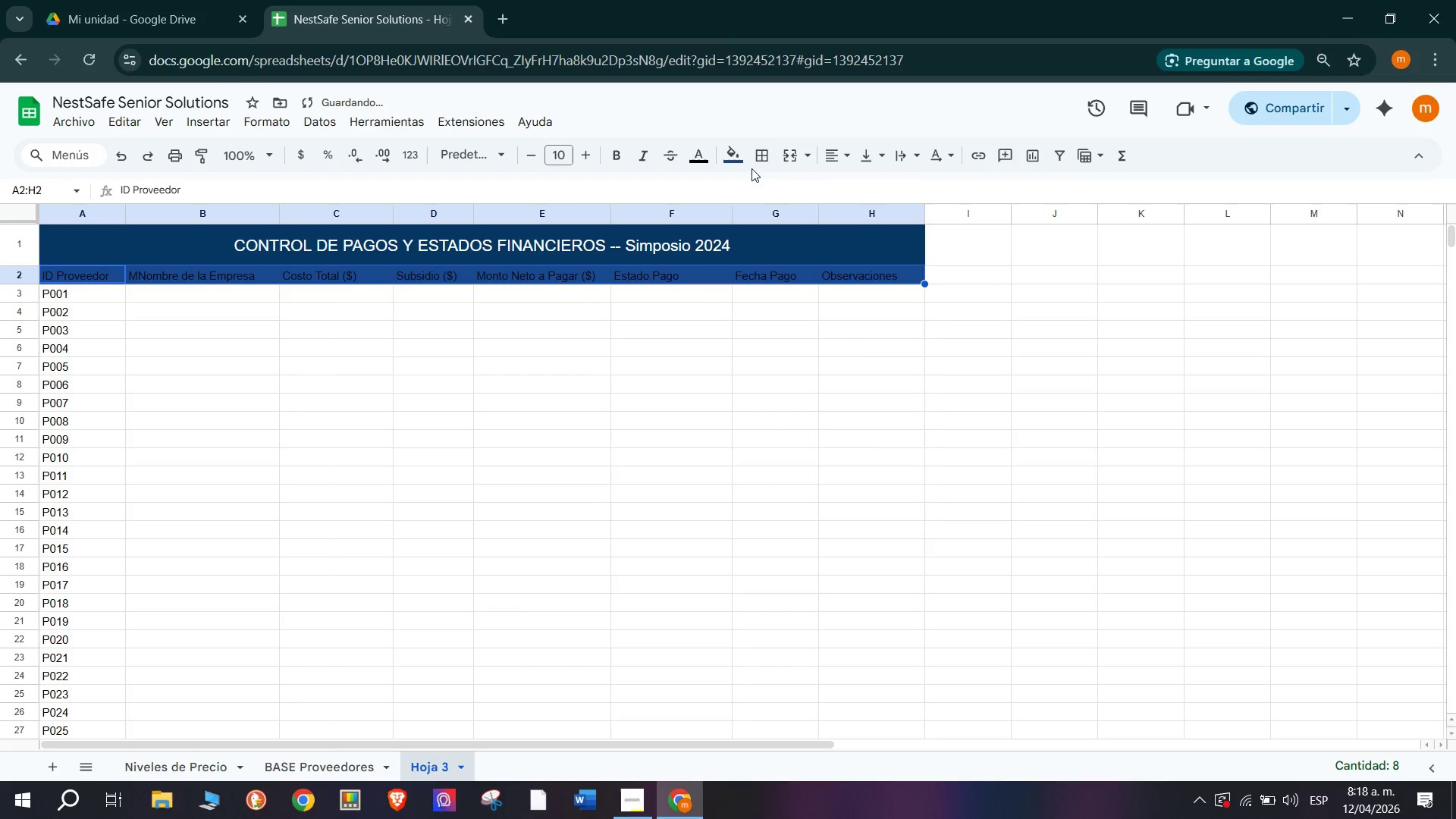 
left_click([739, 152])
 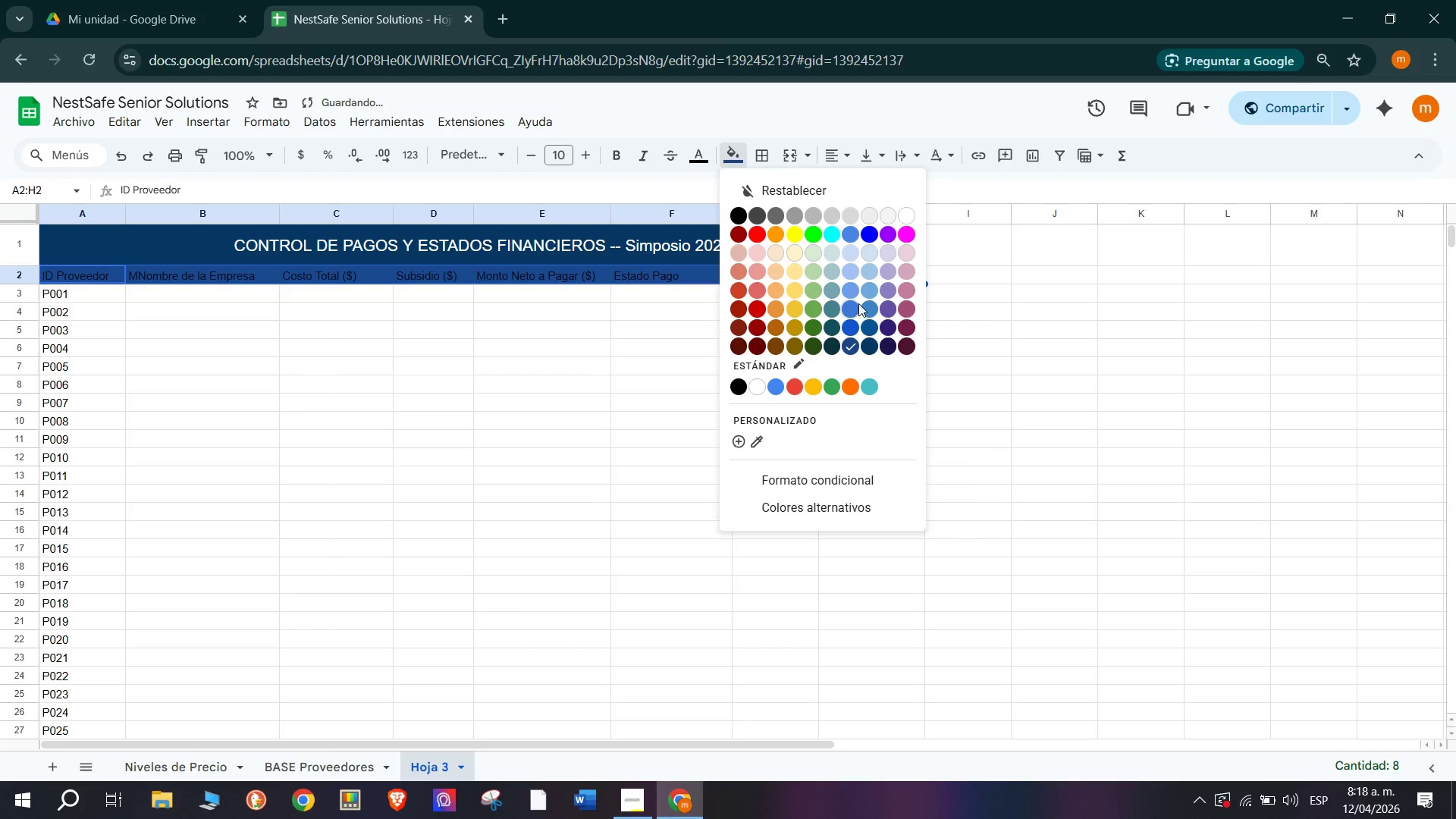 
left_click([871, 307])
 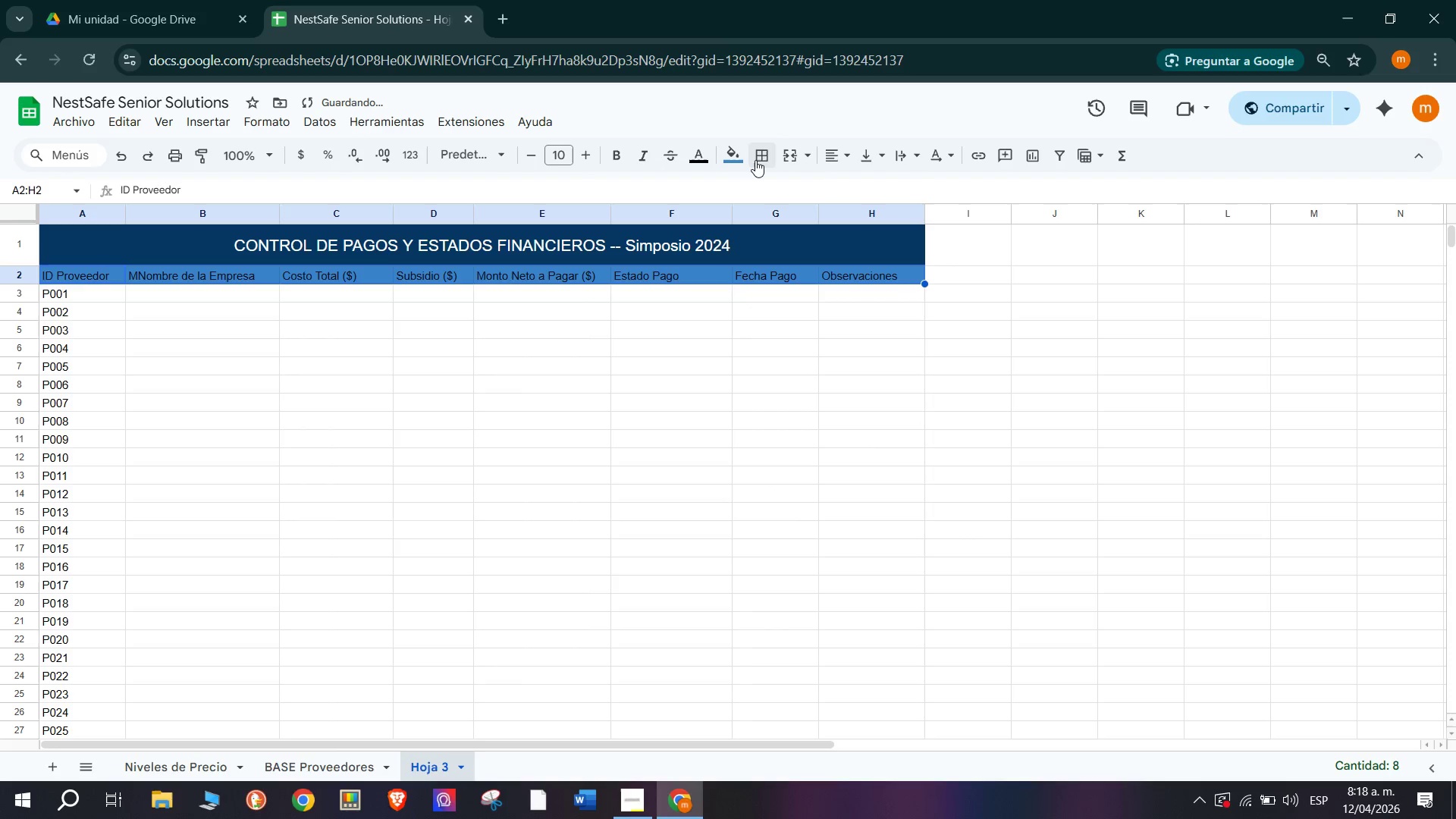 
left_click([707, 155])
 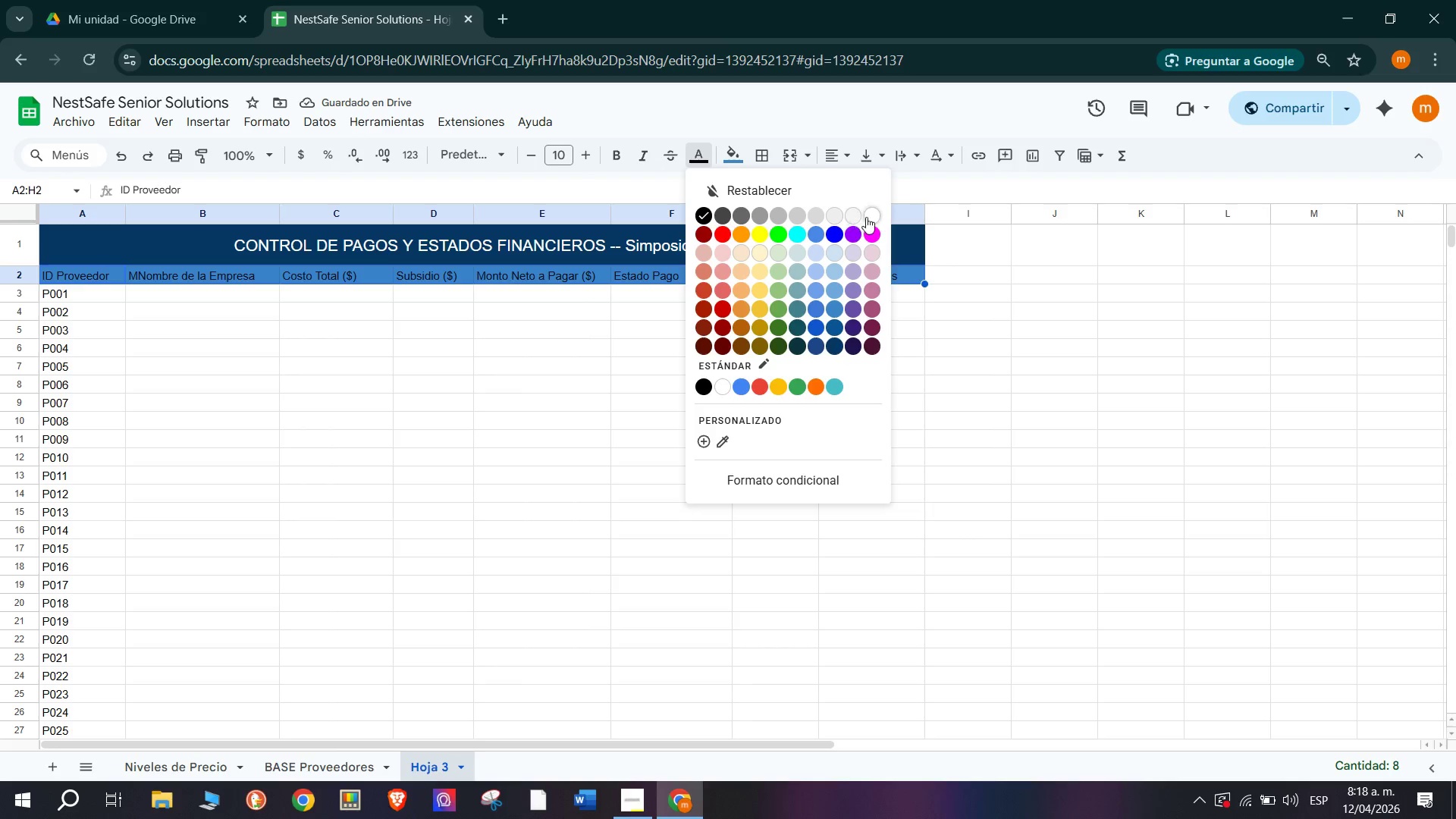 
left_click([875, 217])
 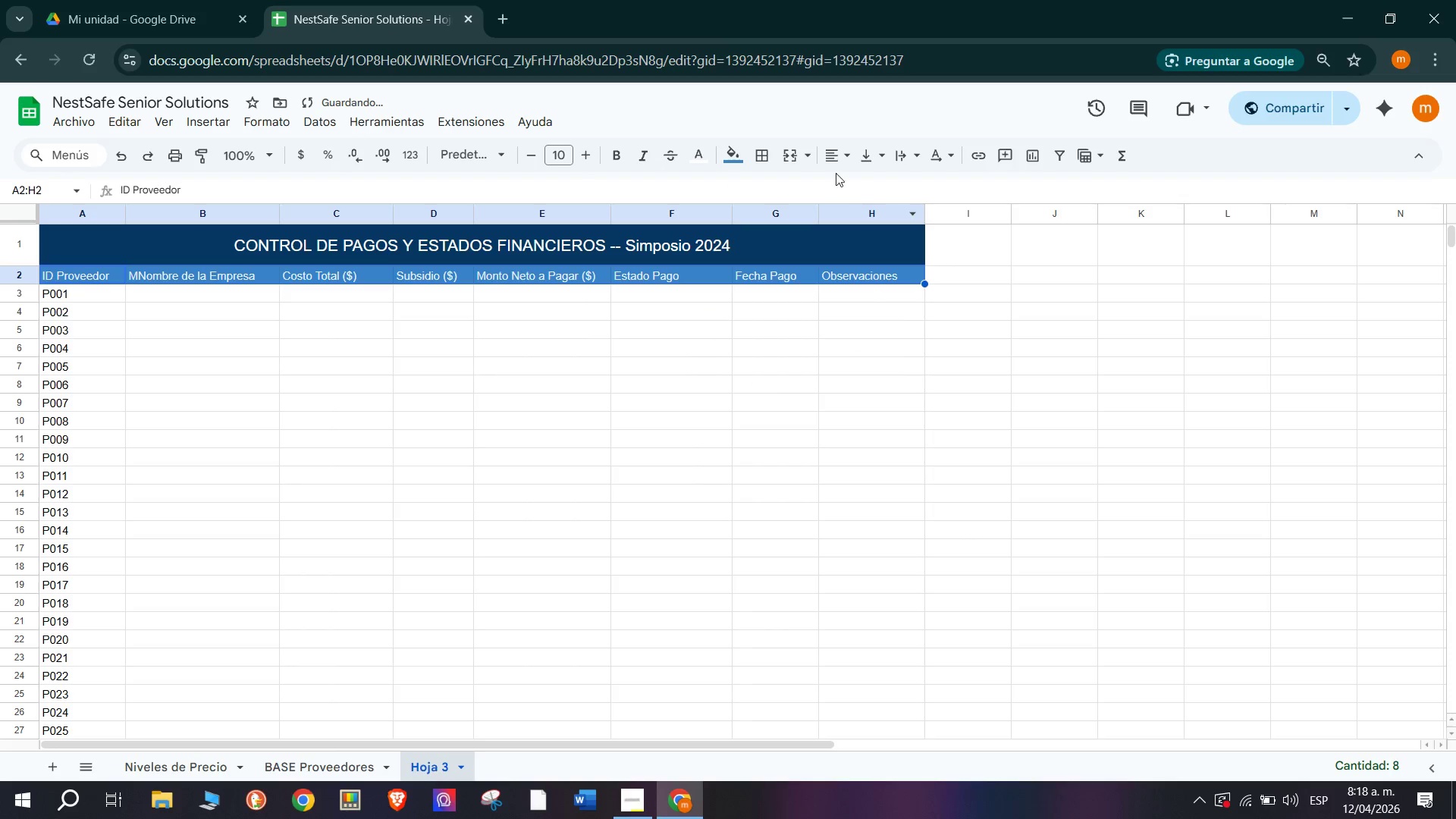 
left_click([833, 161])
 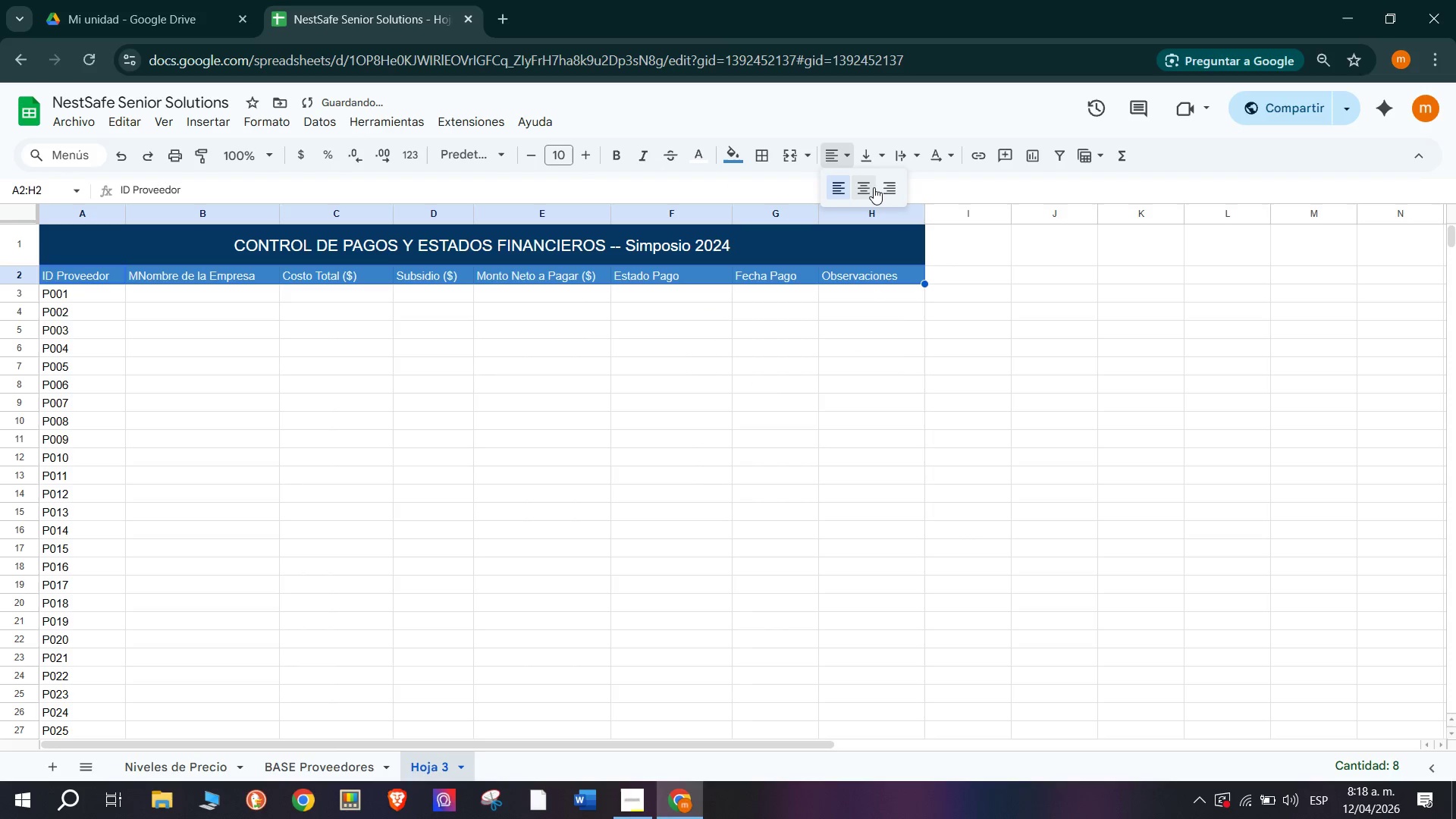 
left_click([866, 185])
 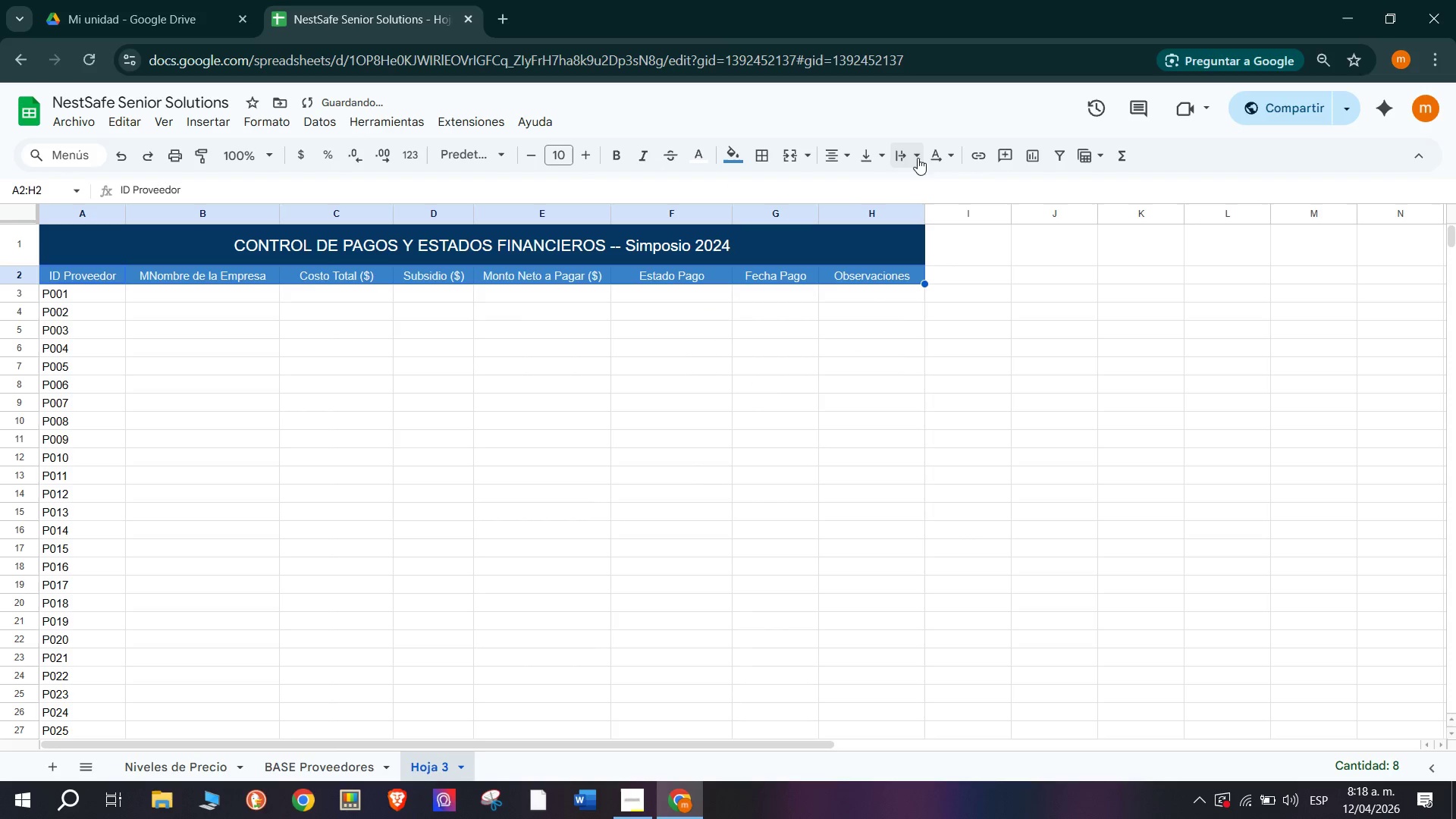 
left_click([880, 158])
 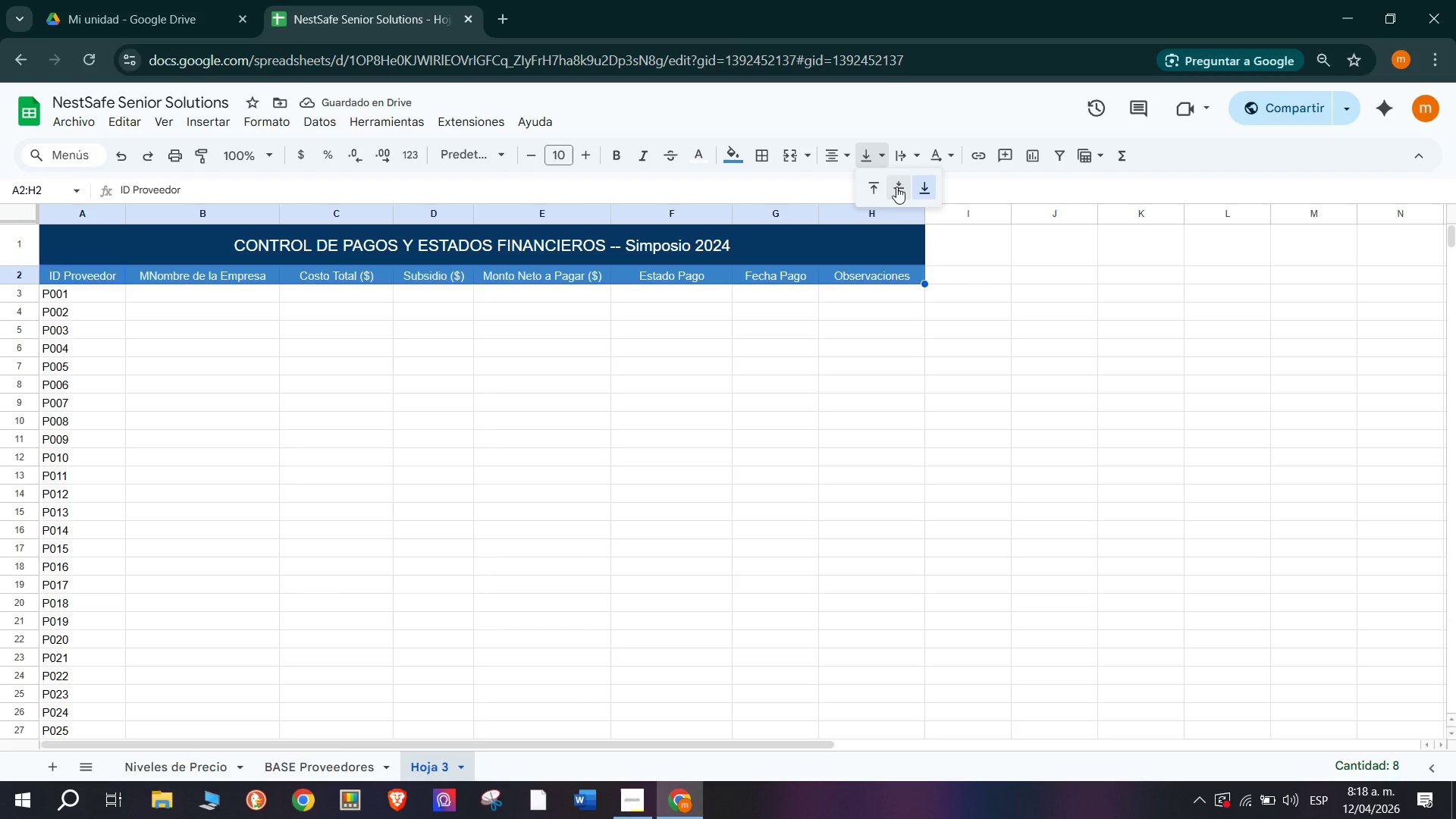 
left_click([896, 187])
 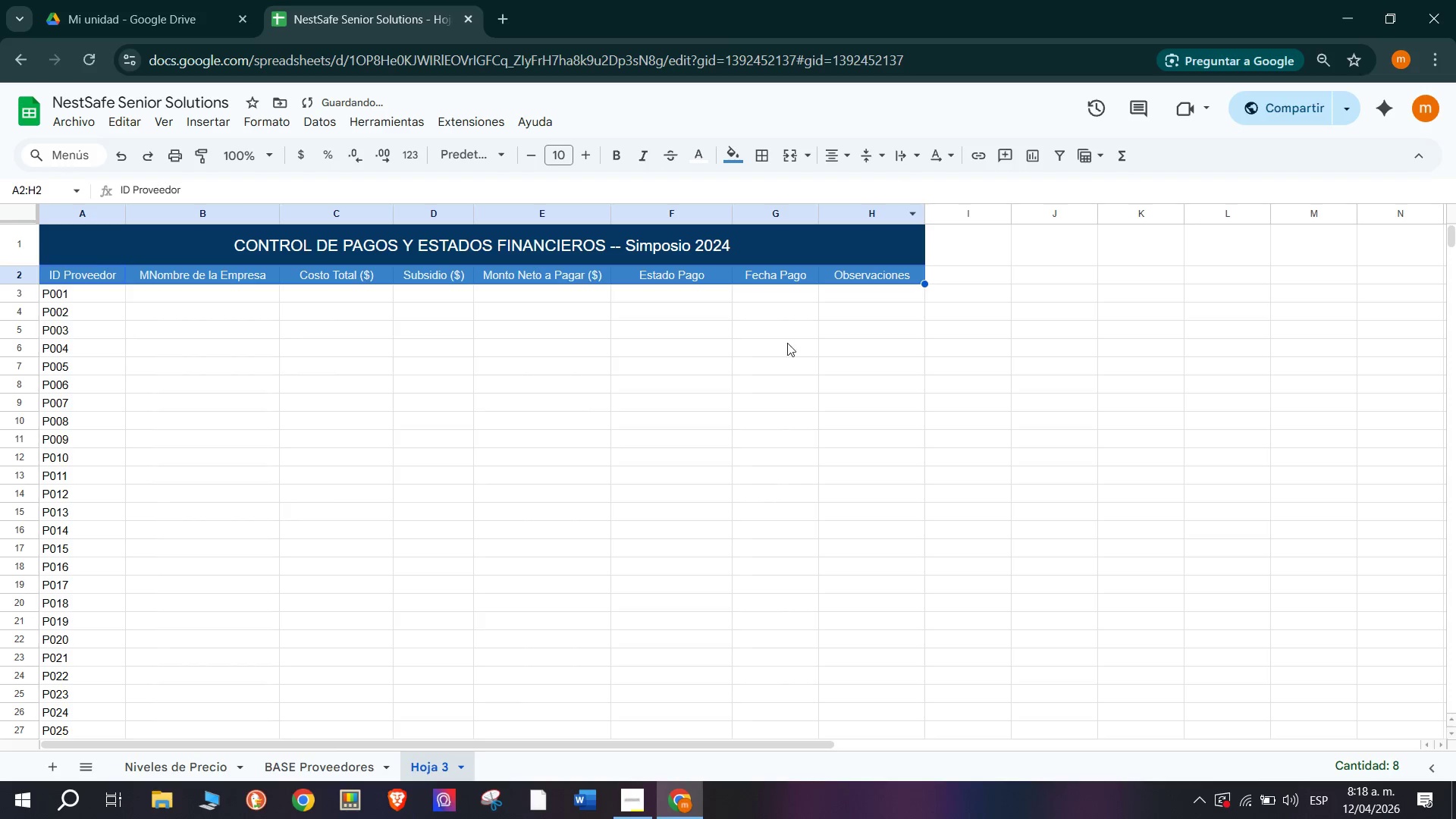 
left_click([777, 357])
 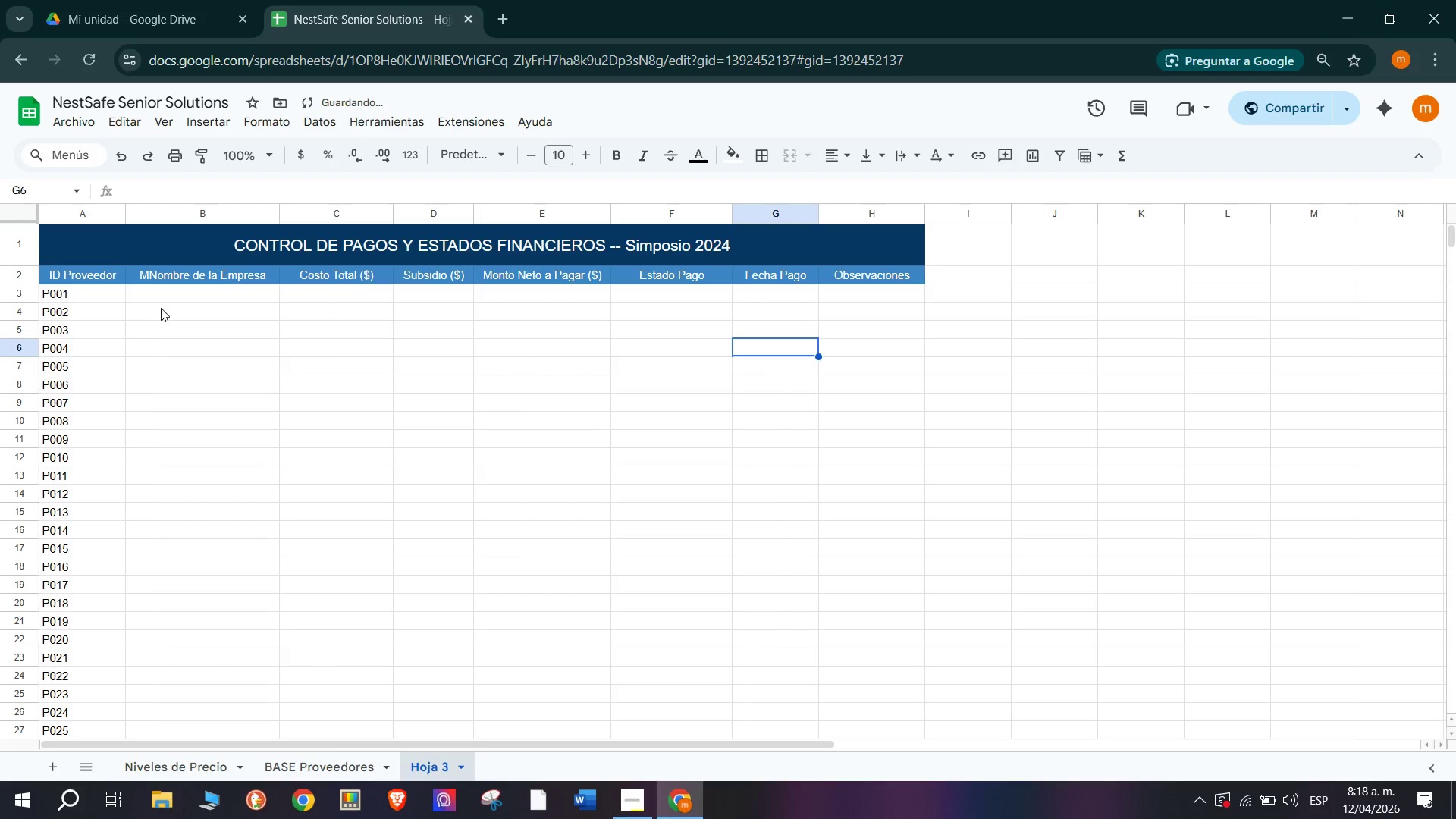 
left_click([169, 297])
 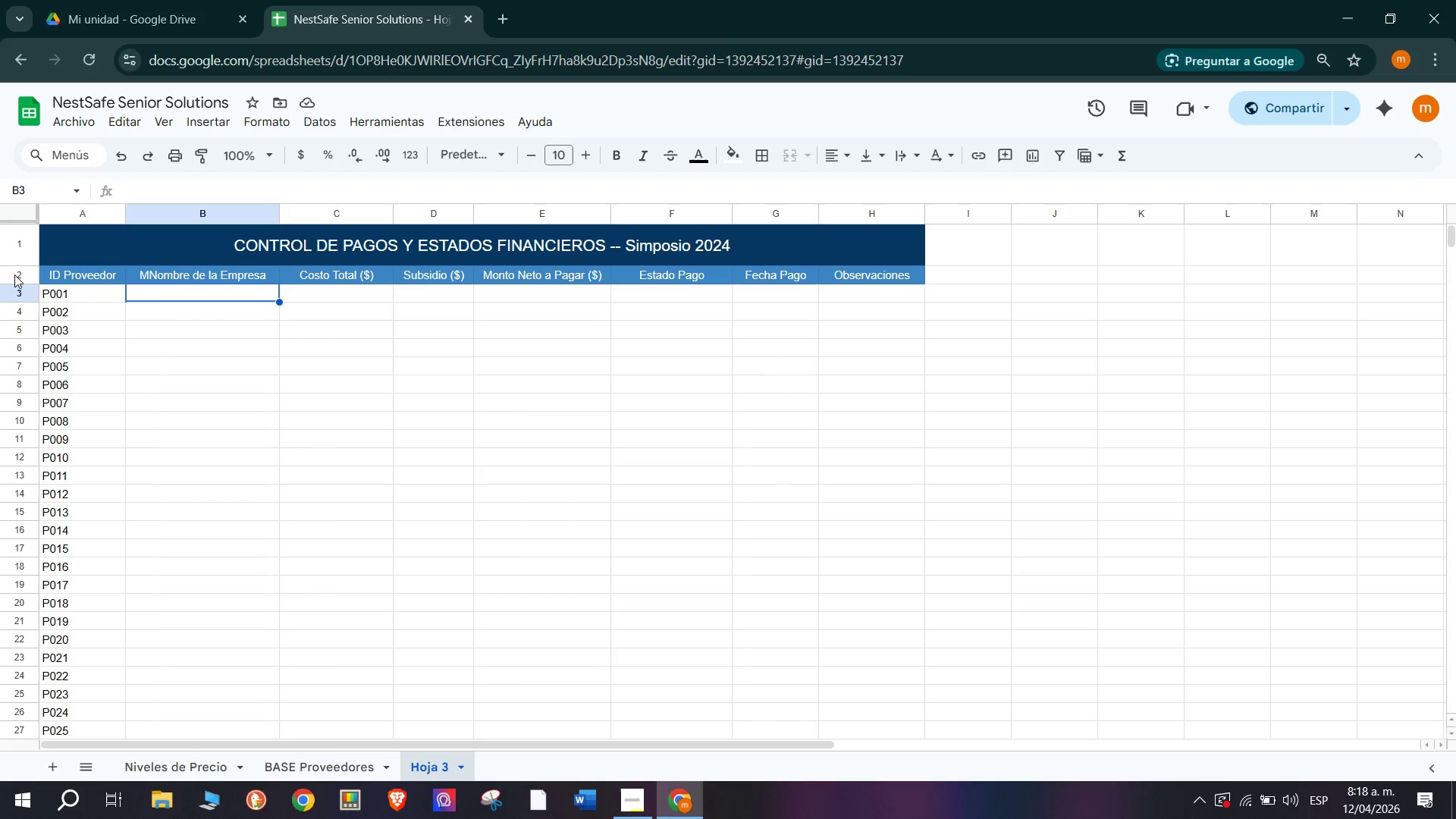 
wait(5.89)
 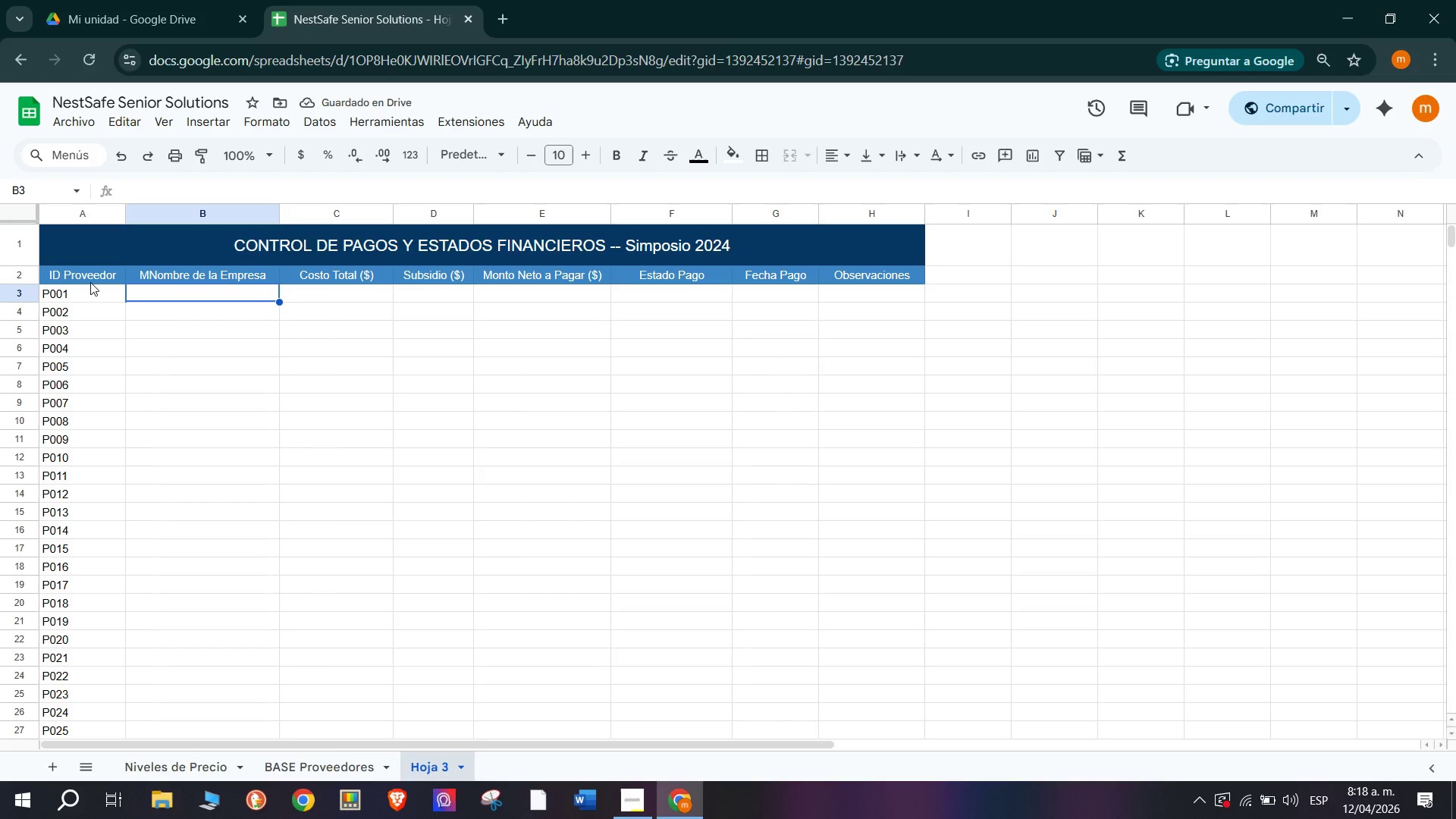 
left_click_drag(start_coordinate=[14, 287], to_coordinate=[23, 295])
 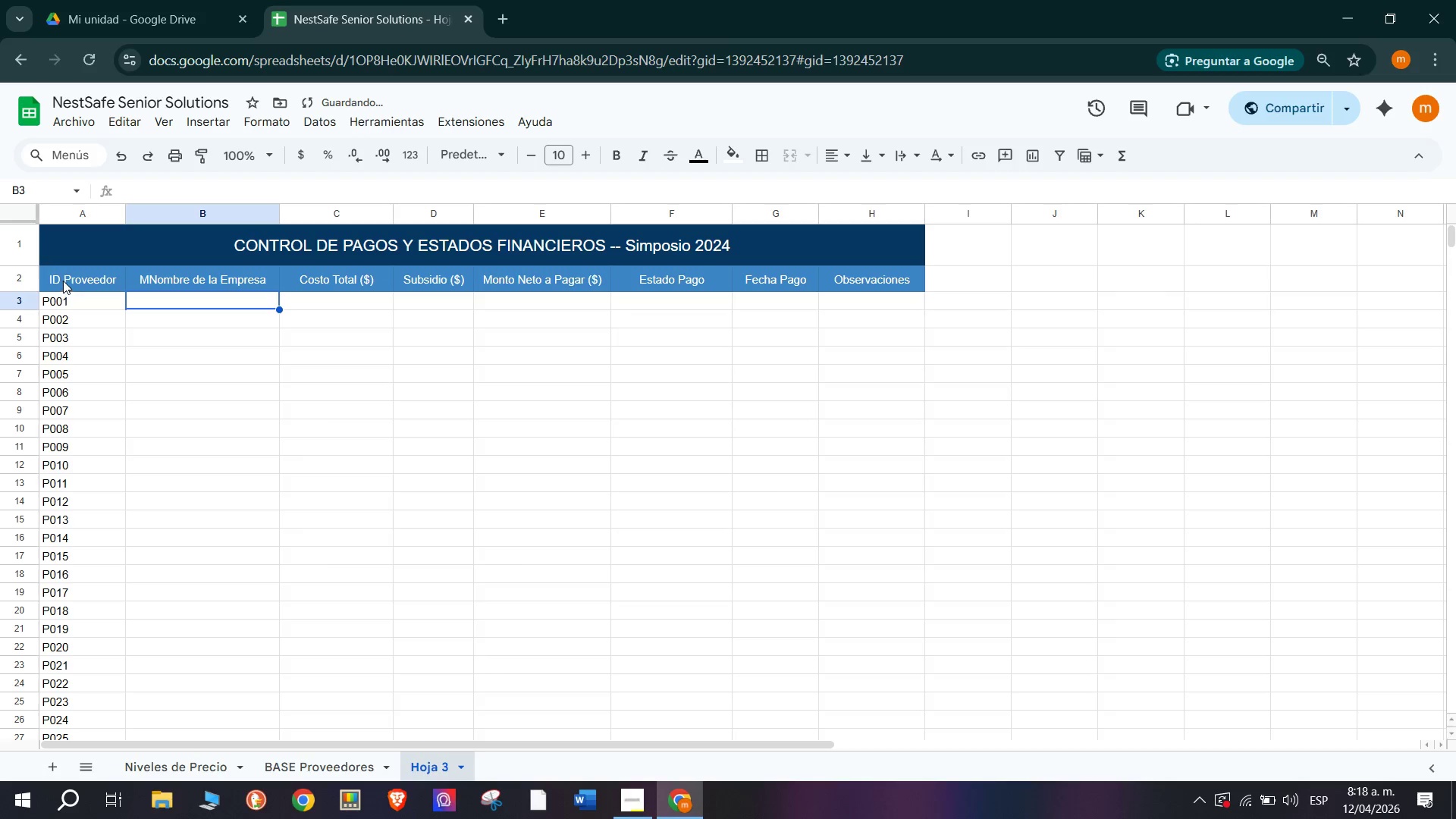 
left_click([25, 275])
 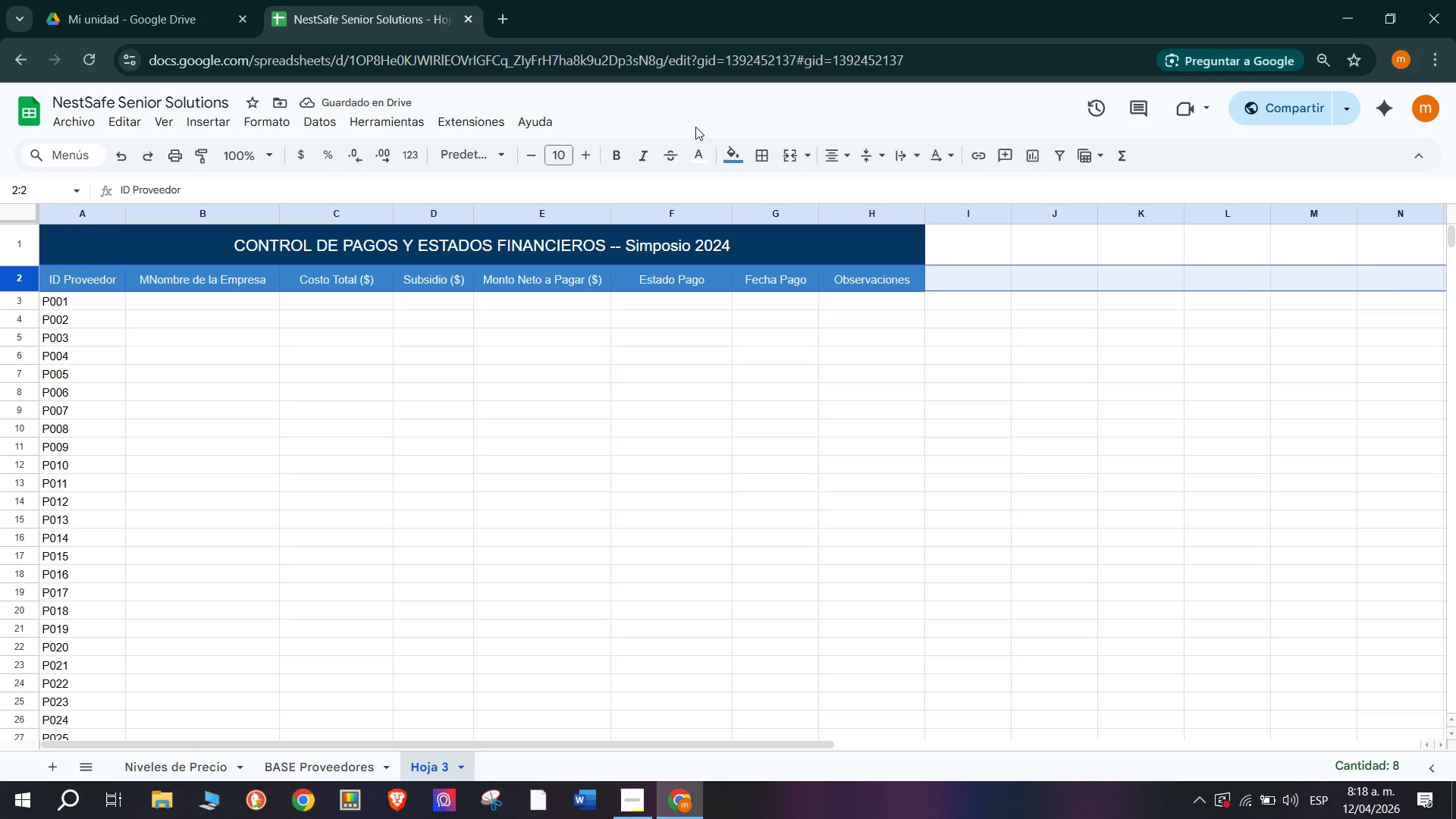 
left_click([581, 153])
 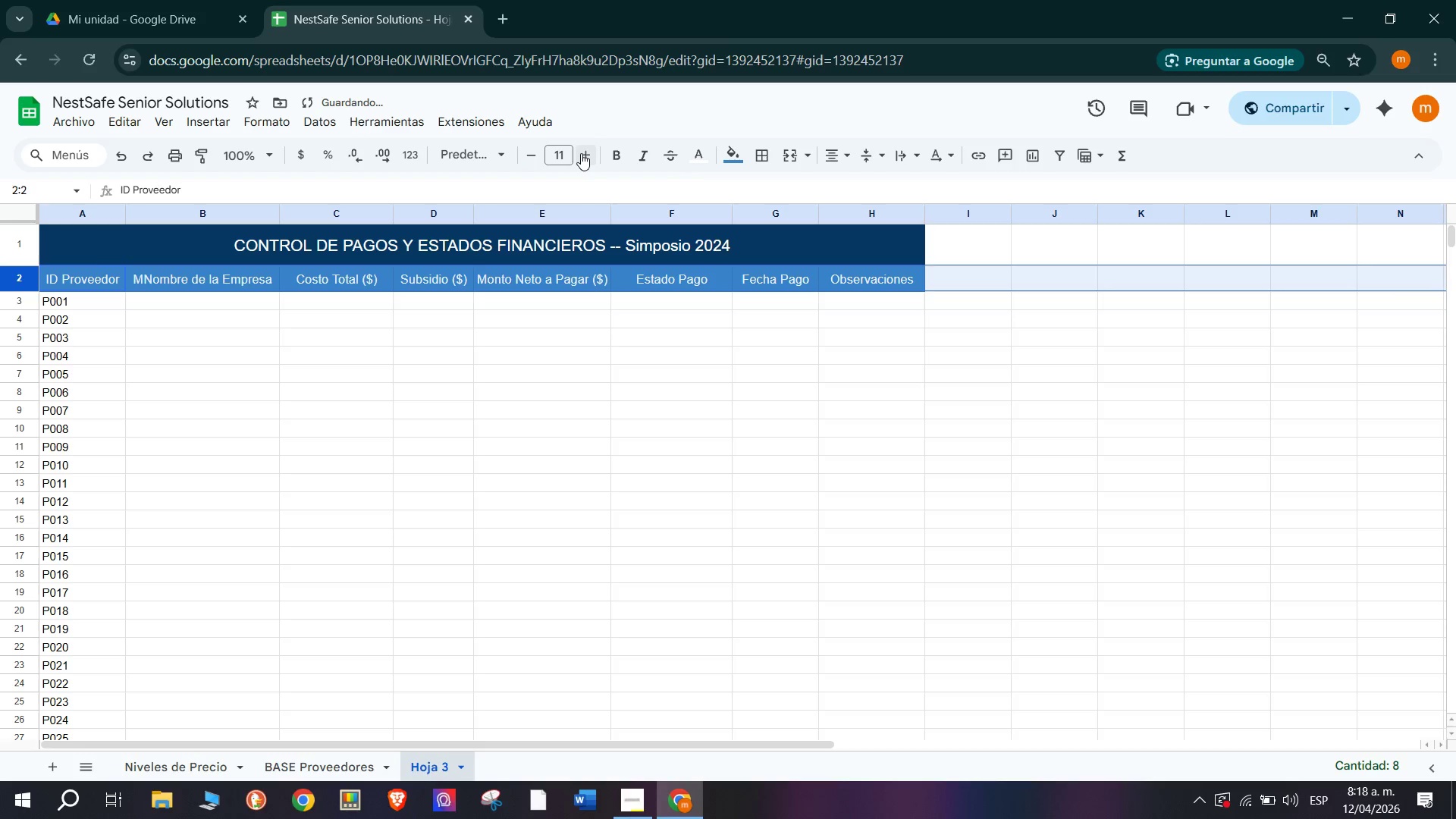 
left_click([581, 153])
 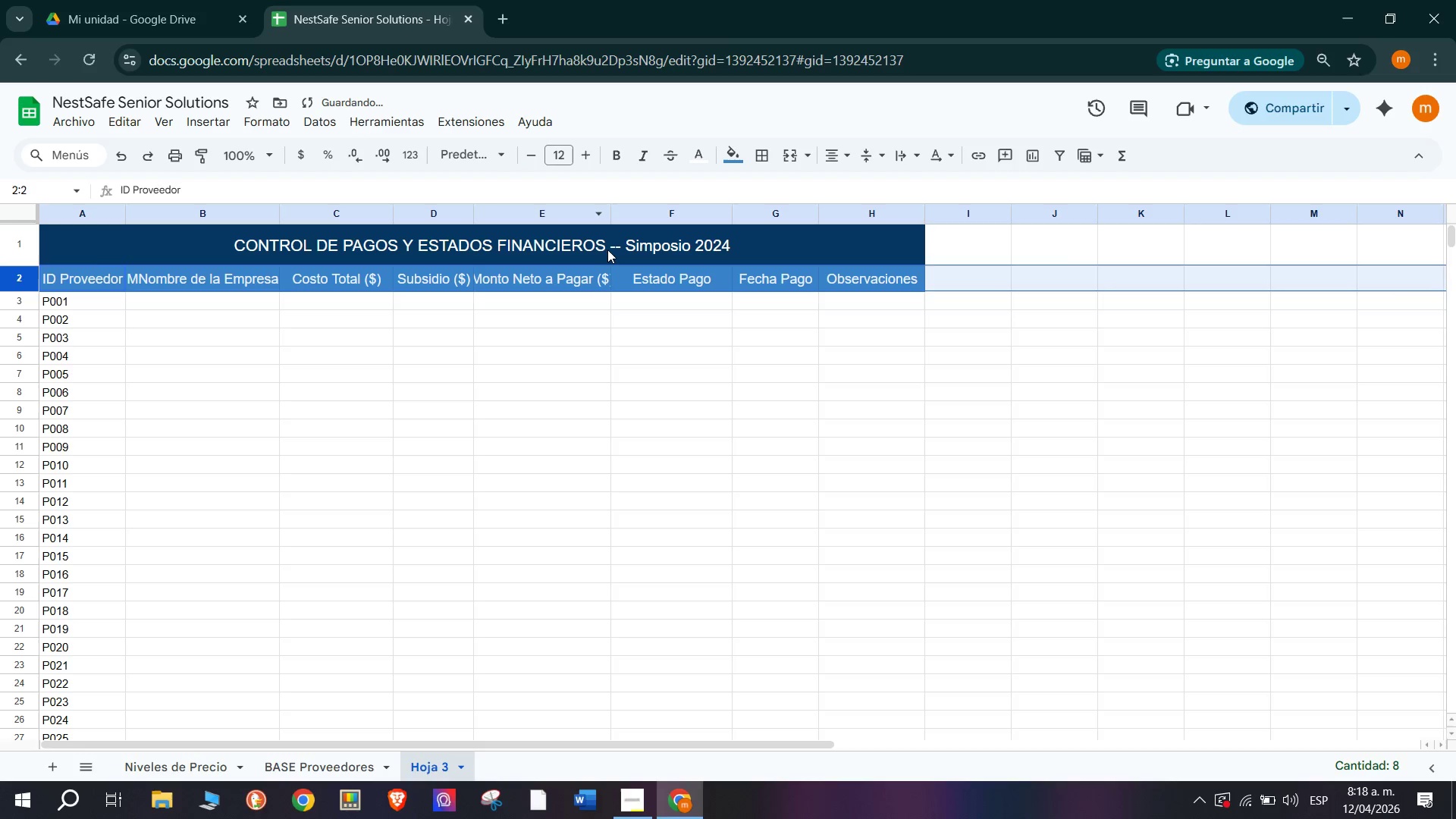 
left_click_drag(start_coordinate=[608, 217], to_coordinate=[624, 227])
 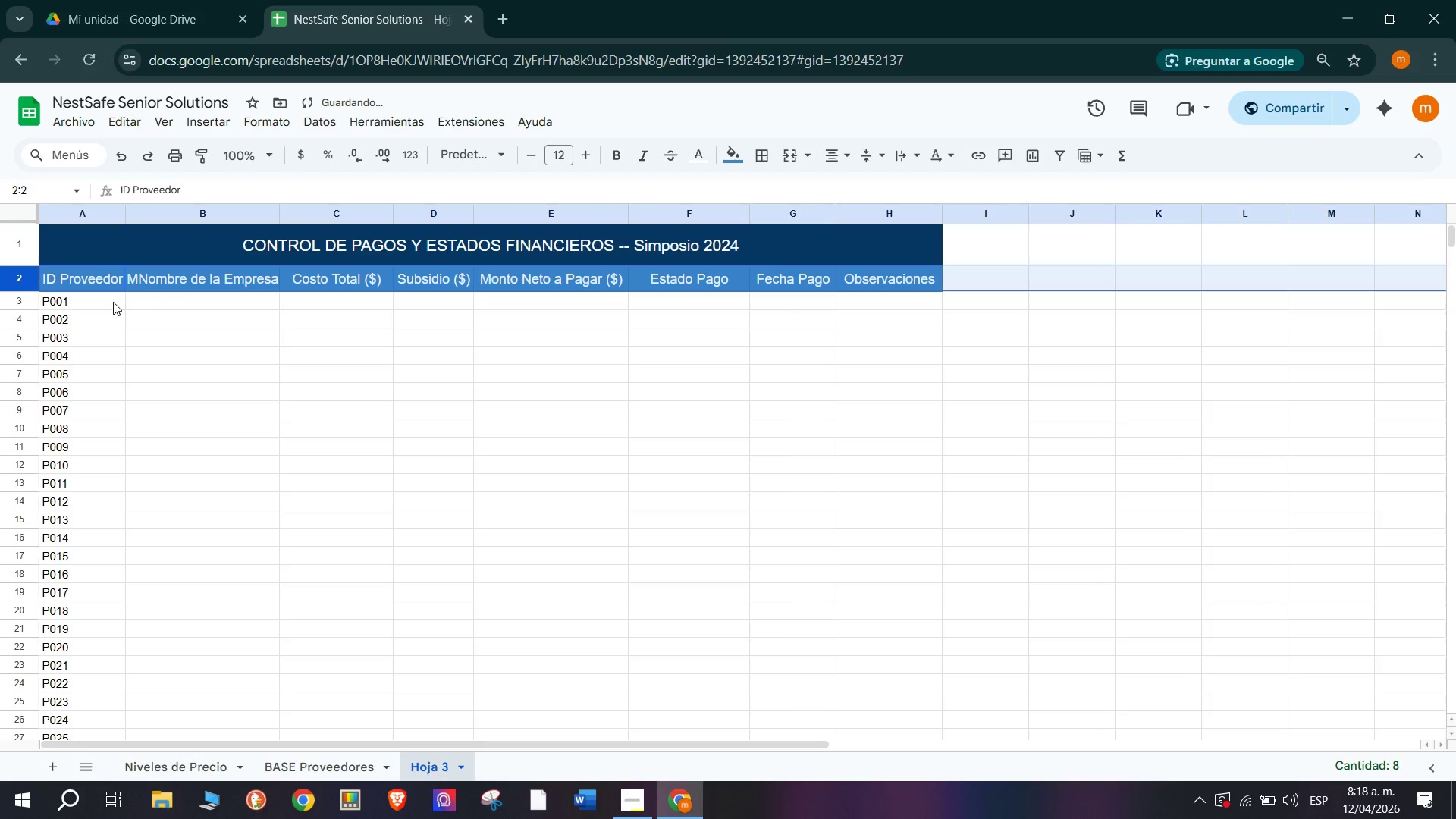 
left_click([166, 296])
 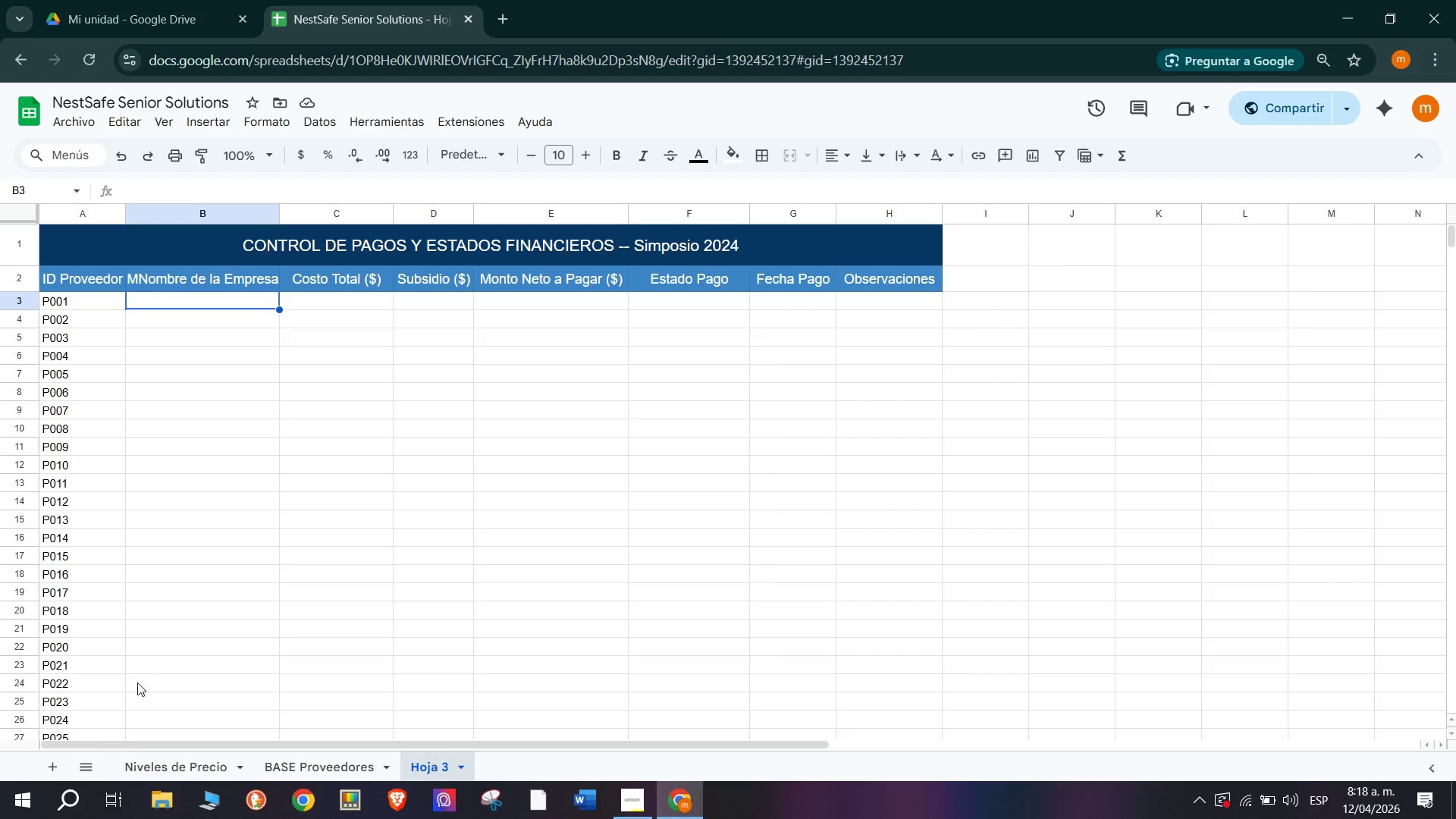 
left_click([326, 770])
 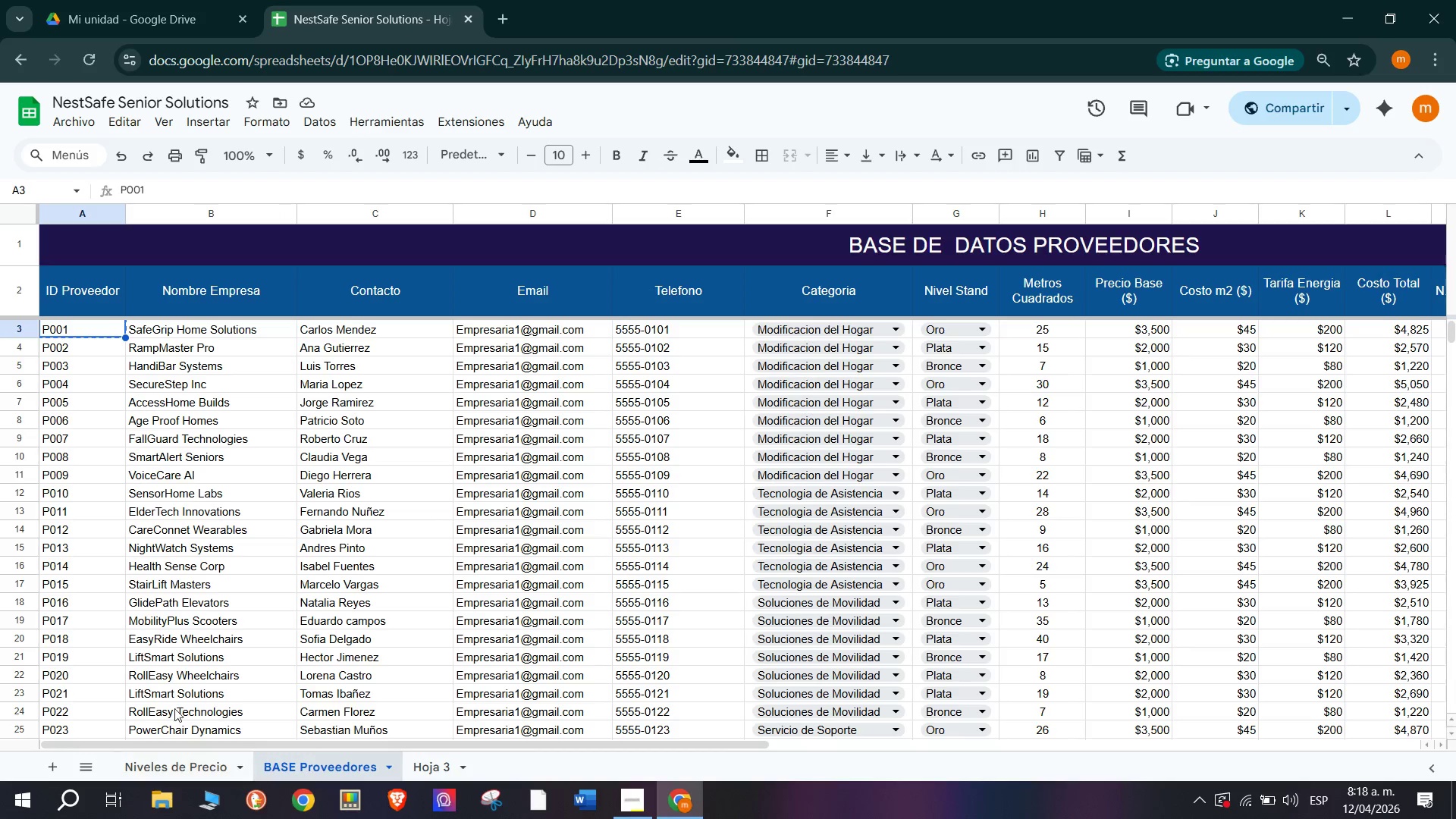 
scroll: coordinate [107, 413], scroll_direction: up, amount: 3.0
 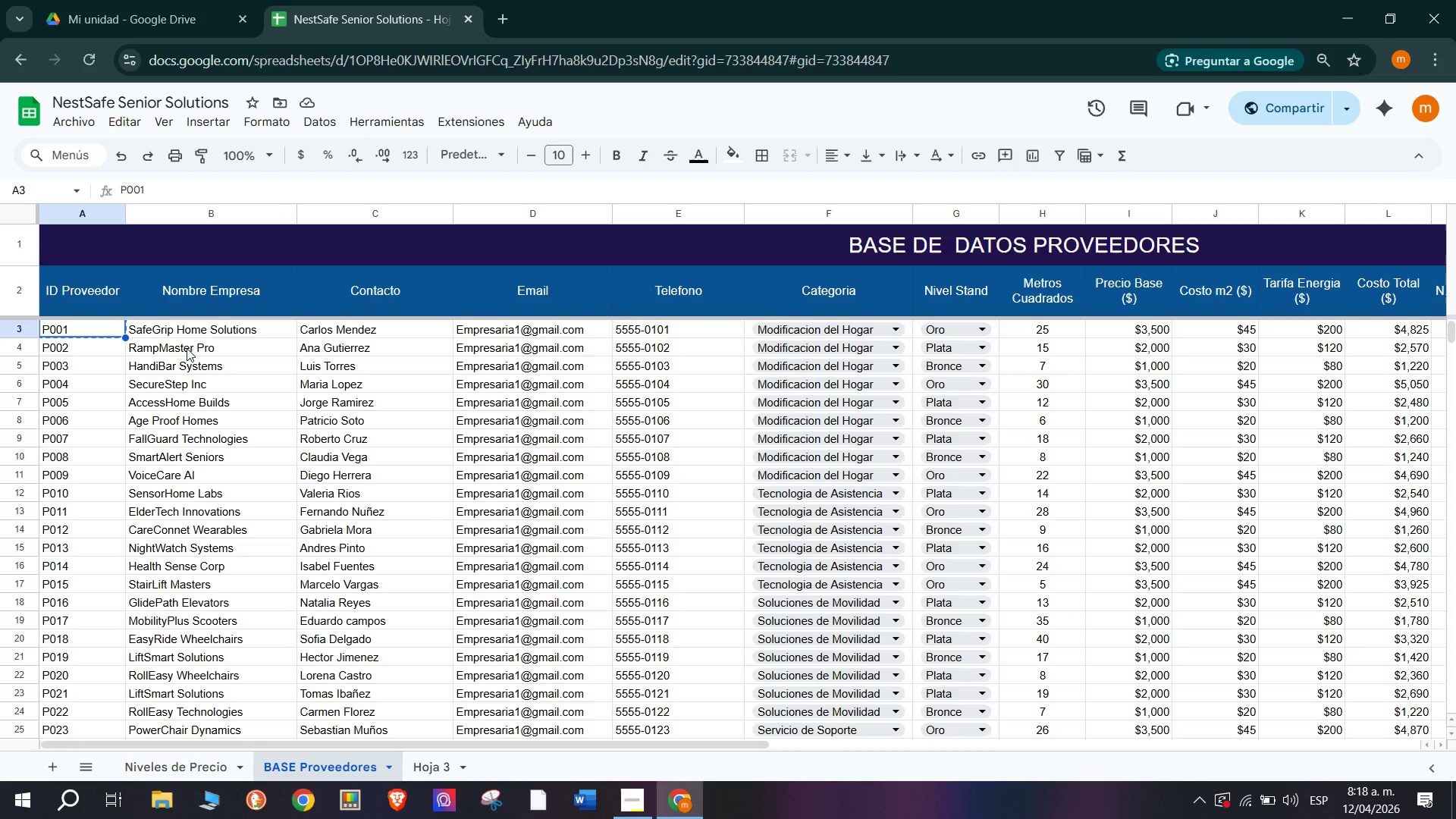 
left_click_drag(start_coordinate=[203, 331], to_coordinate=[269, 566])
 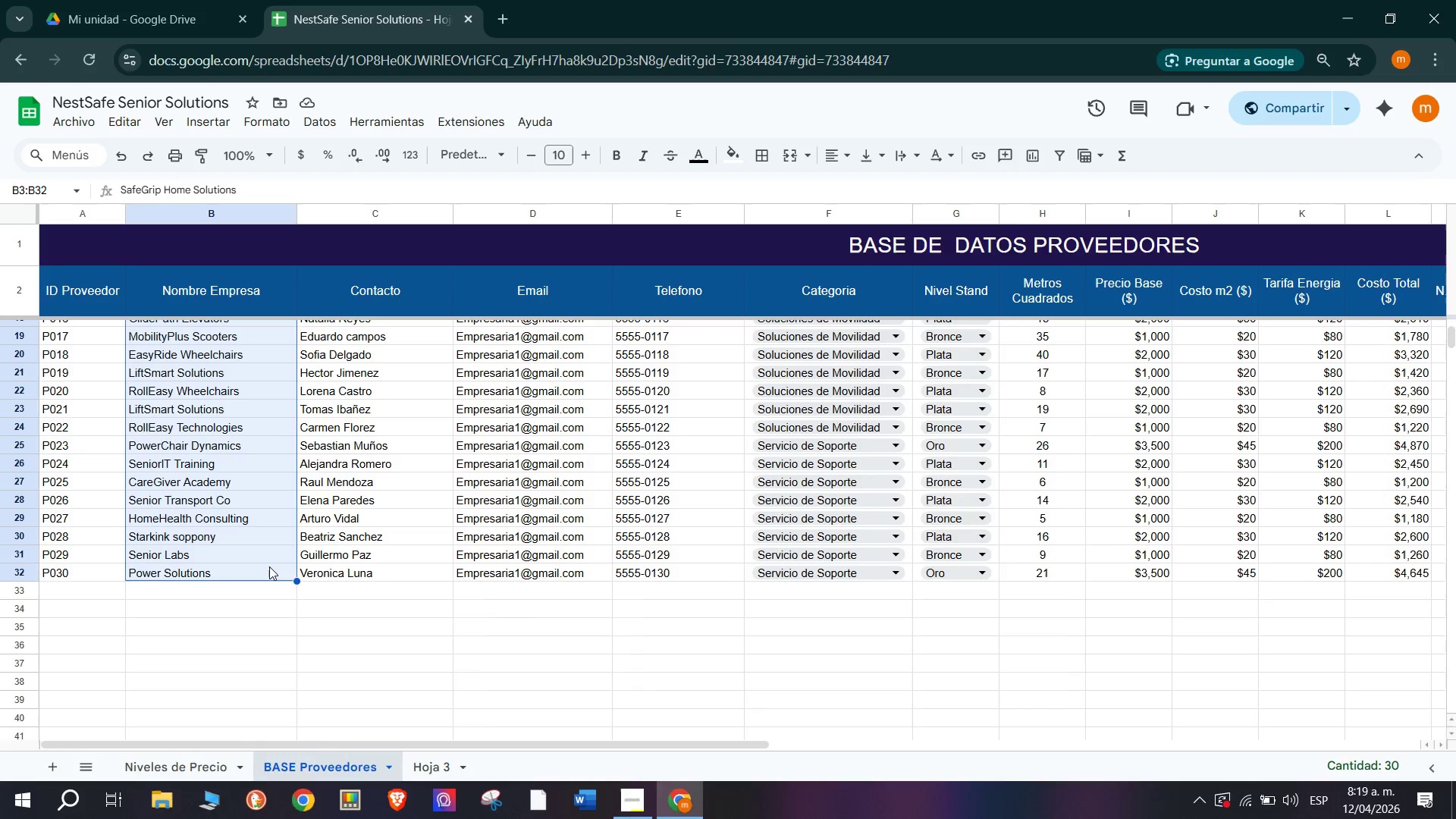 
scroll: coordinate [216, 427], scroll_direction: down, amount: 2.0
 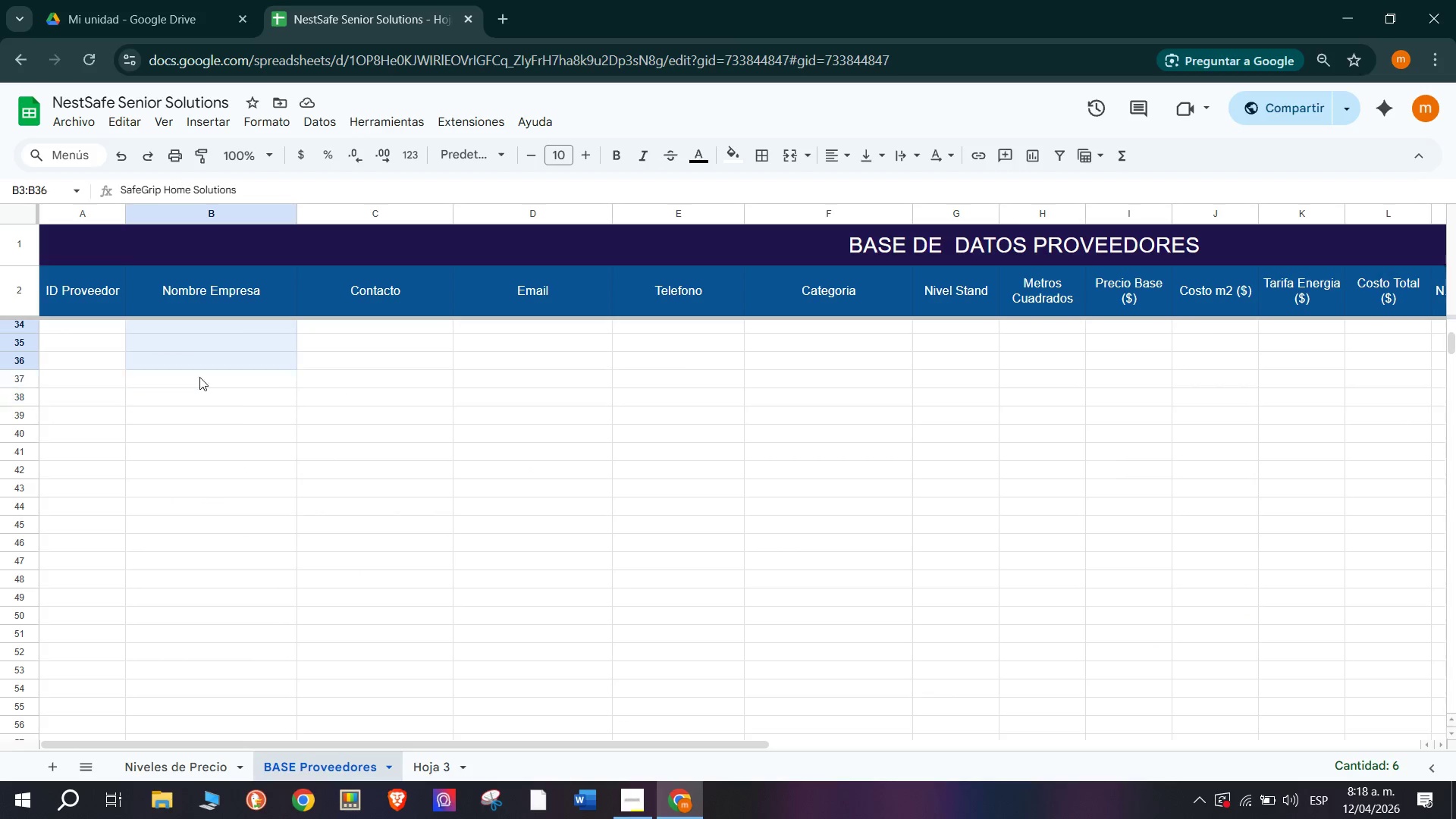 
scroll: coordinate [206, 385], scroll_direction: up, amount: 1.0
 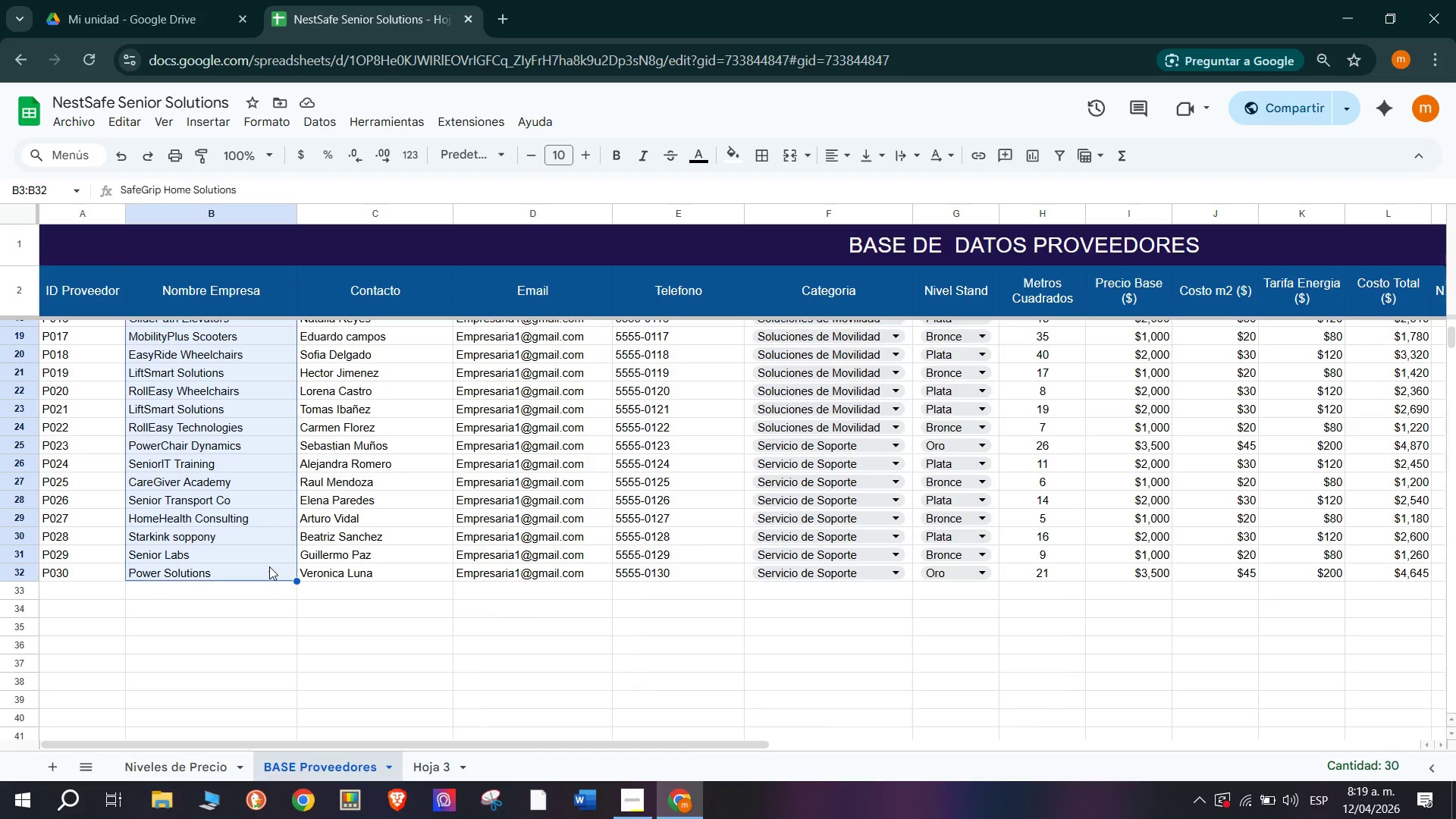 
key(Control+C)
 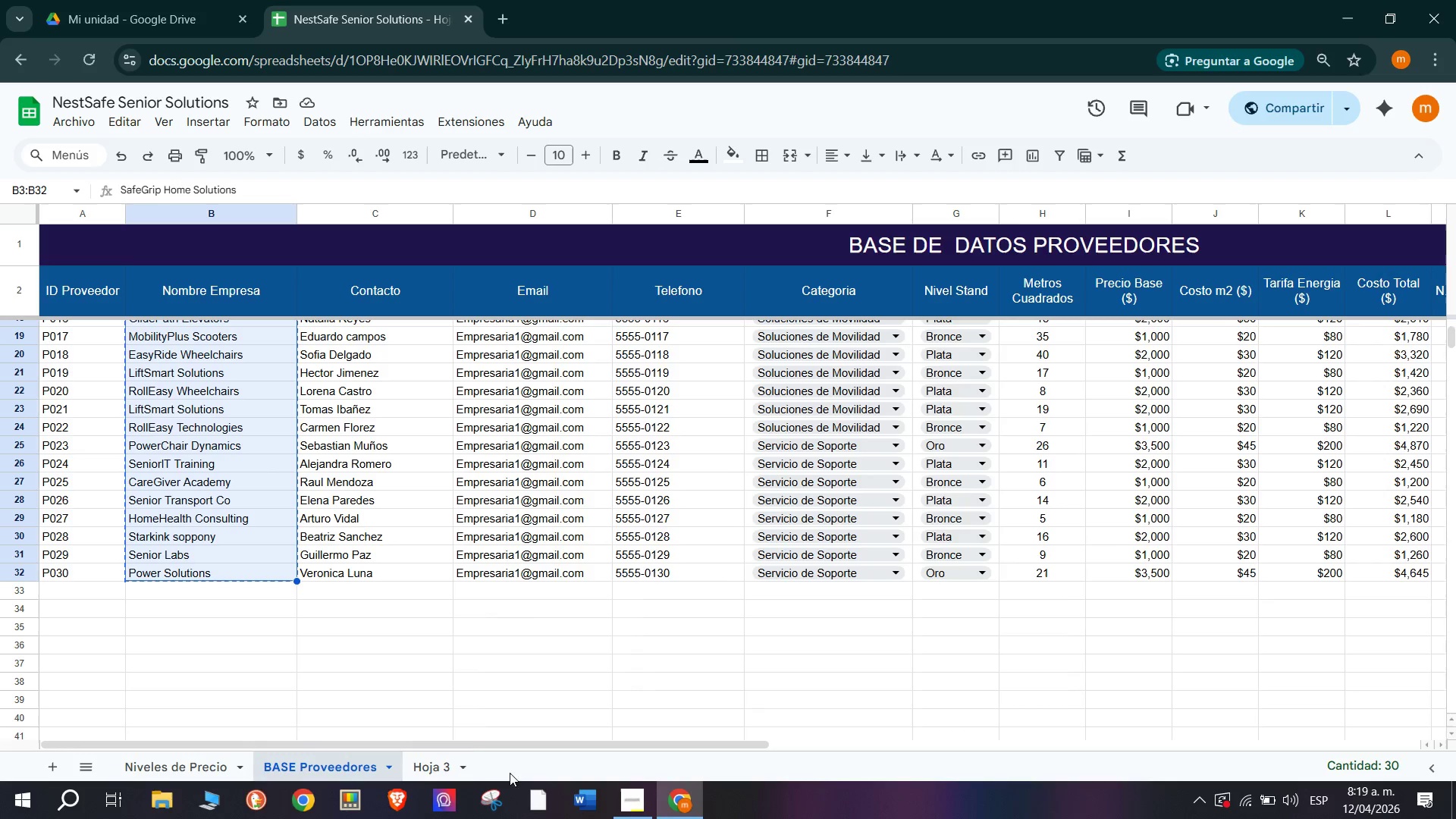 
left_click([453, 767])
 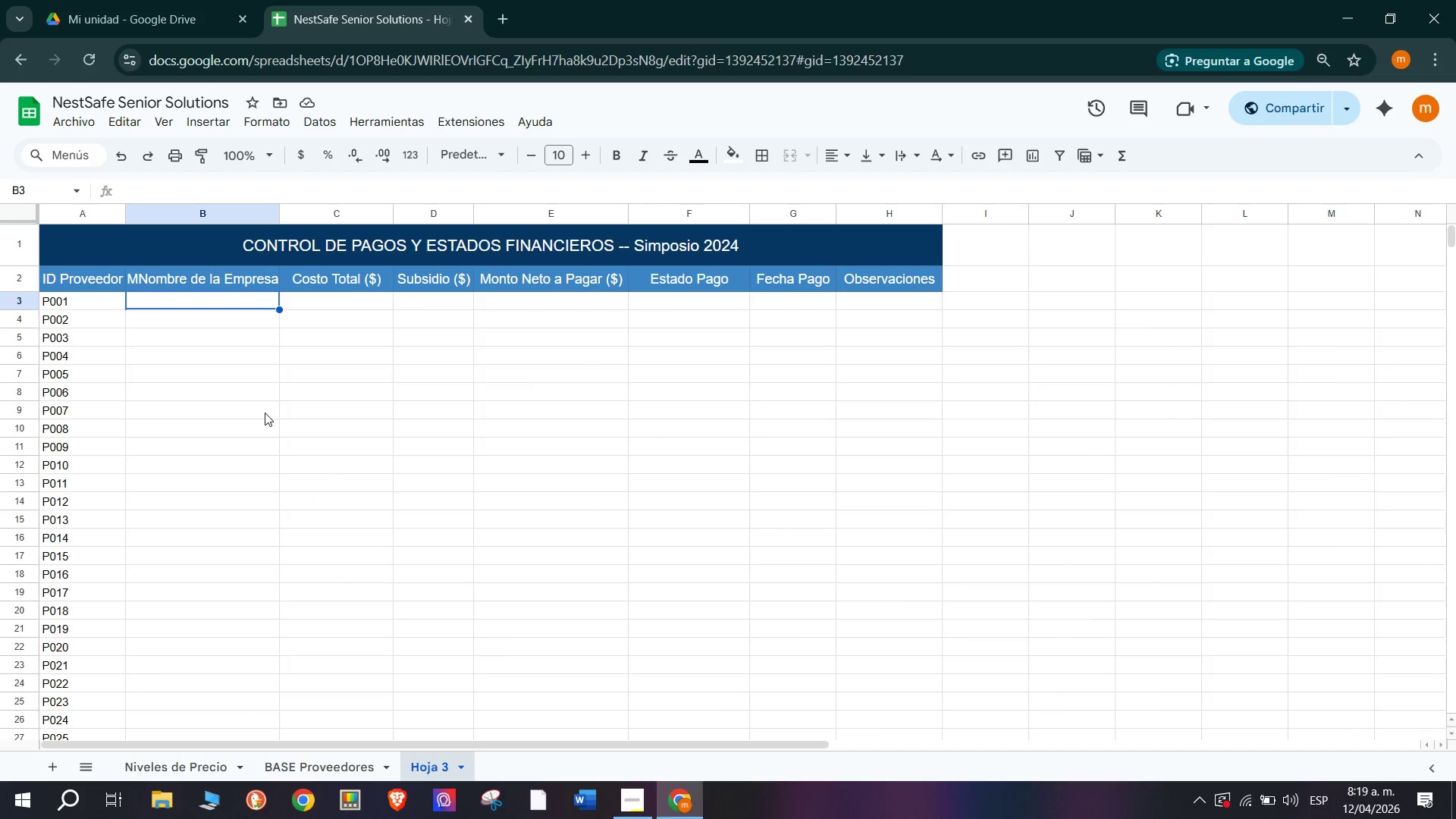 
key(Control+ControlLeft)
 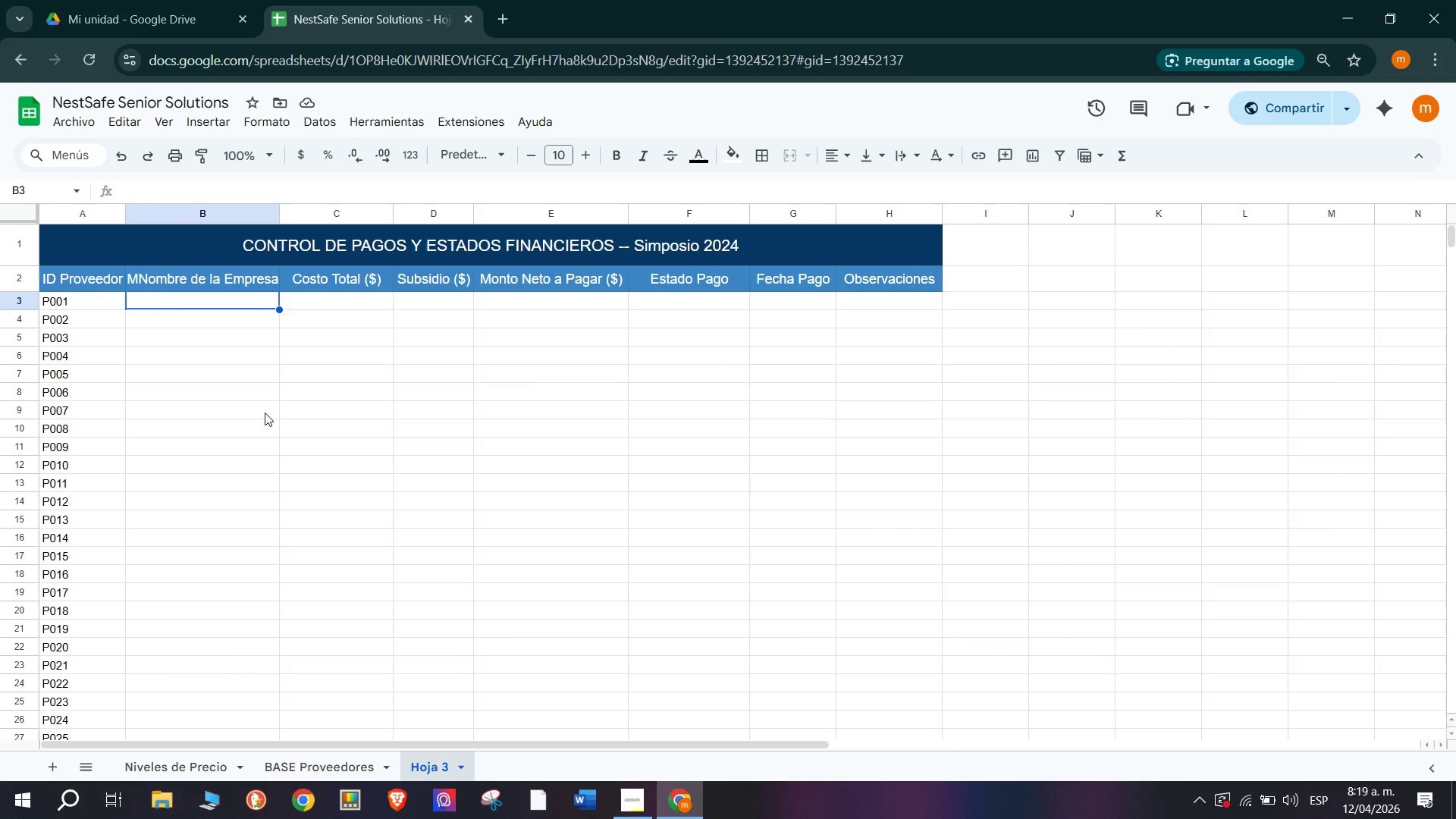 
key(Control+V)
 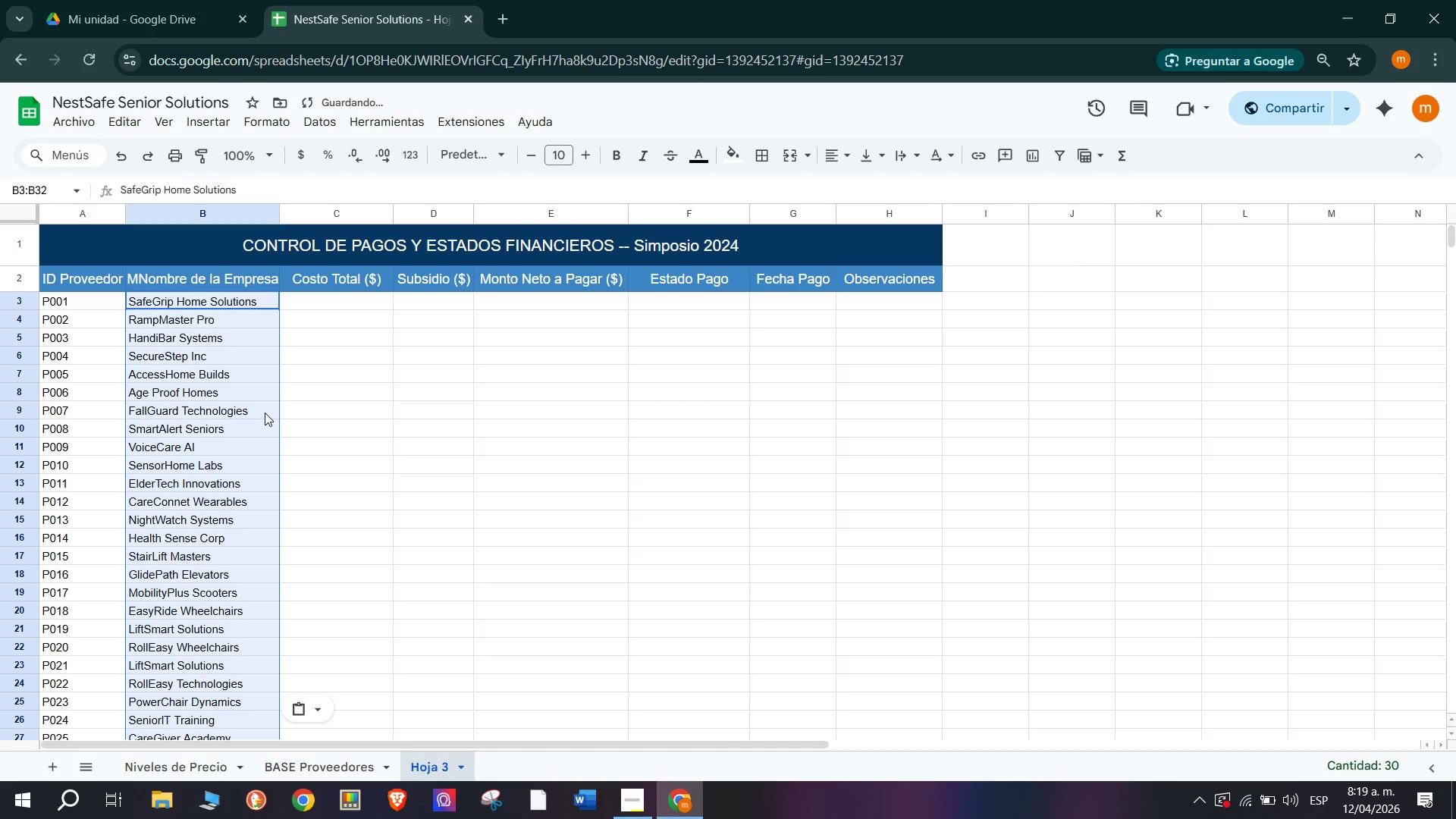 
scroll: coordinate [265, 413], scroll_direction: down, amount: 1.0
 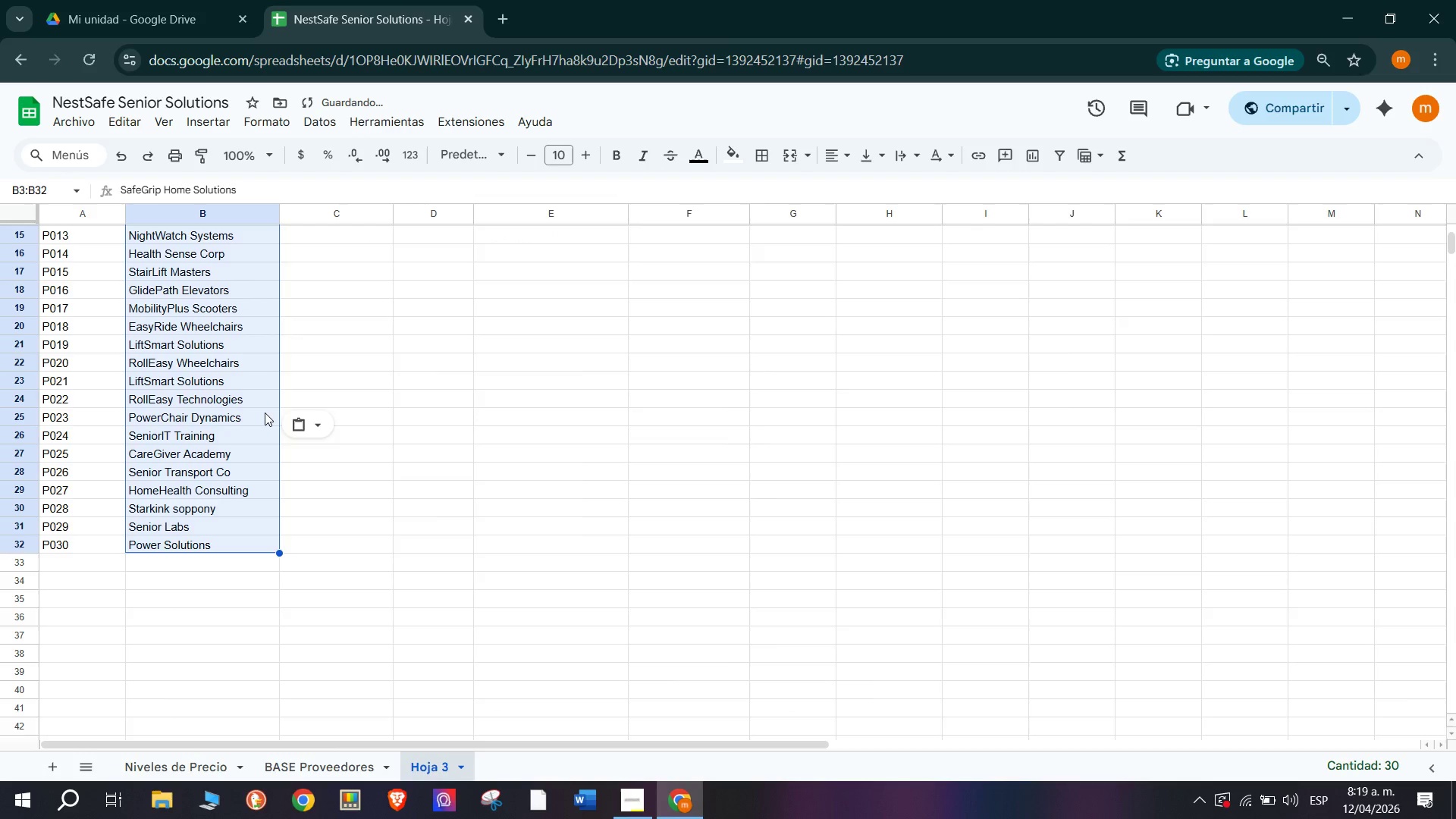 
left_click([326, 358])
 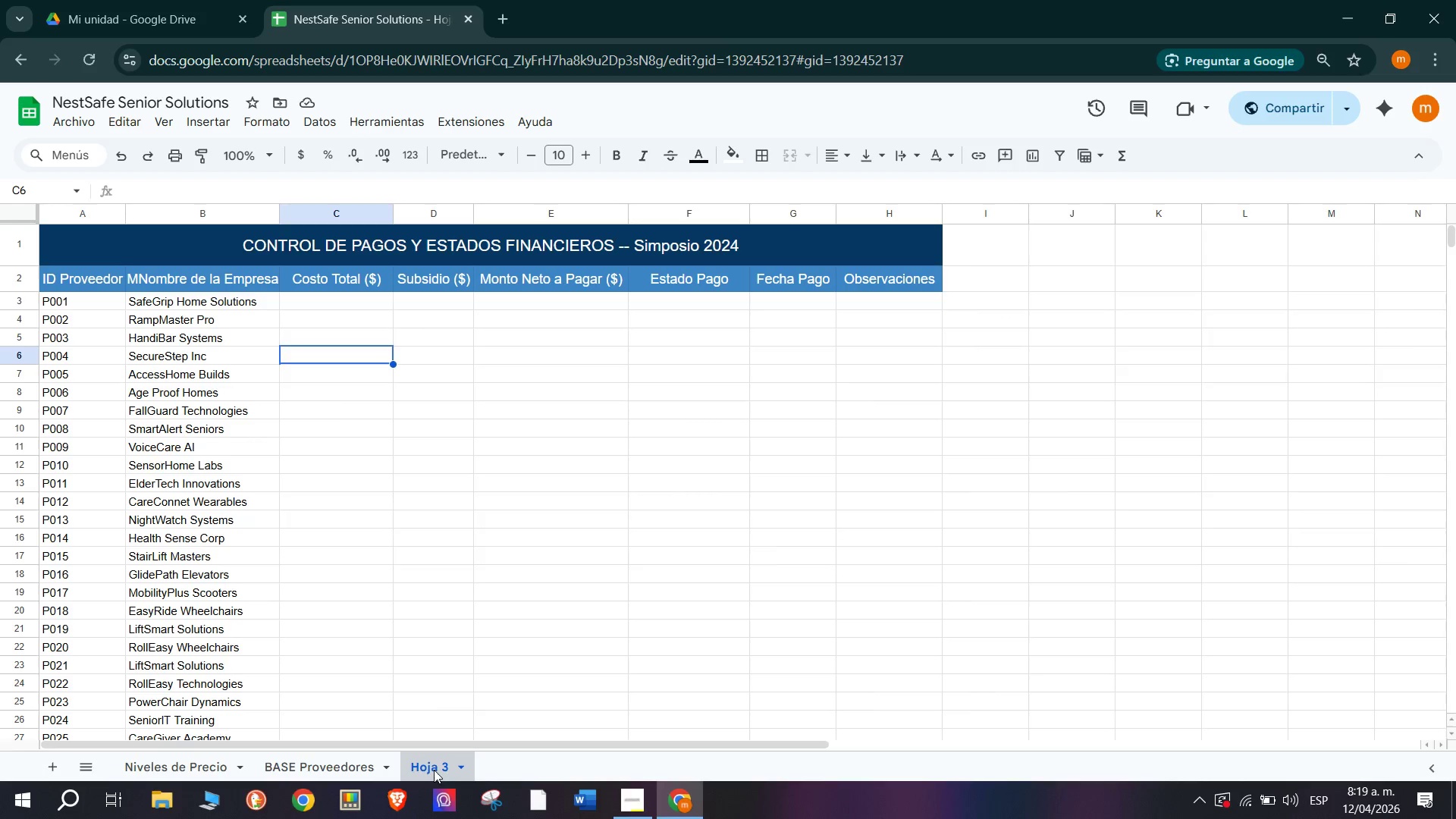 
scroll: coordinate [265, 413], scroll_direction: up, amount: 4.0
 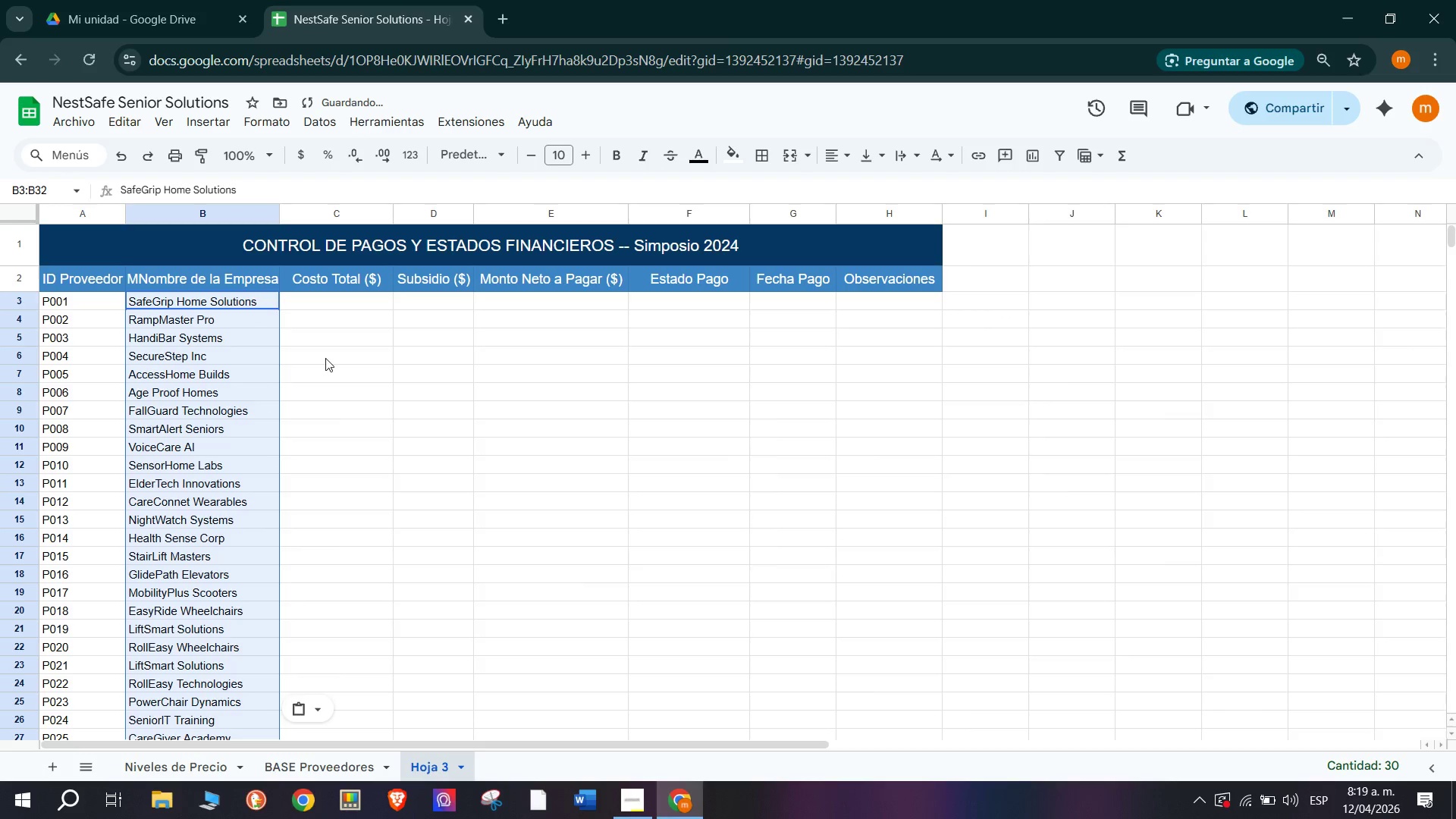 
wait(5.42)
 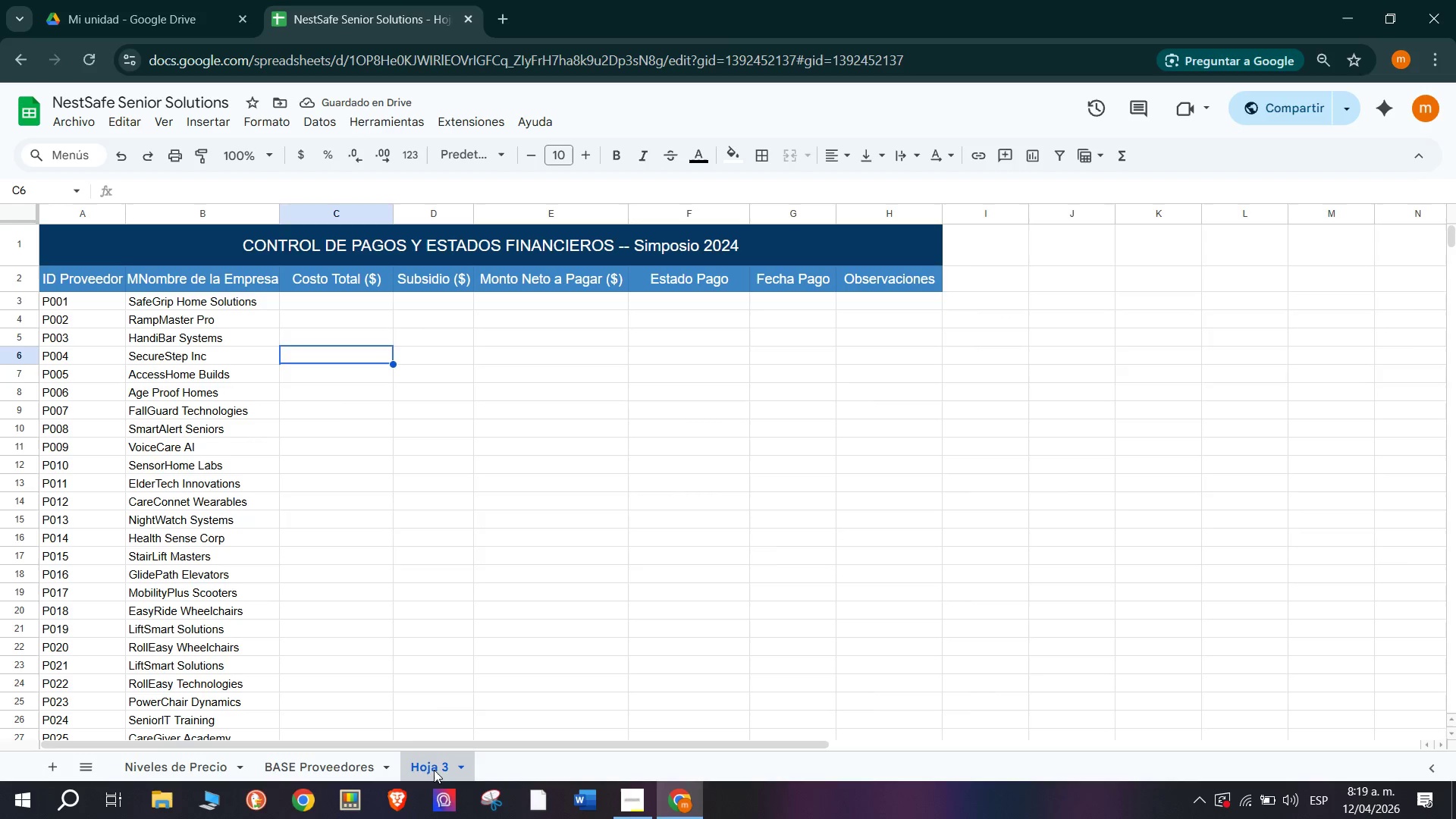 
left_click([429, 761])
 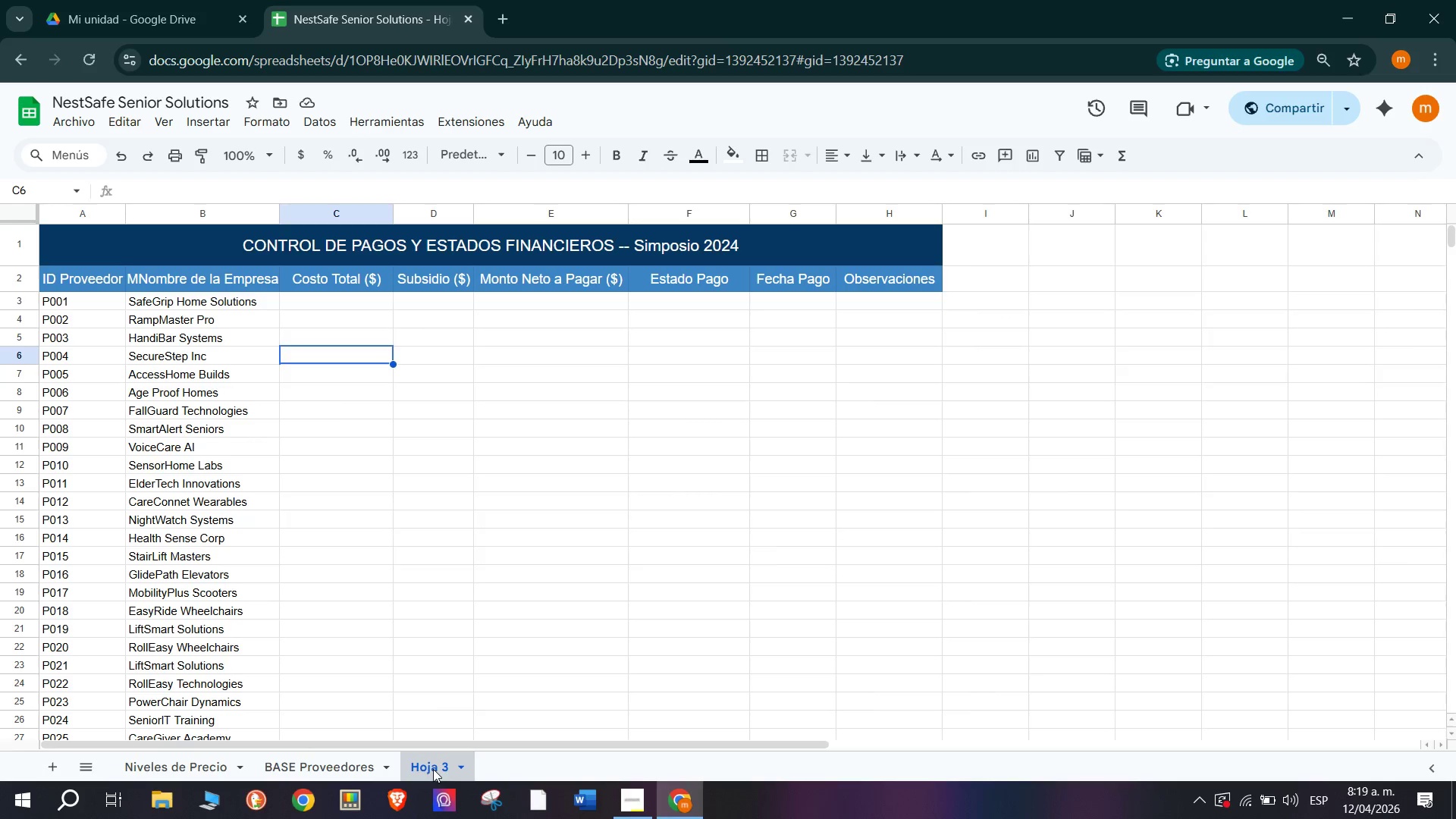 
double_click([433, 769])
 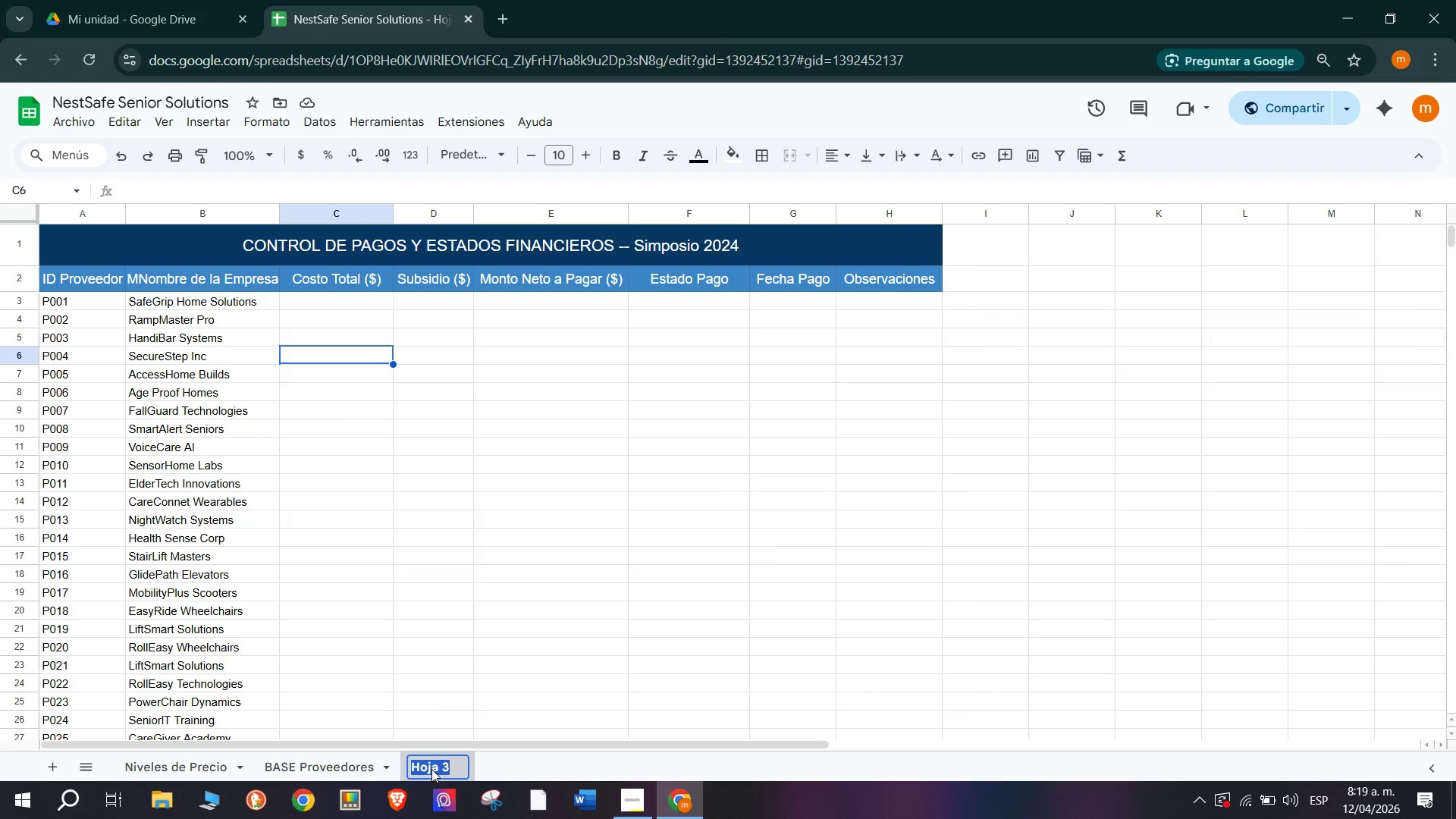 
type(Control Pagos)
 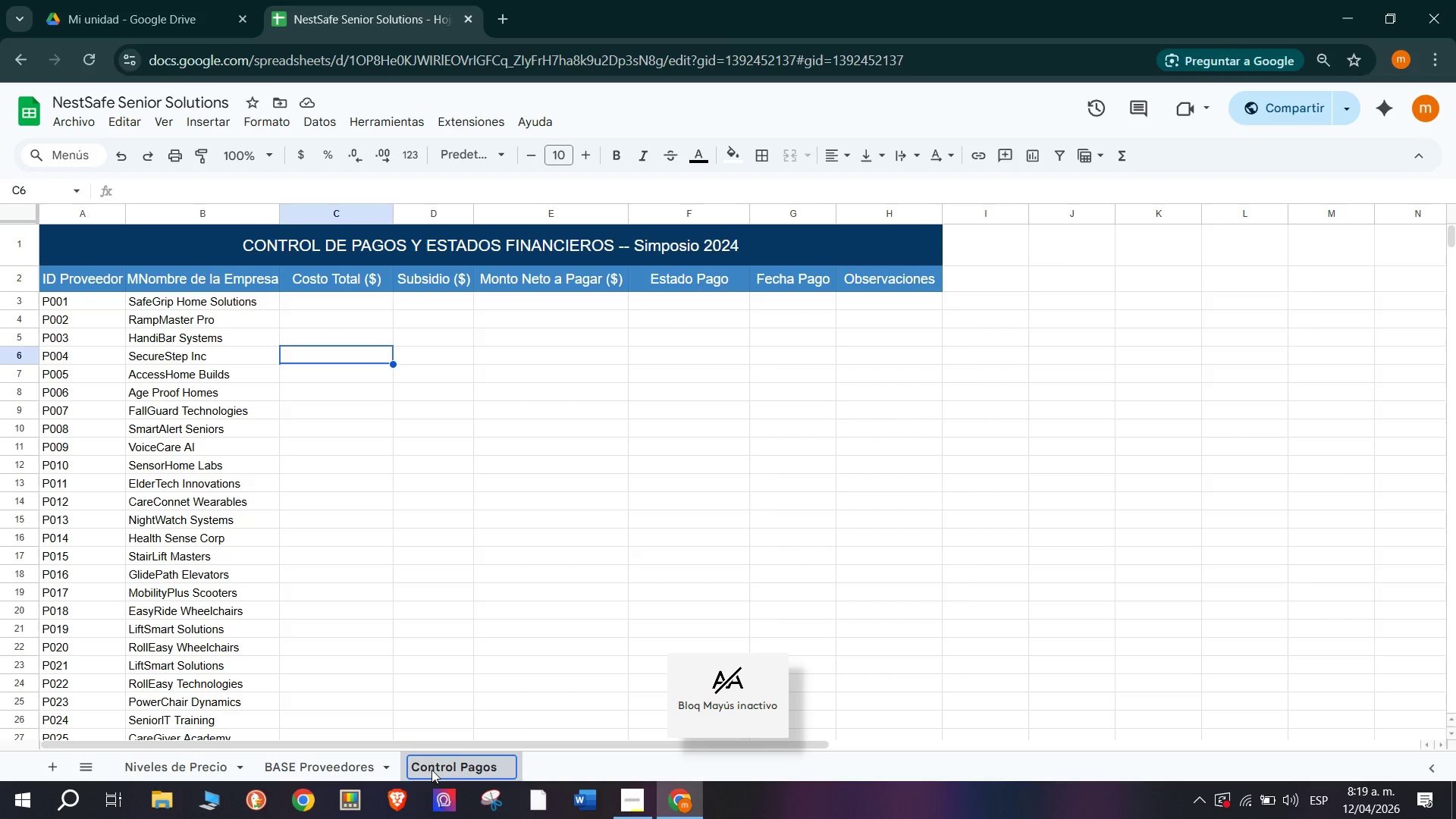 
key(Enter)
 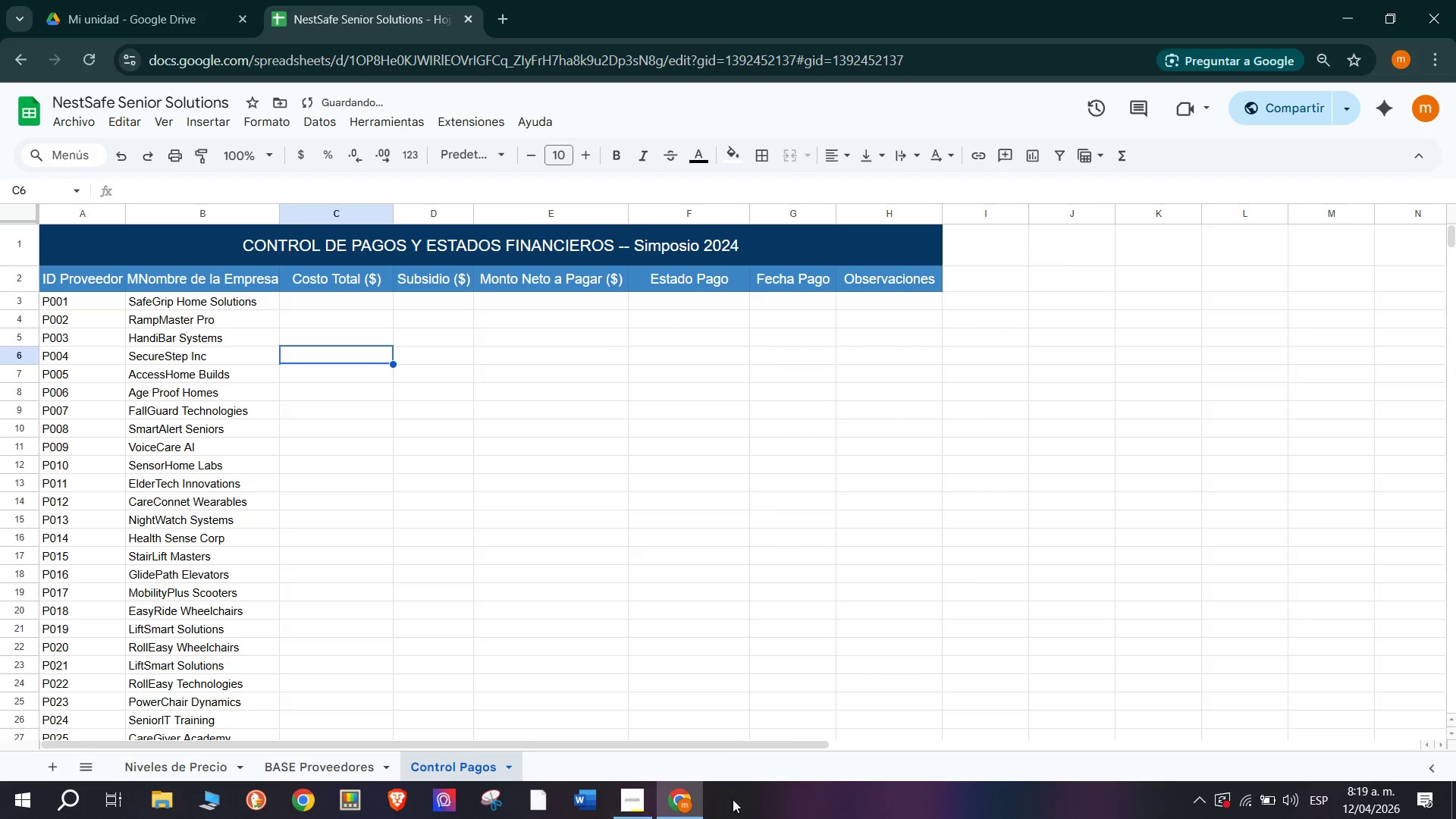 
left_click([510, 316])
 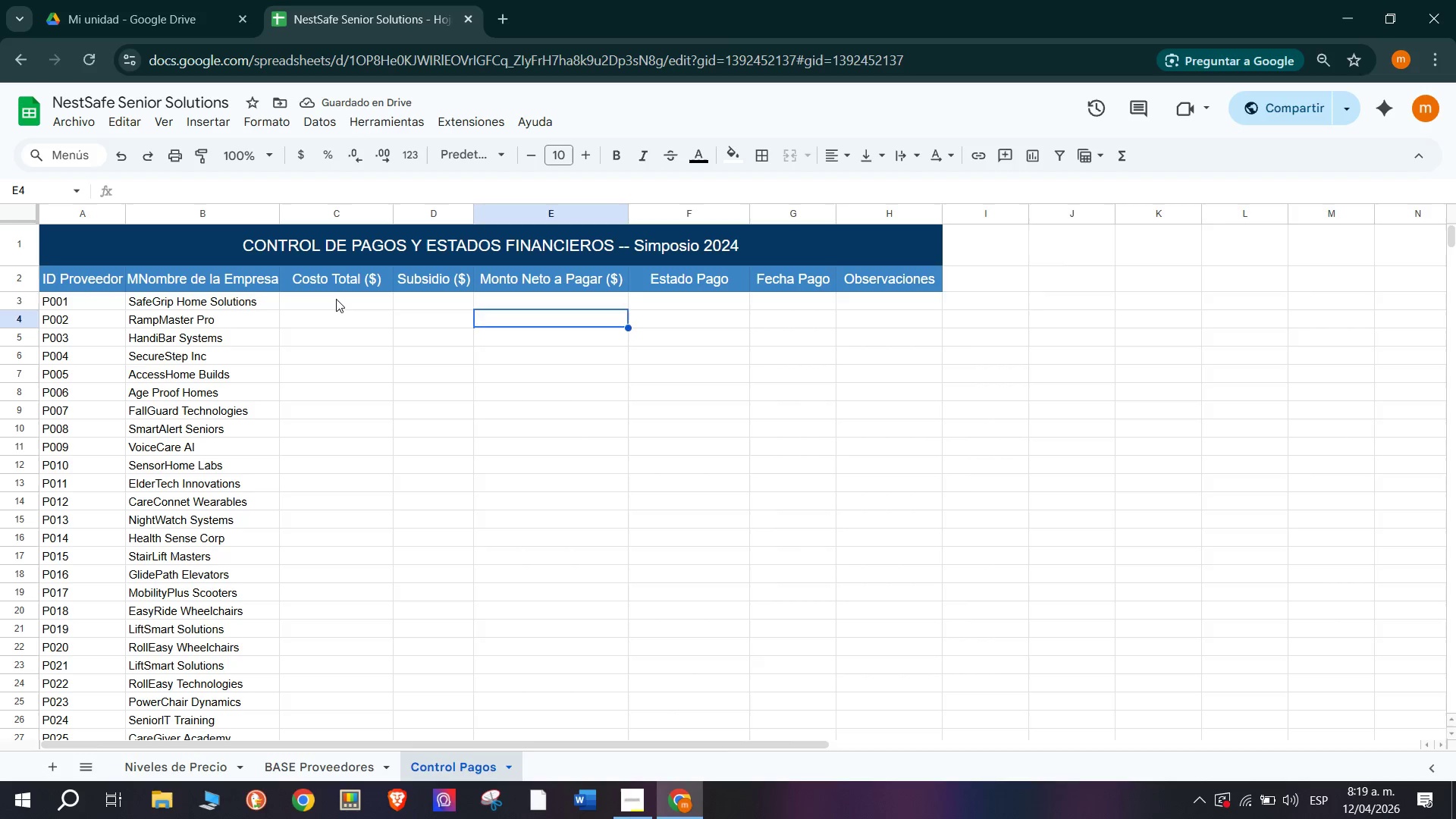 
double_click([336, 299])
 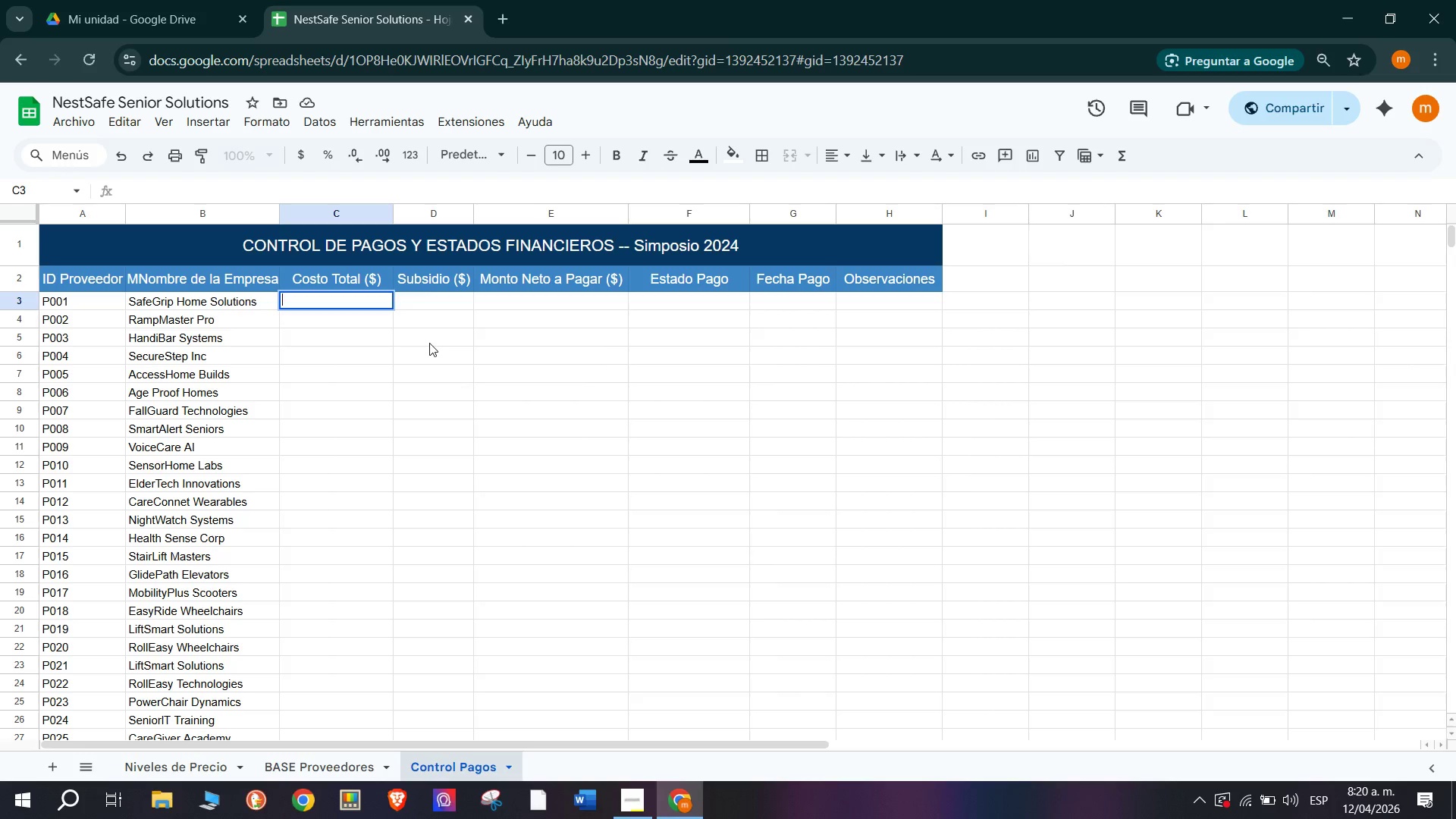 
wait(77.22)
 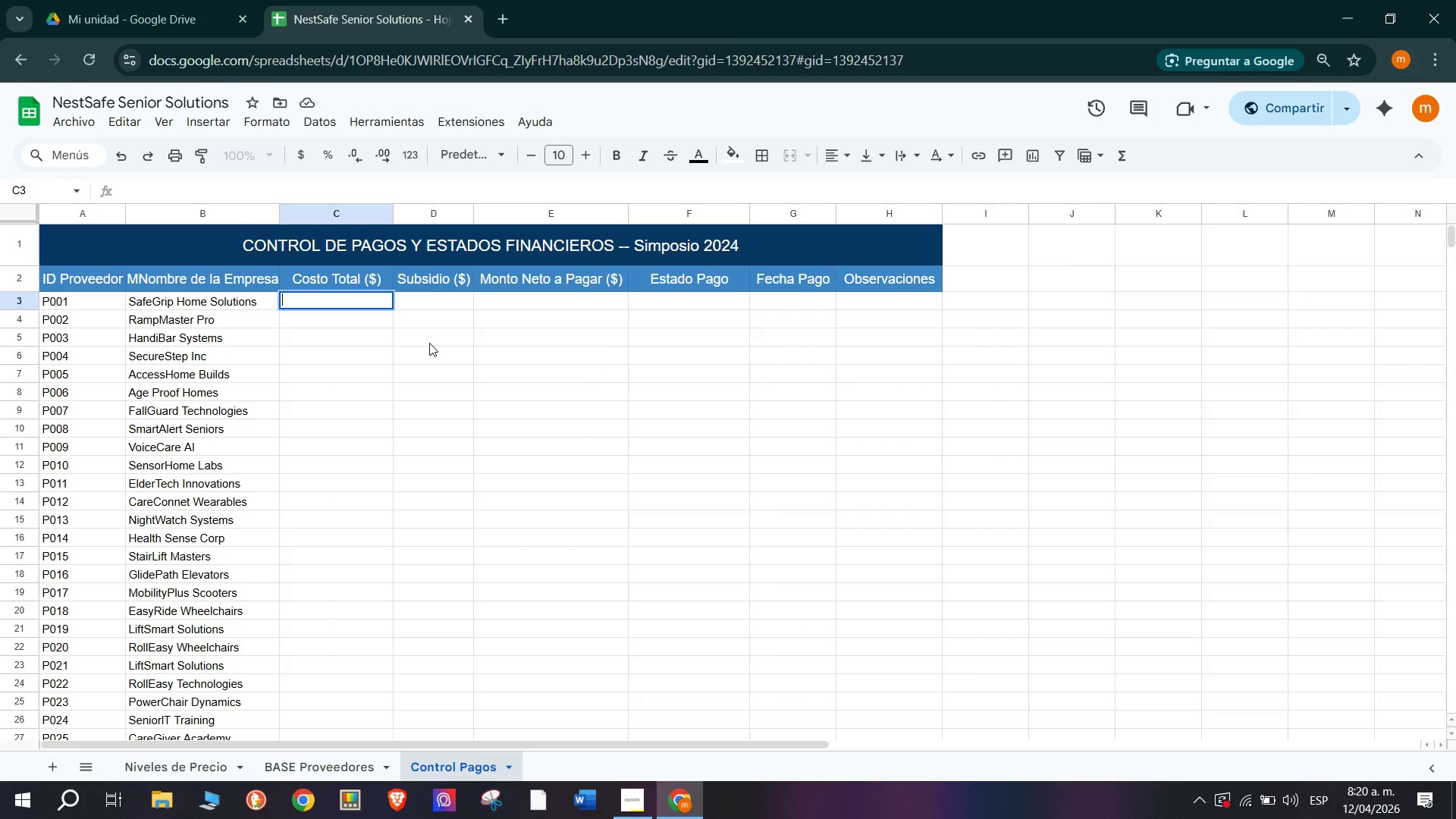 
scroll: coordinate [406, 366], scroll_direction: up, amount: 1.0
 